 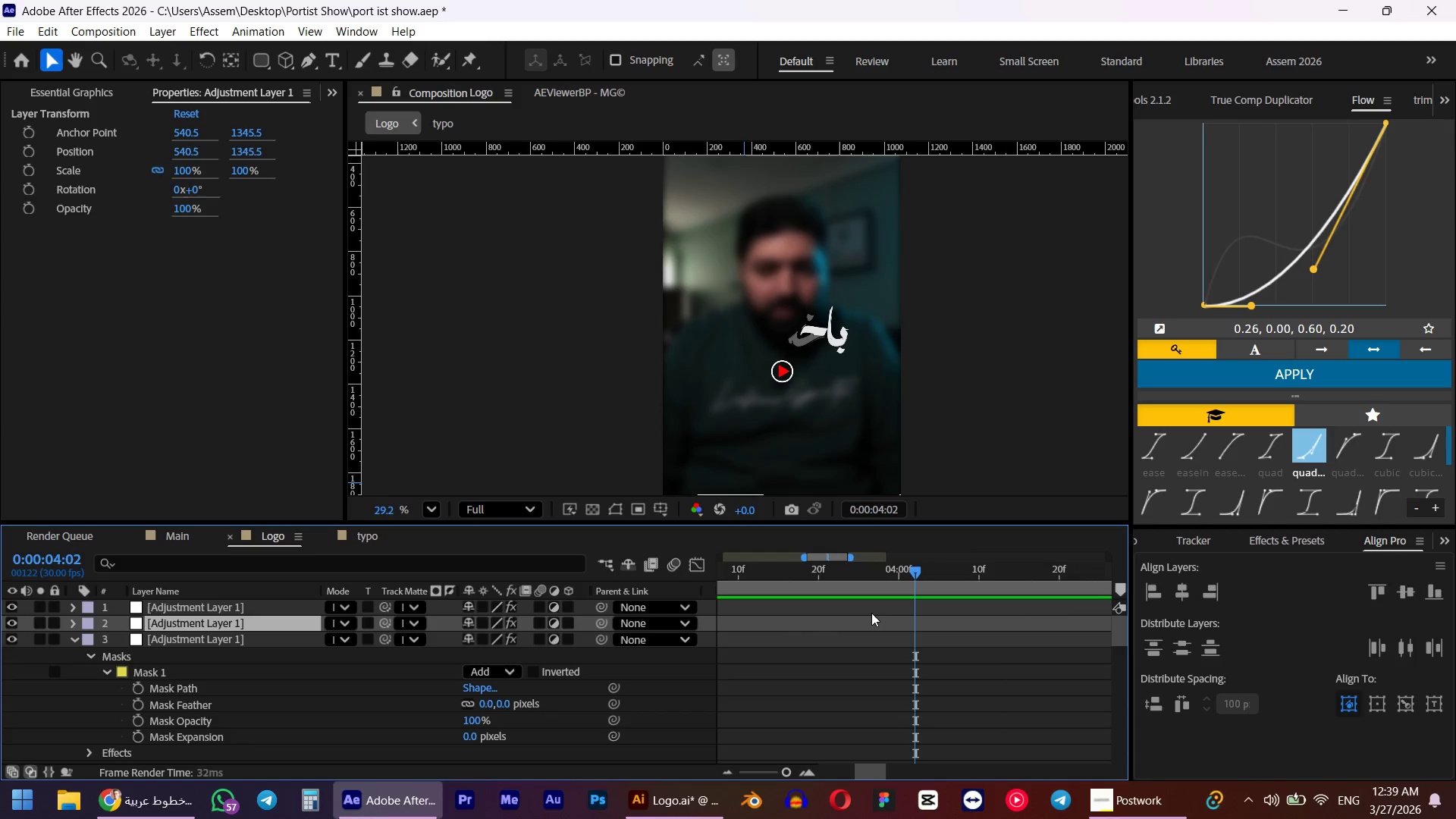 
scroll: coordinate [1026, 625], scroll_direction: up, amount: 4.0
 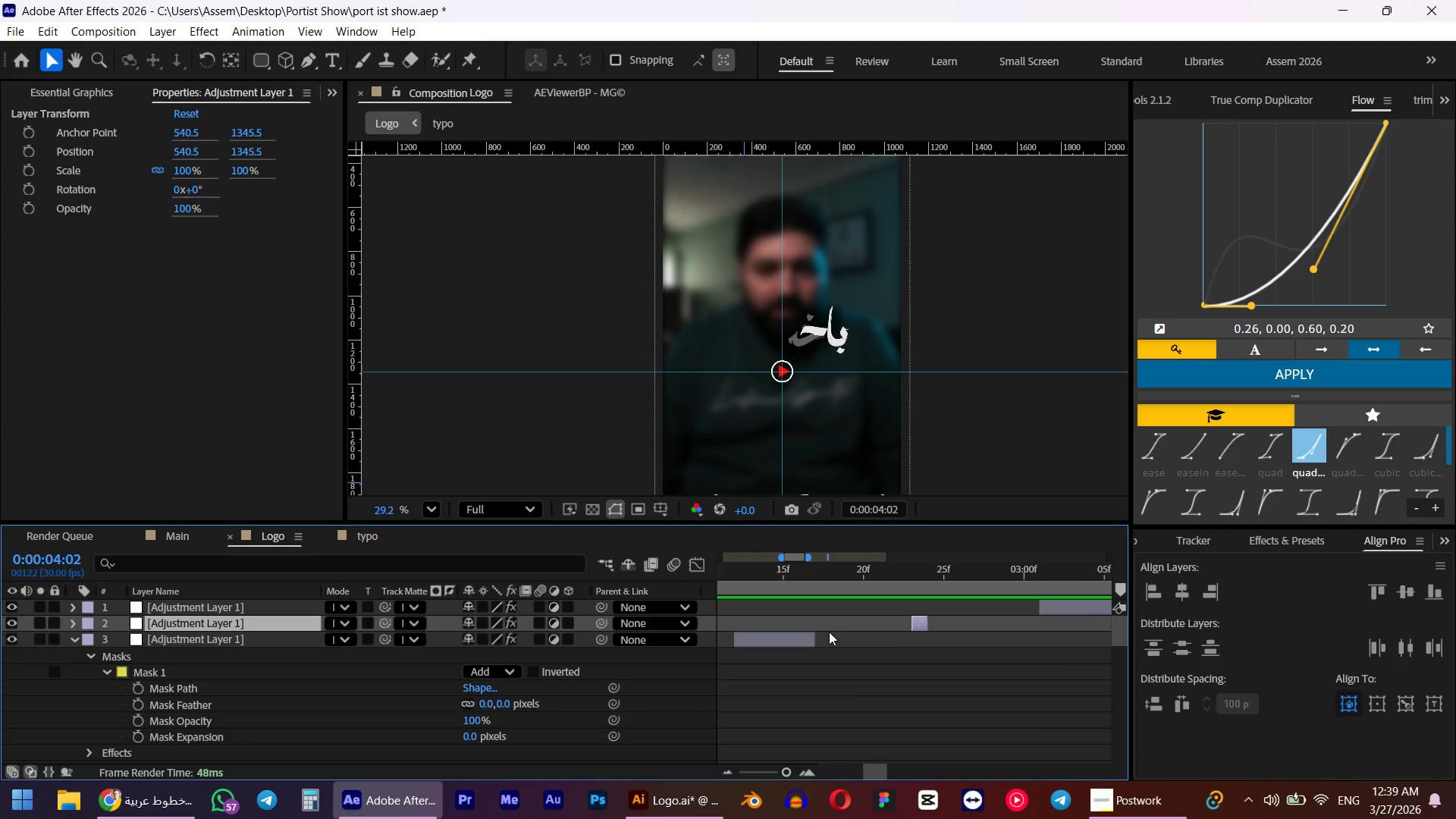 
left_click_drag(start_coordinate=[817, 639], to_coordinate=[759, 644])
 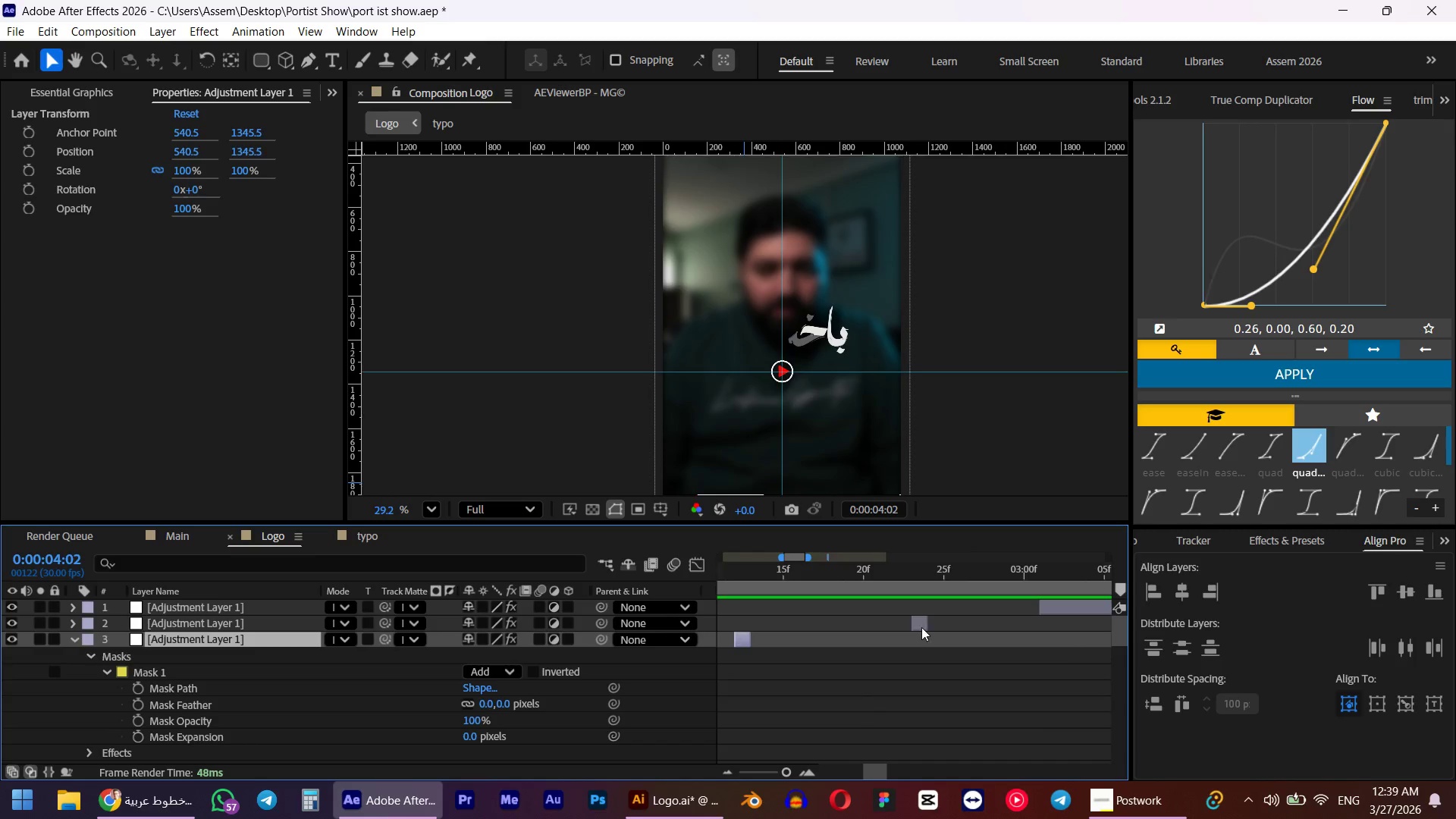 
left_click_drag(start_coordinate=[918, 627], to_coordinate=[808, 629])
 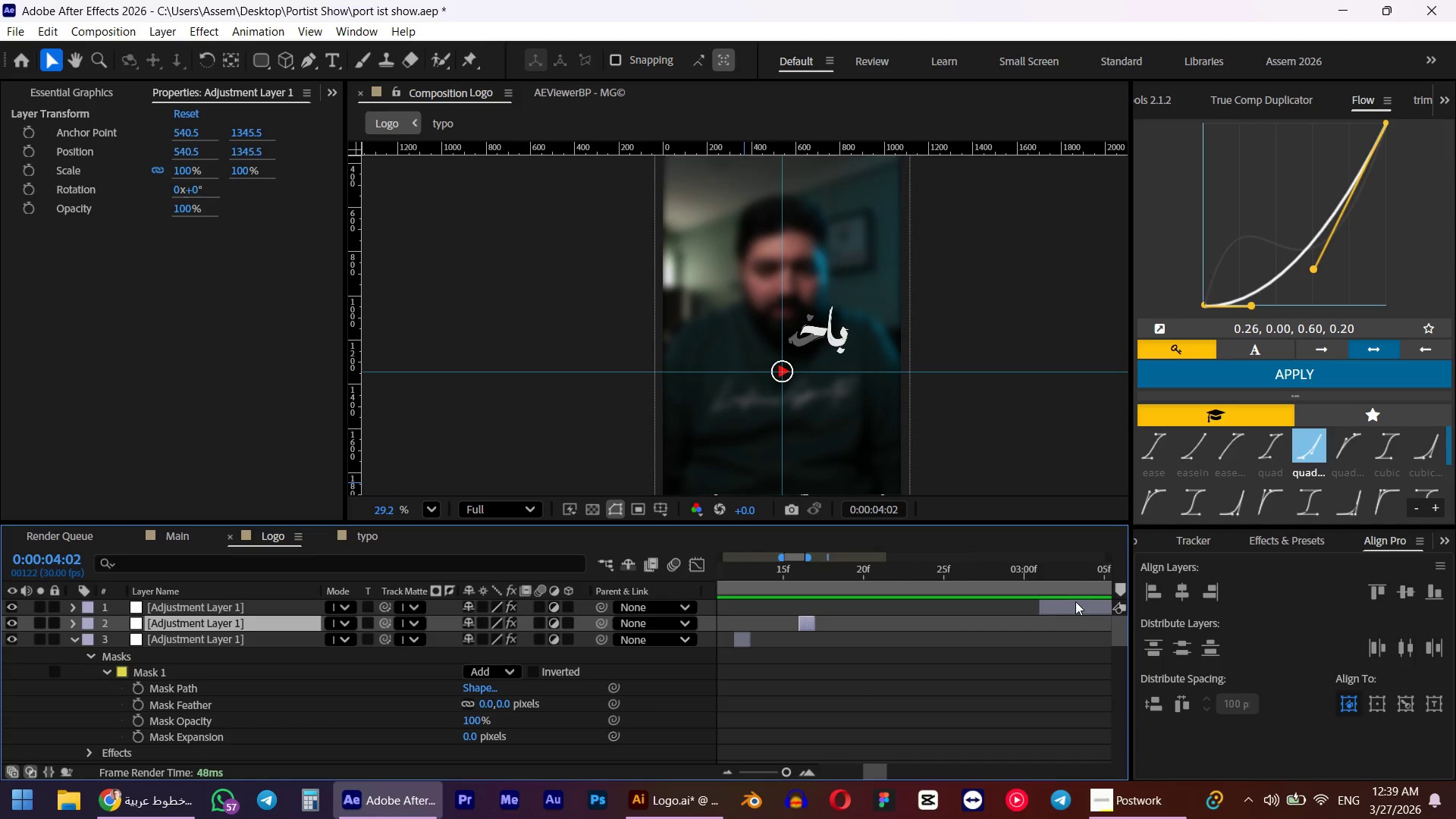 
left_click_drag(start_coordinate=[1068, 605], to_coordinate=[865, 619])
 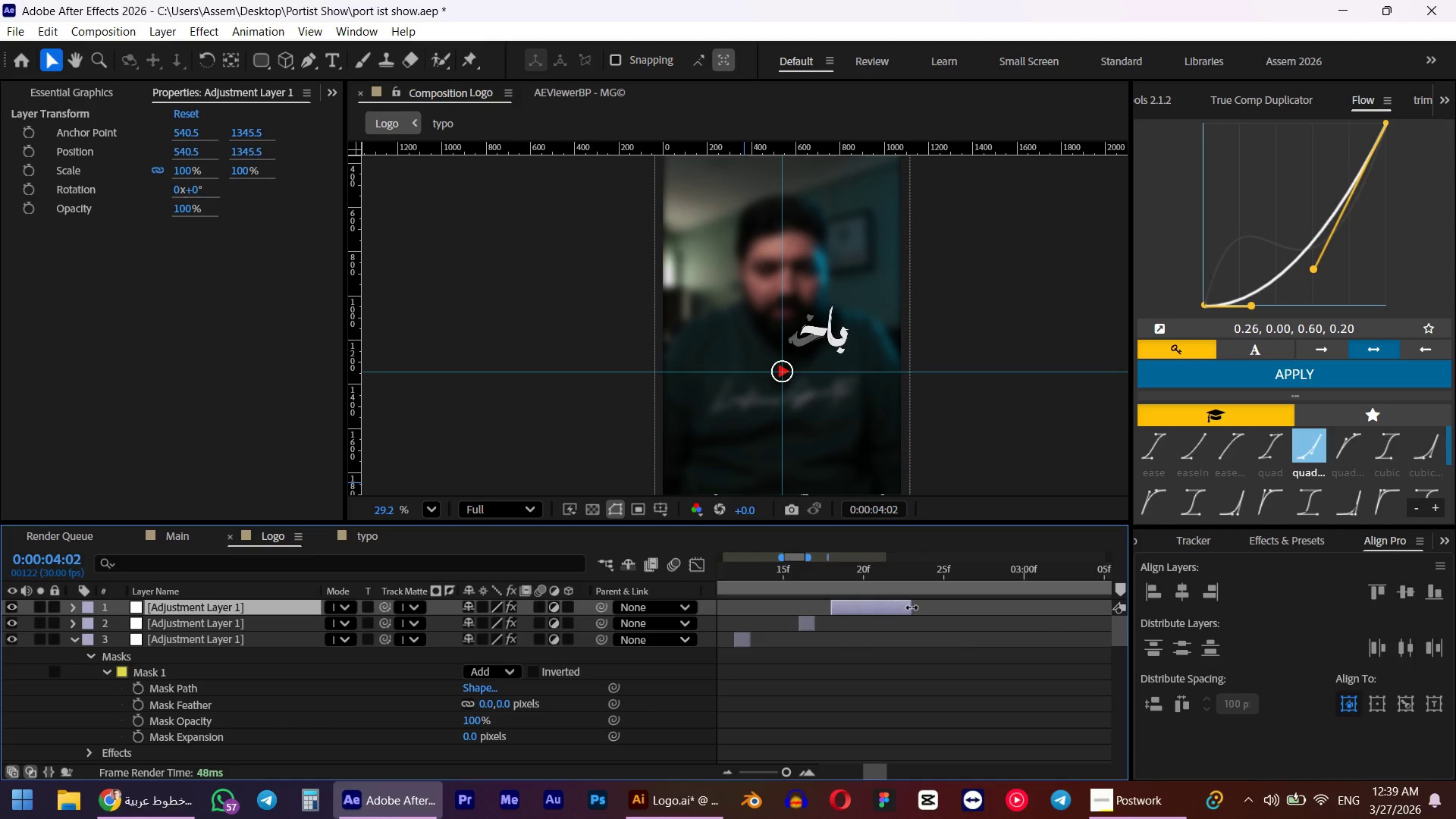 
left_click_drag(start_coordinate=[912, 607], to_coordinate=[855, 610])
 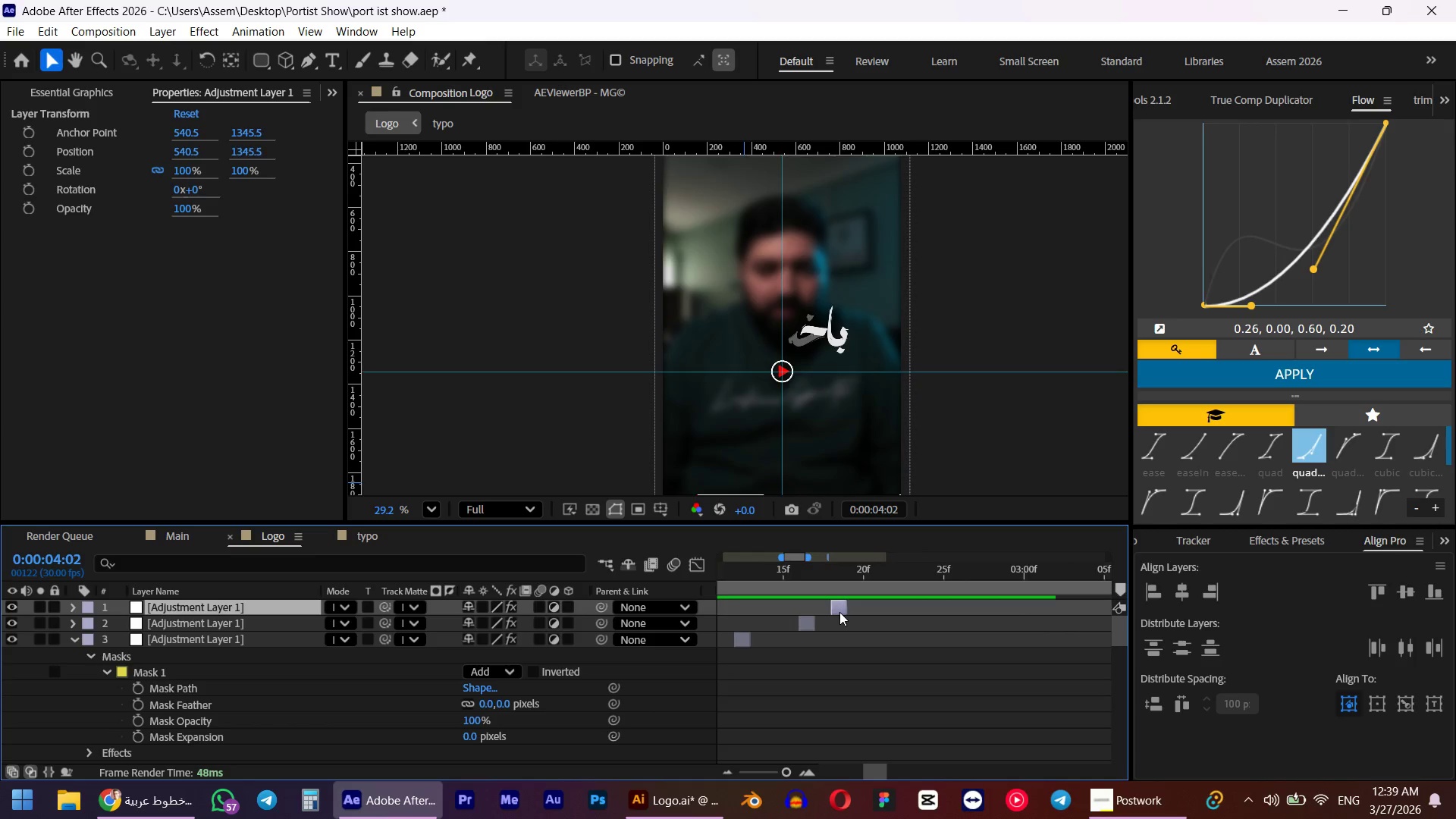 
left_click_drag(start_coordinate=[839, 612], to_coordinate=[865, 610])
 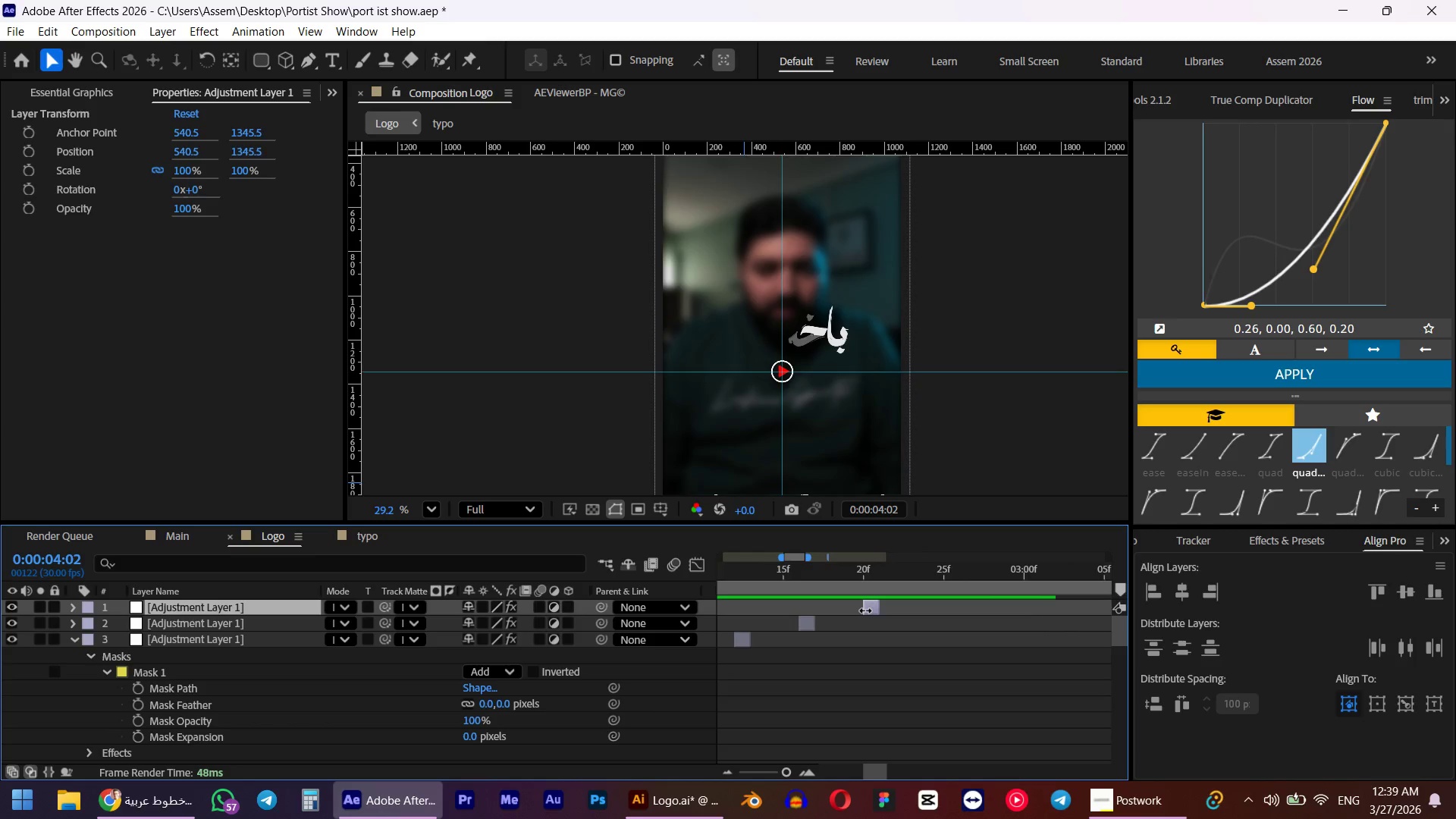 
hold_key(key=Numpad0, duration=7.08)
 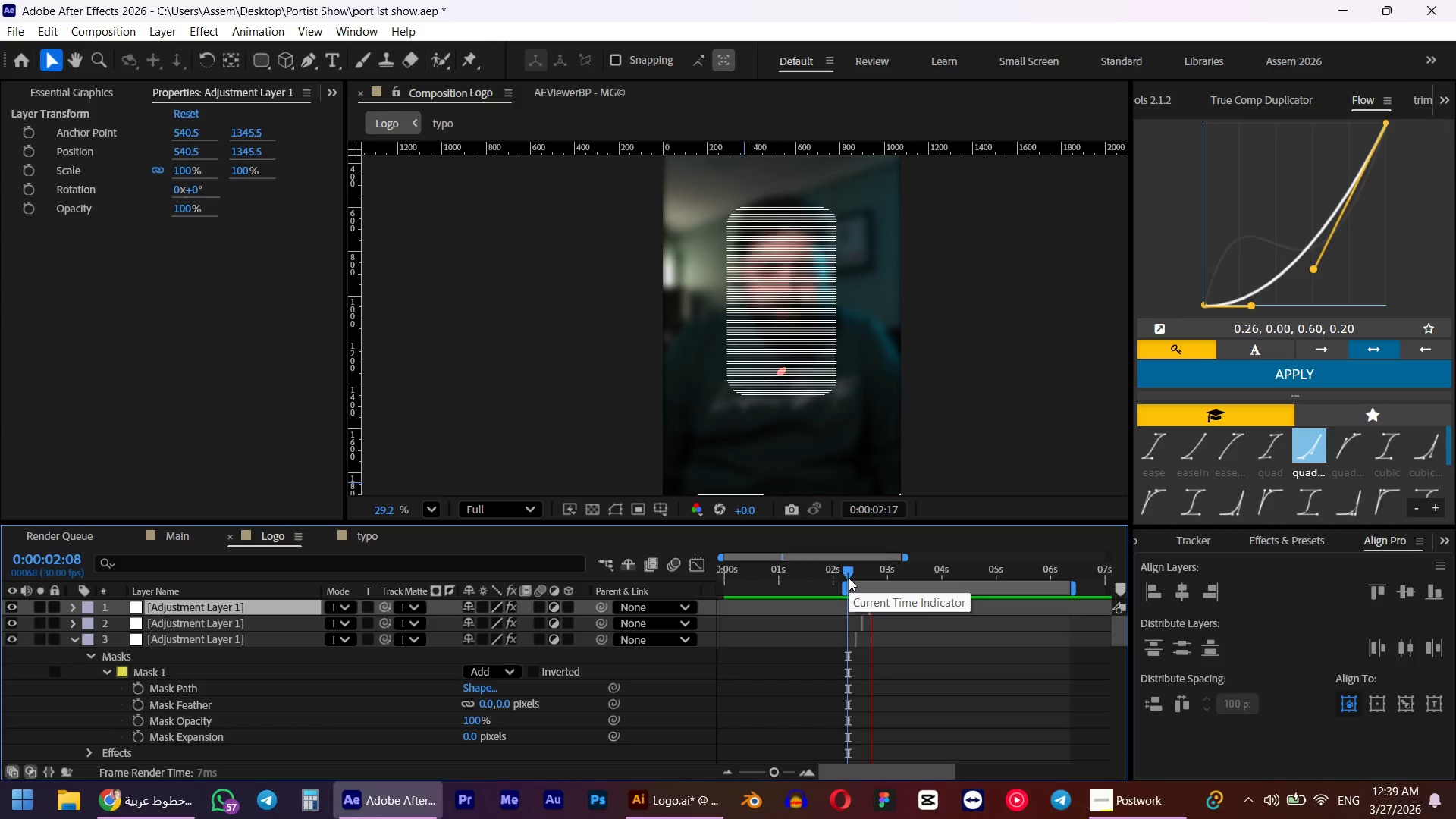 
key(Space)
 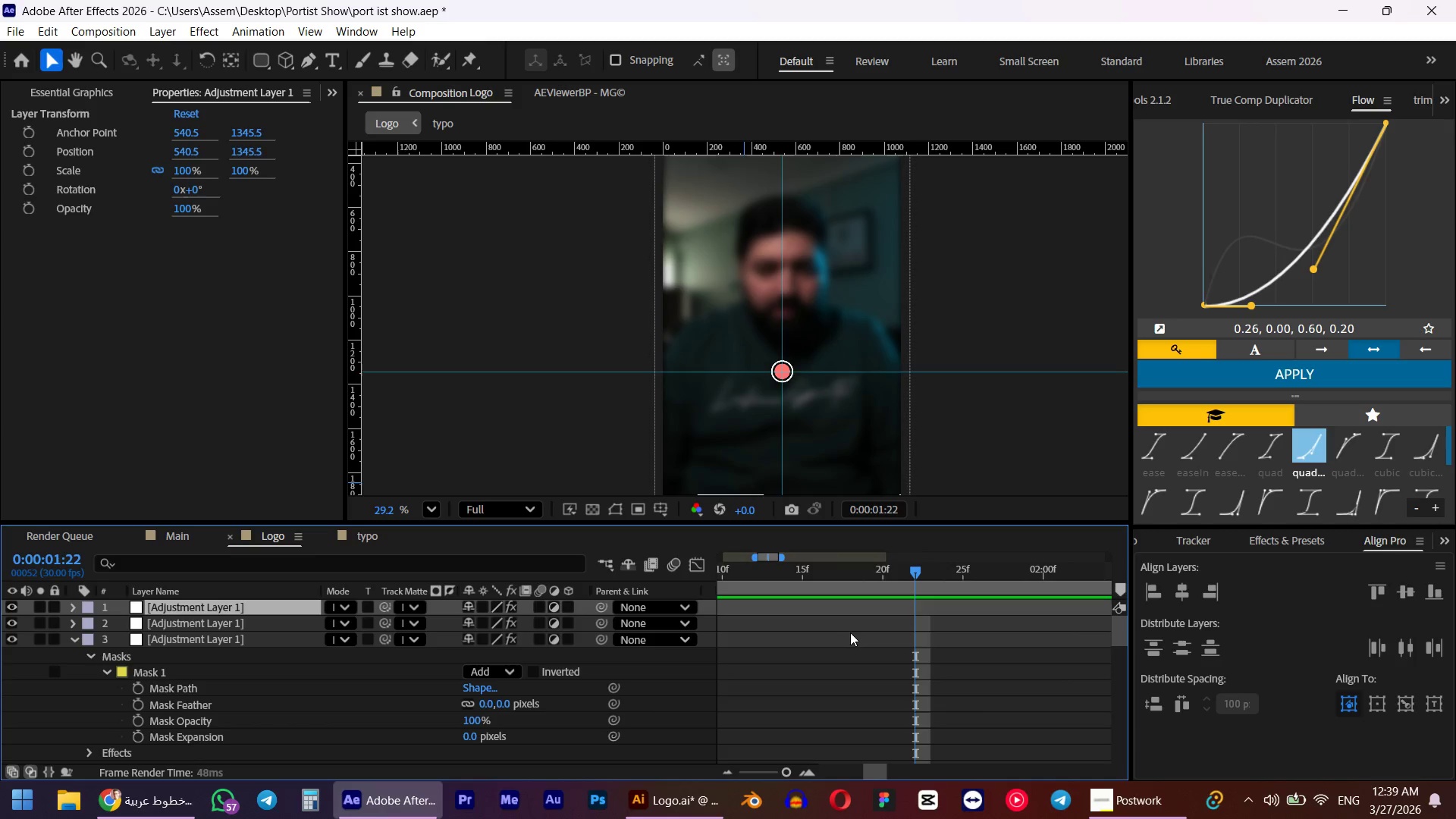 
scroll: coordinate [851, 632], scroll_direction: up, amount: 1.0
 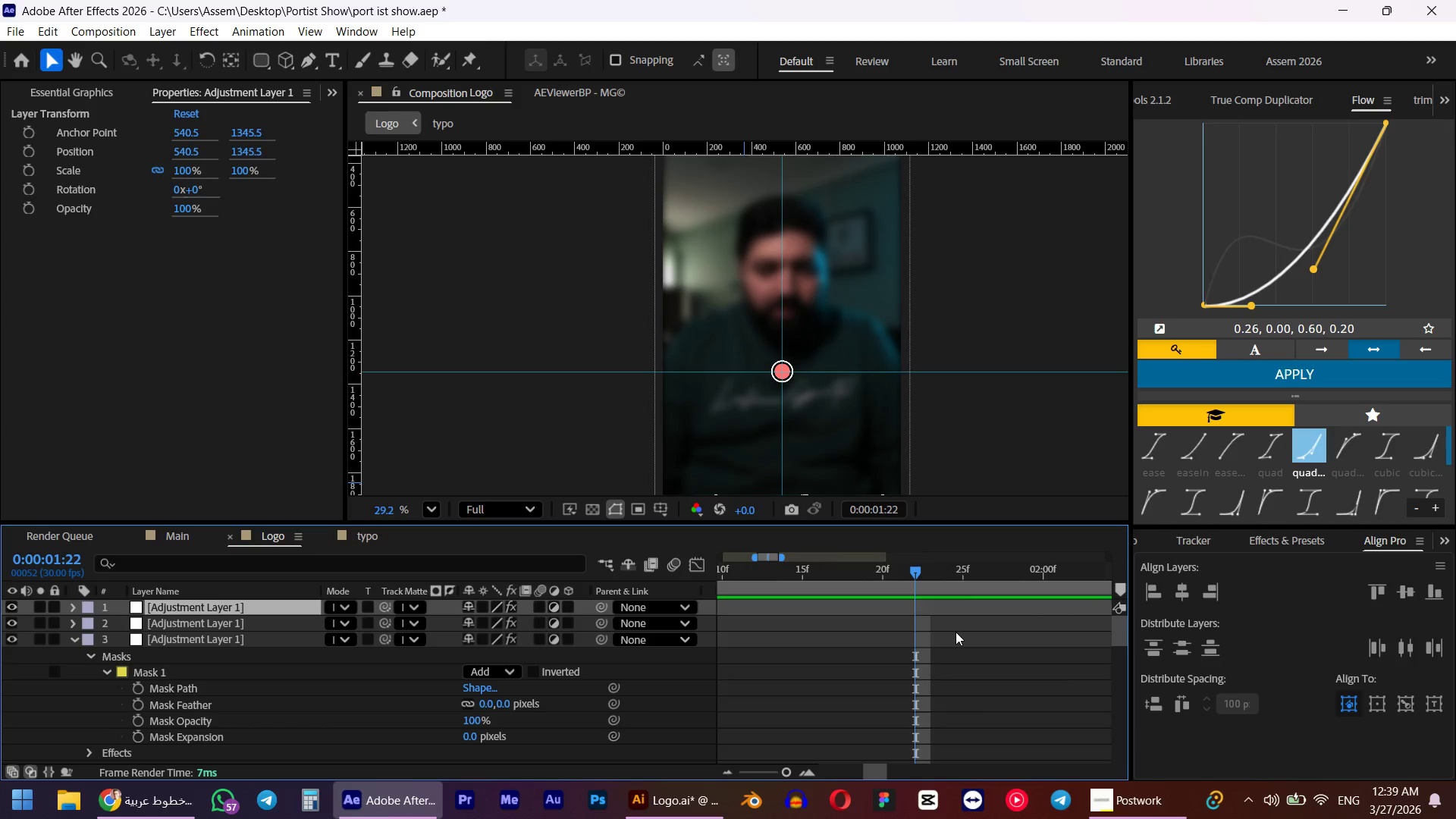 
key(Alt+AltLeft)
 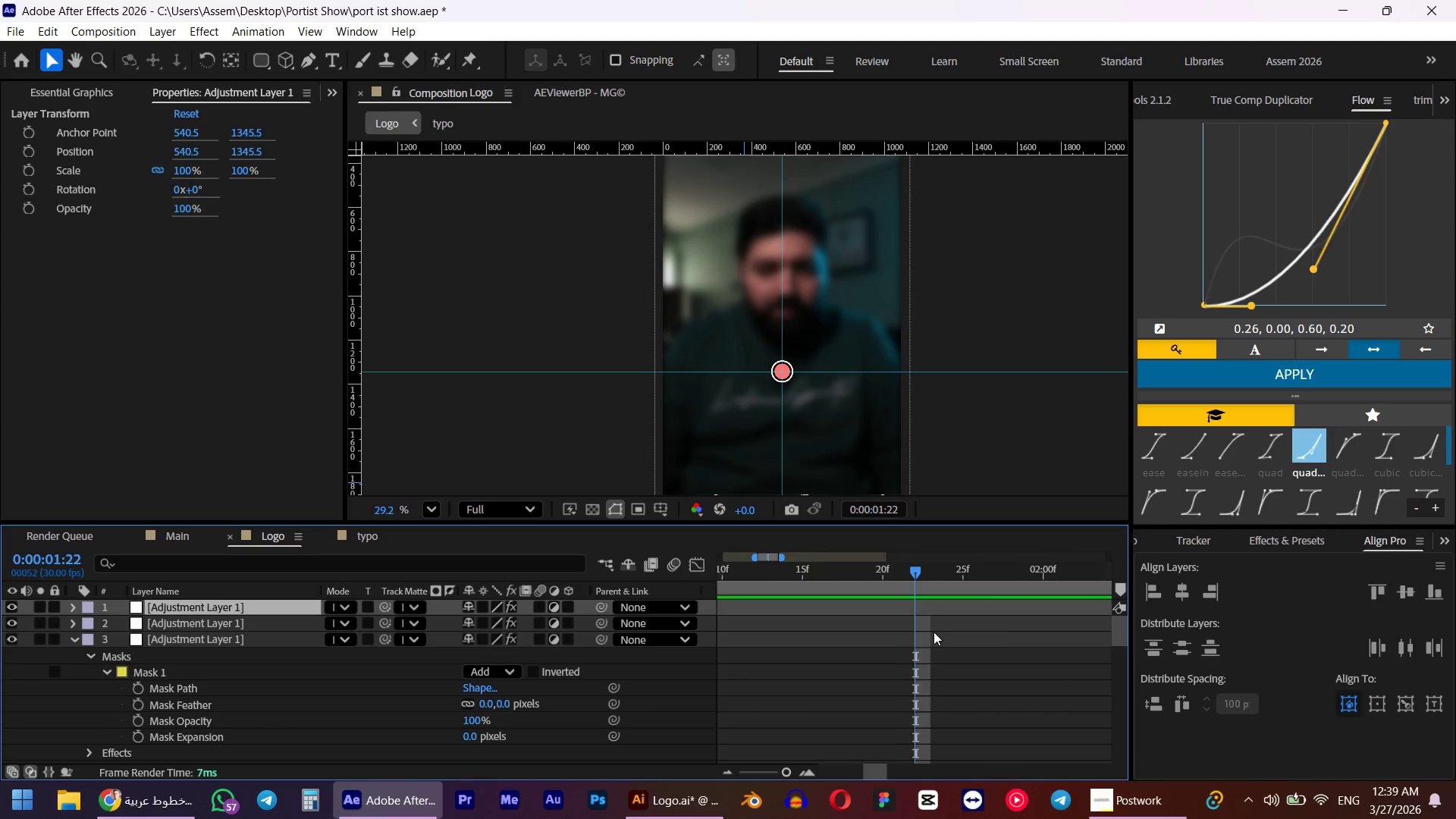 
scroll: coordinate [923, 634], scroll_direction: down, amount: 4.0
 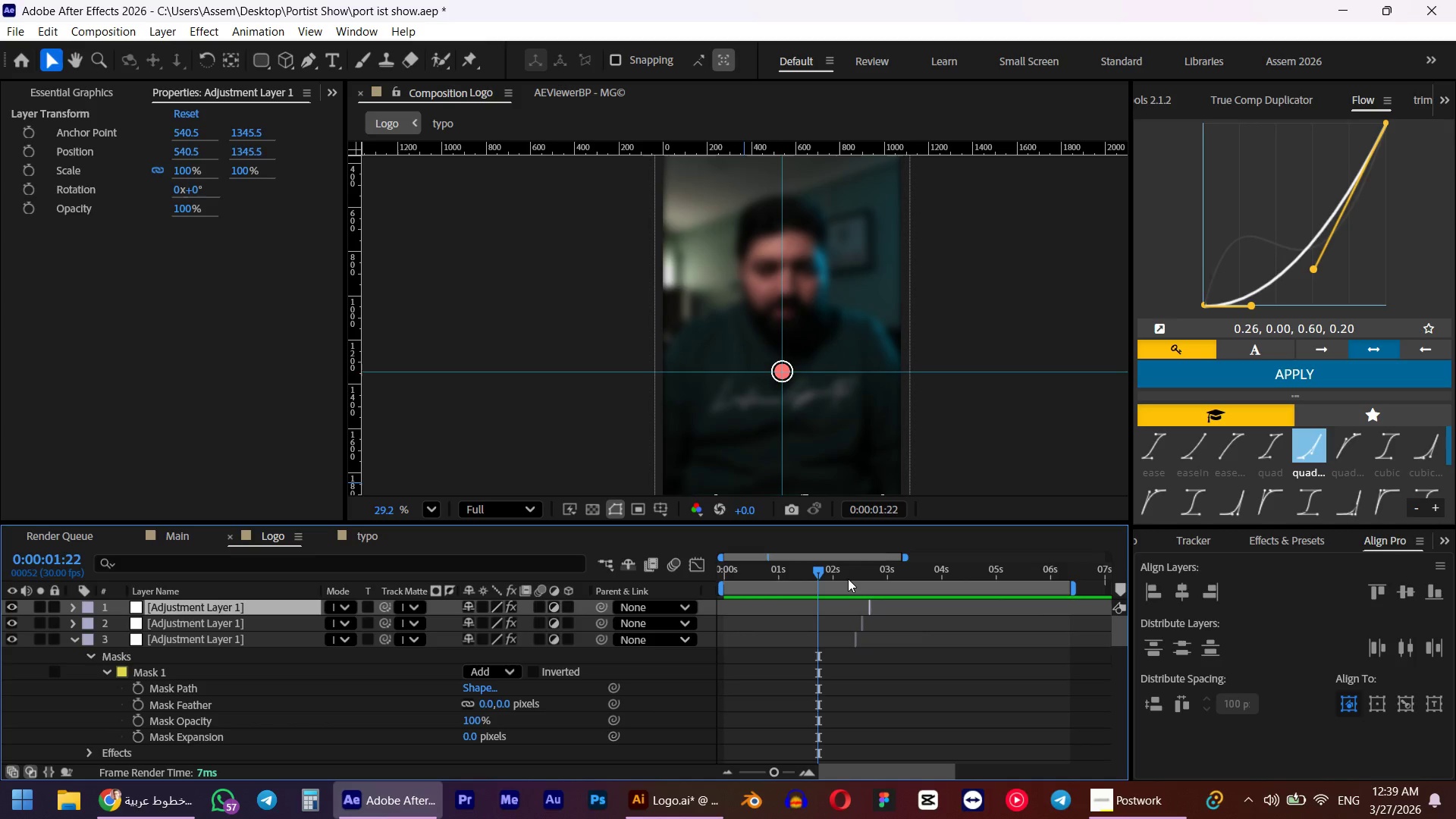 
left_click([848, 578])
 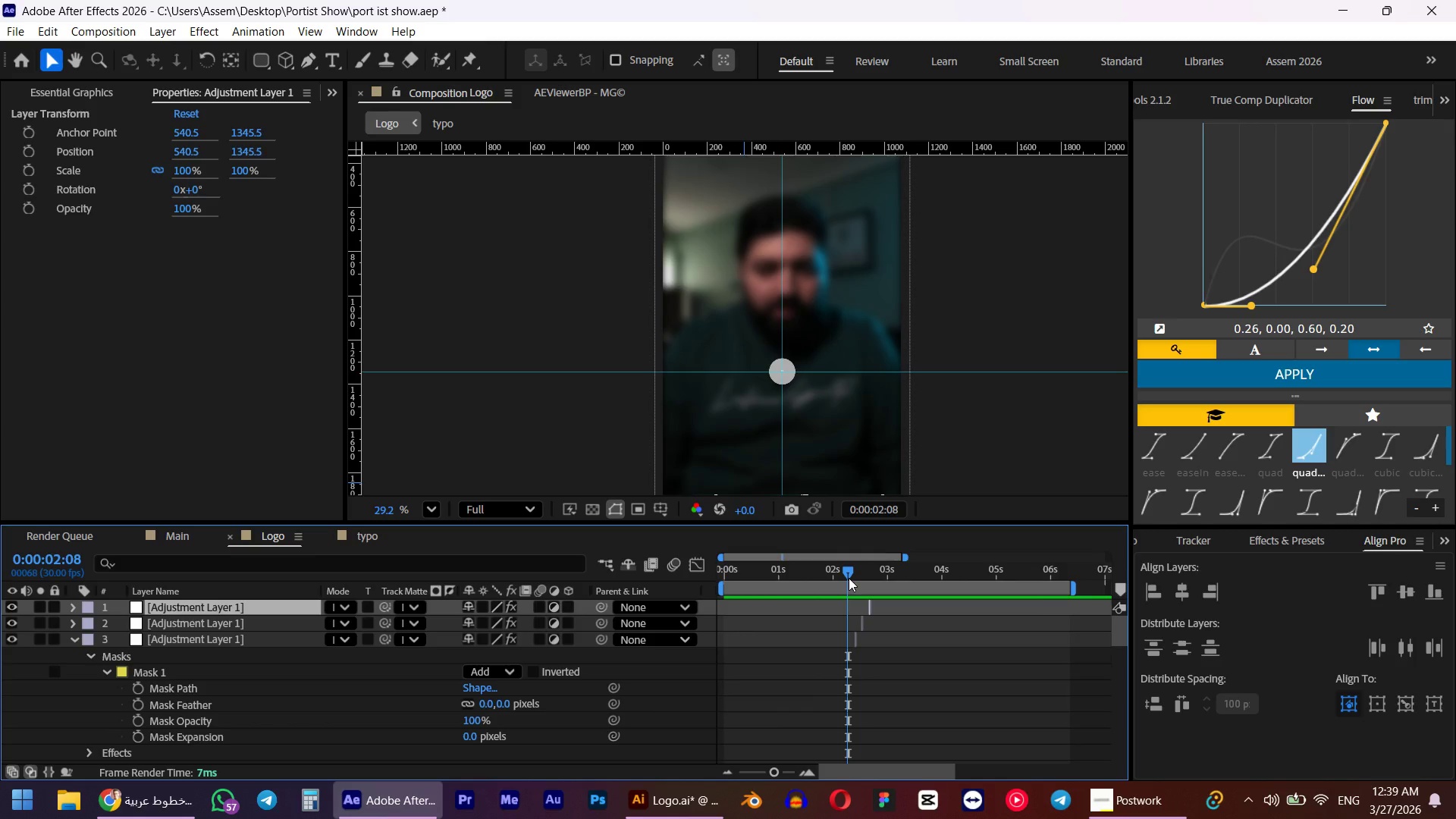 
key(N)
 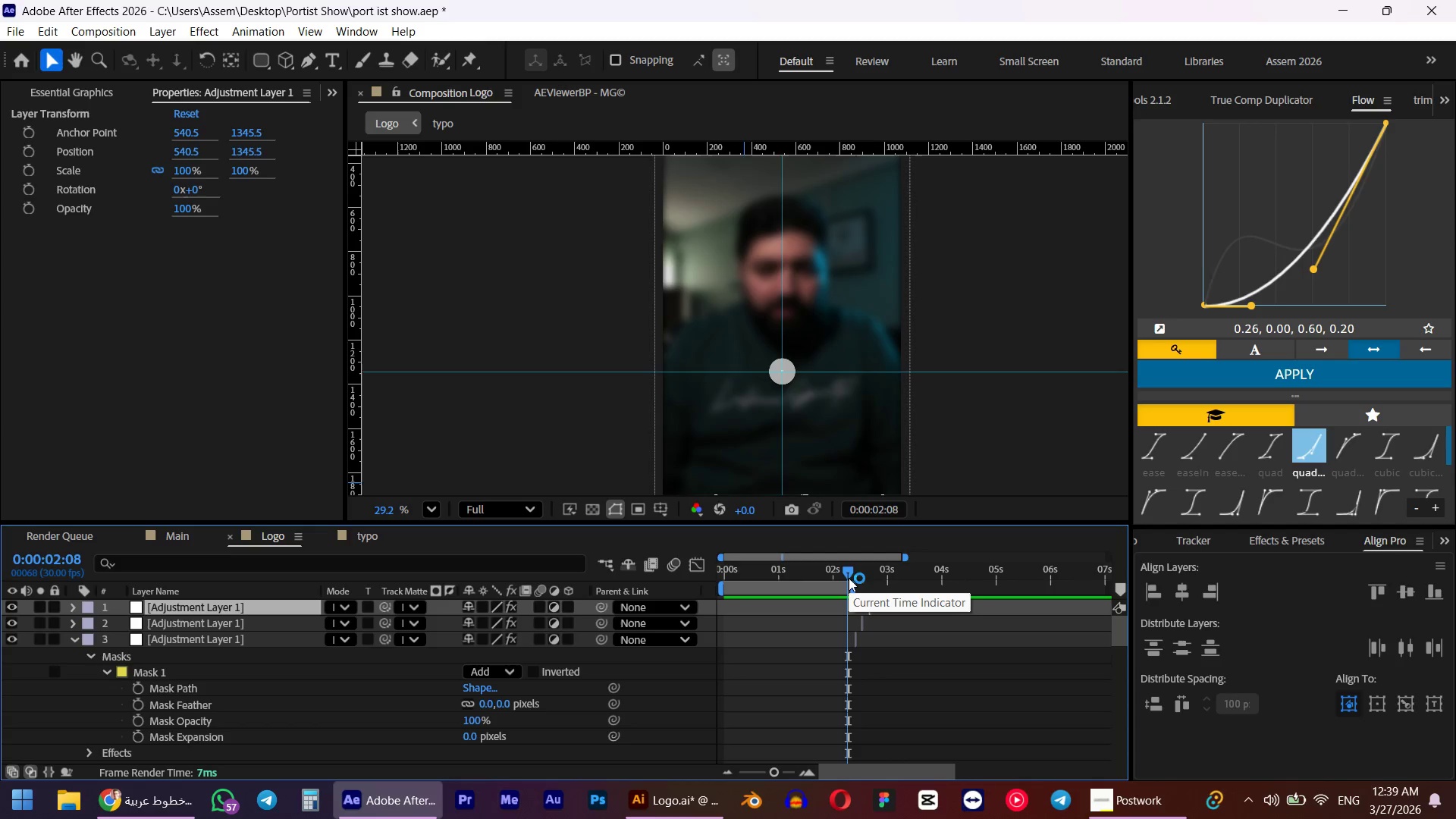 
key(Control+Z)
 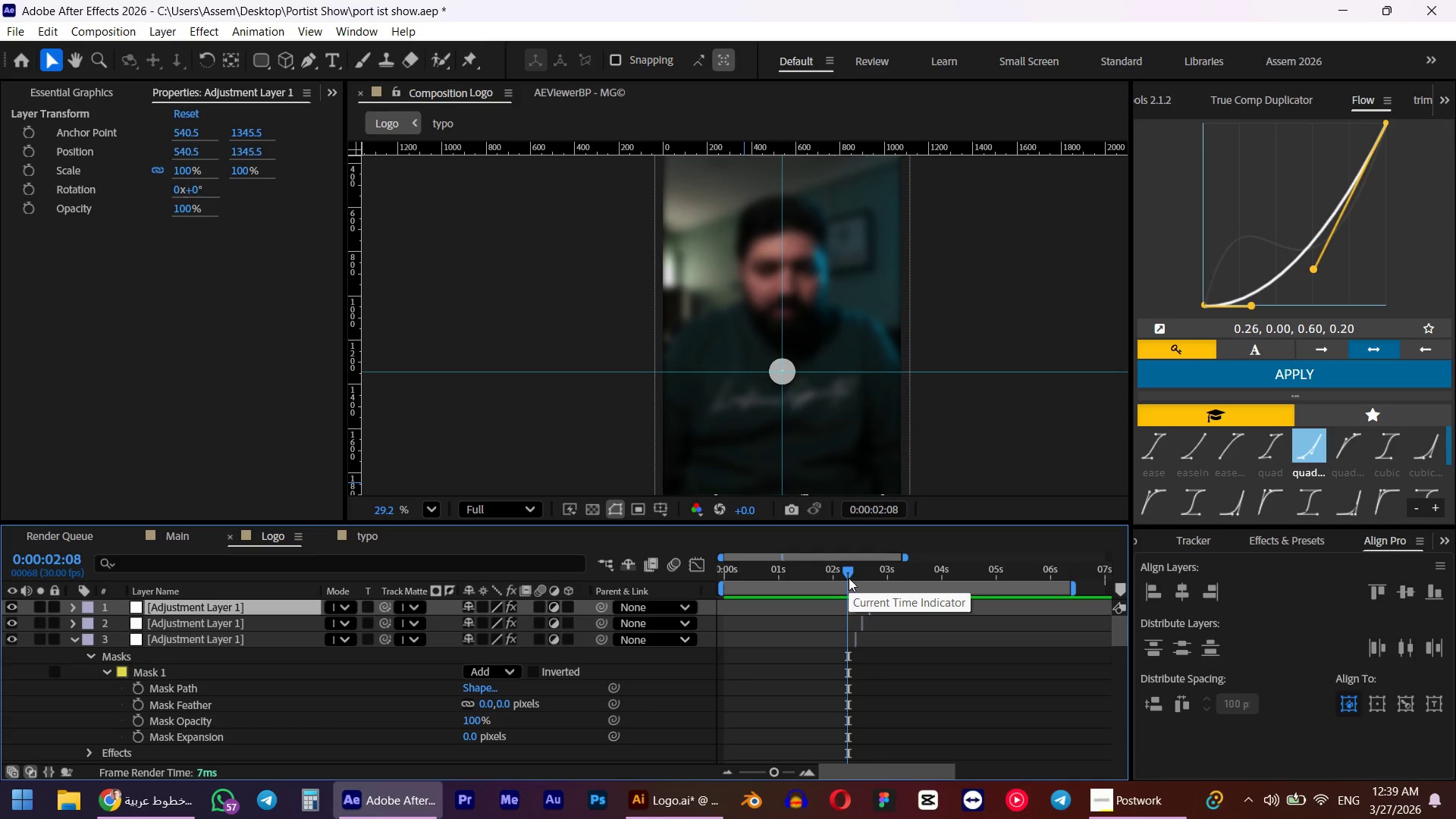 
key(B)
 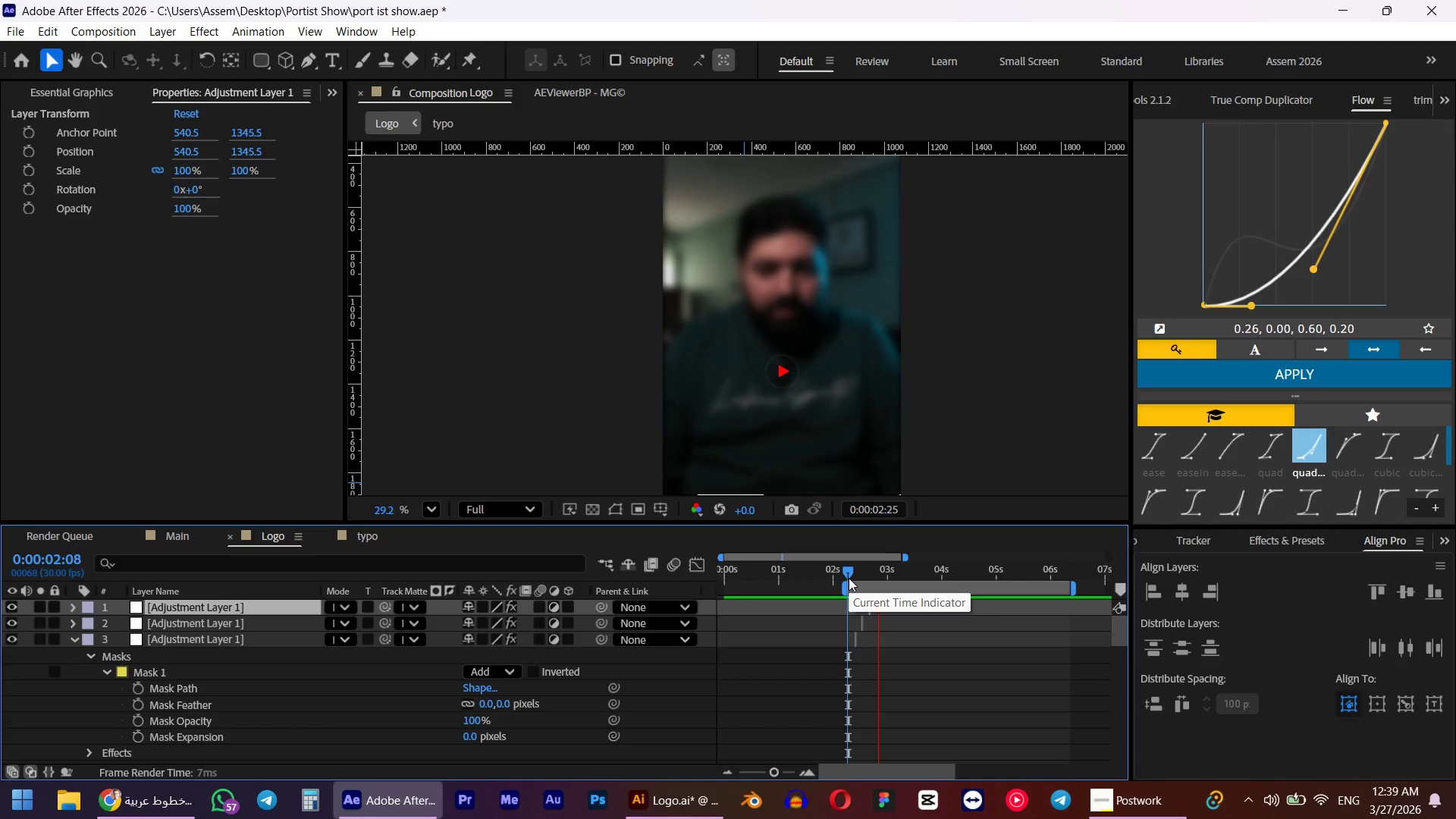 
key(Space)
 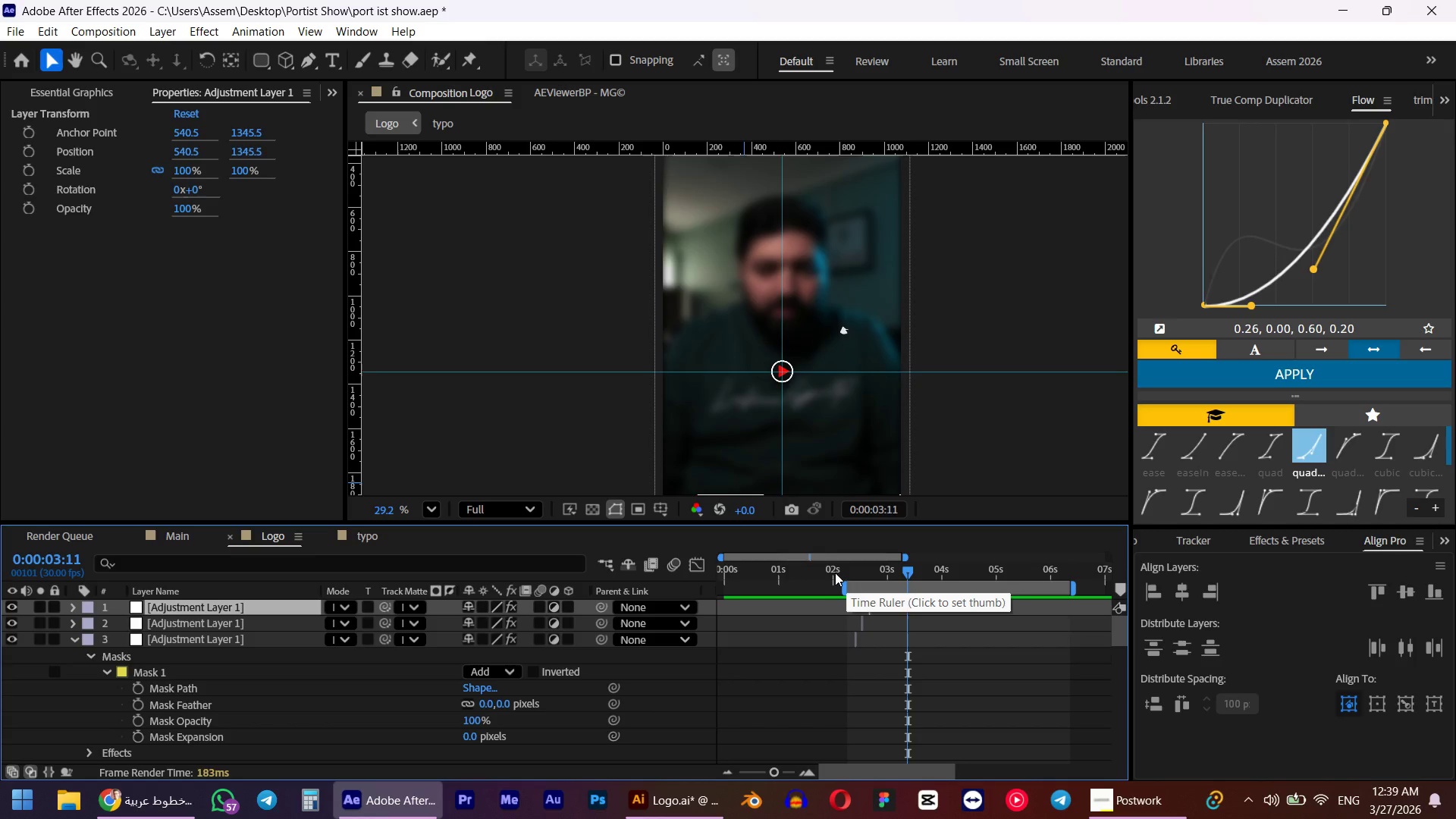 
key(Numpad0)
 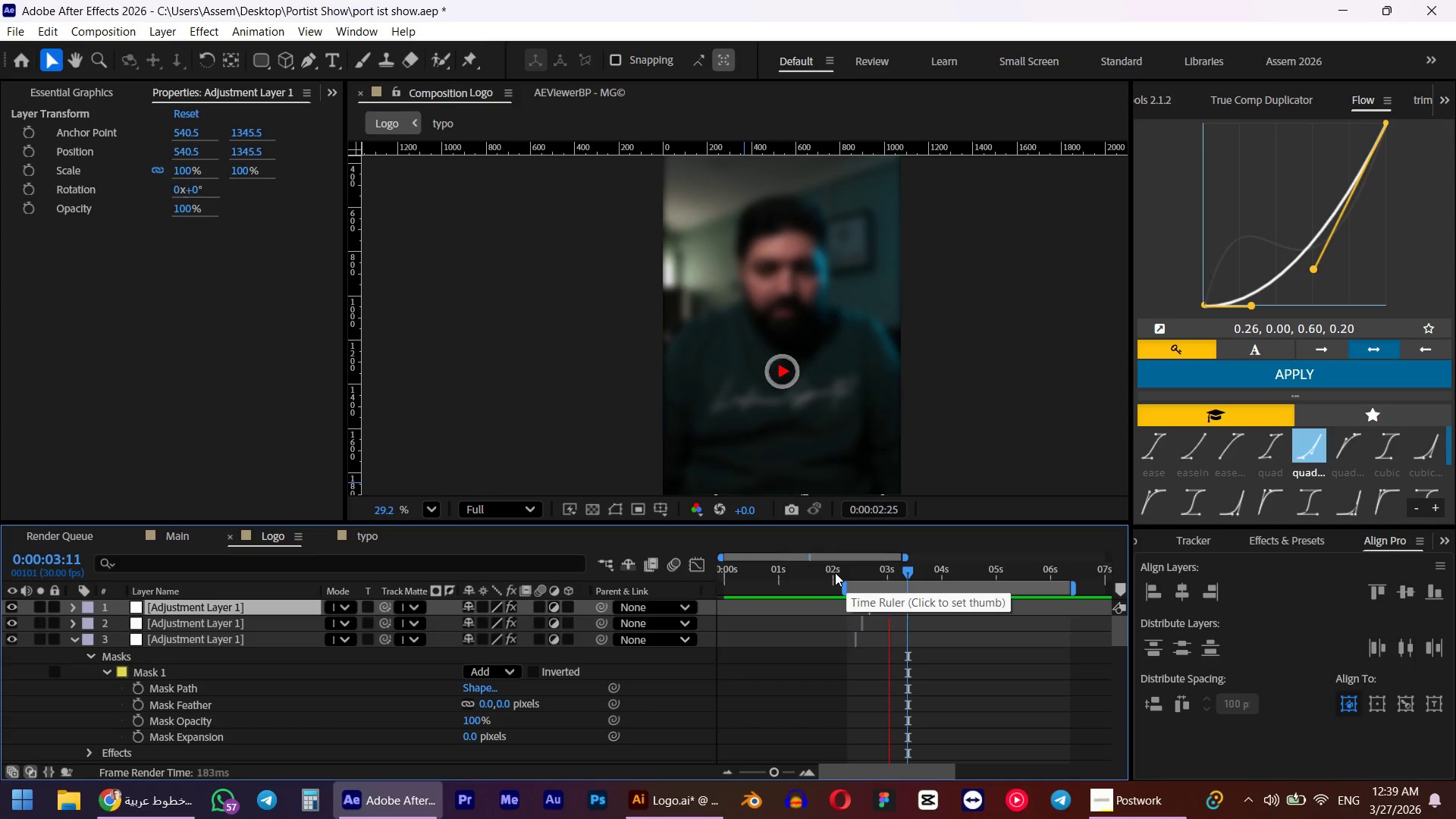 
key(Space)
 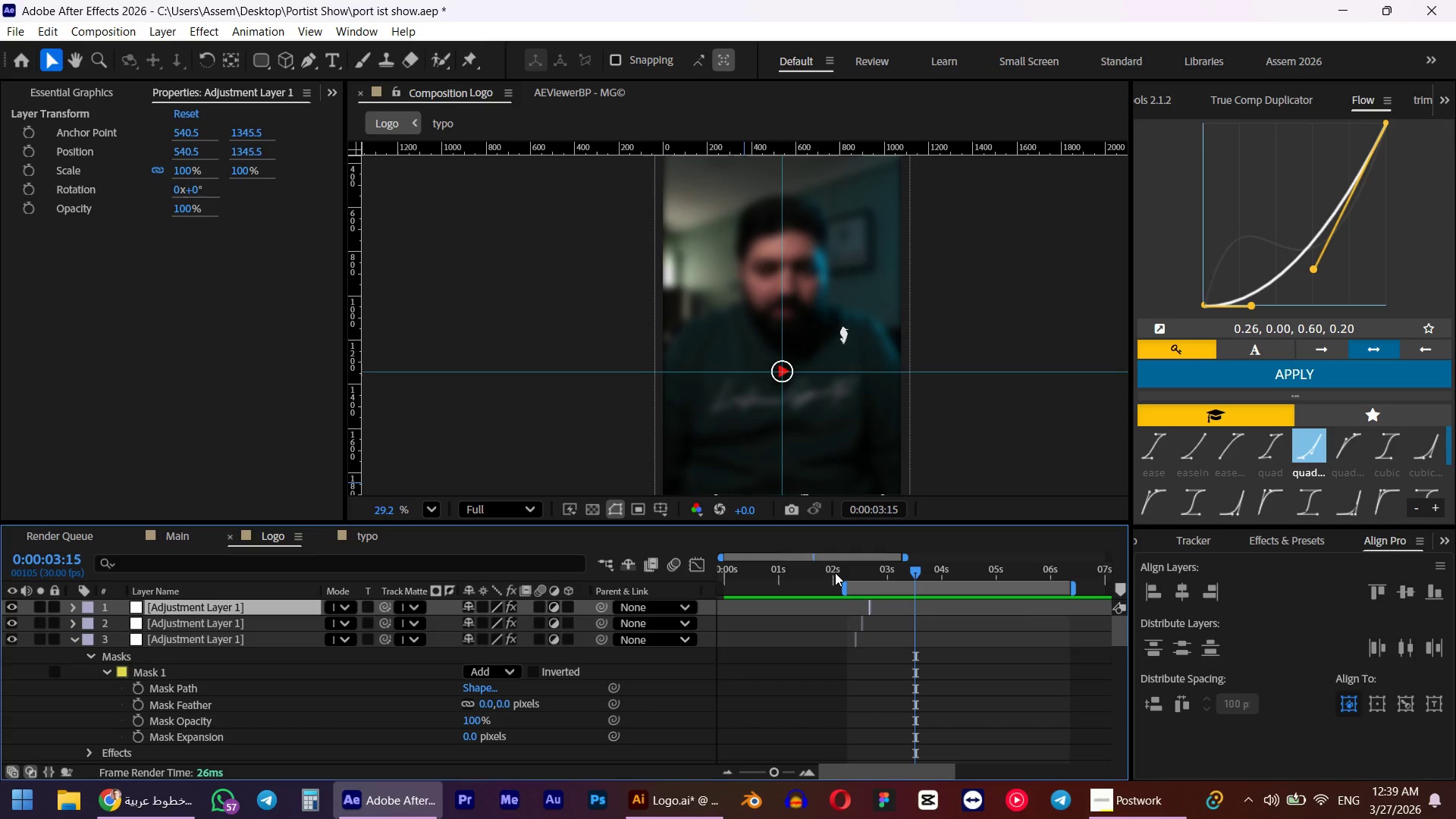 
key(Numpad0)
 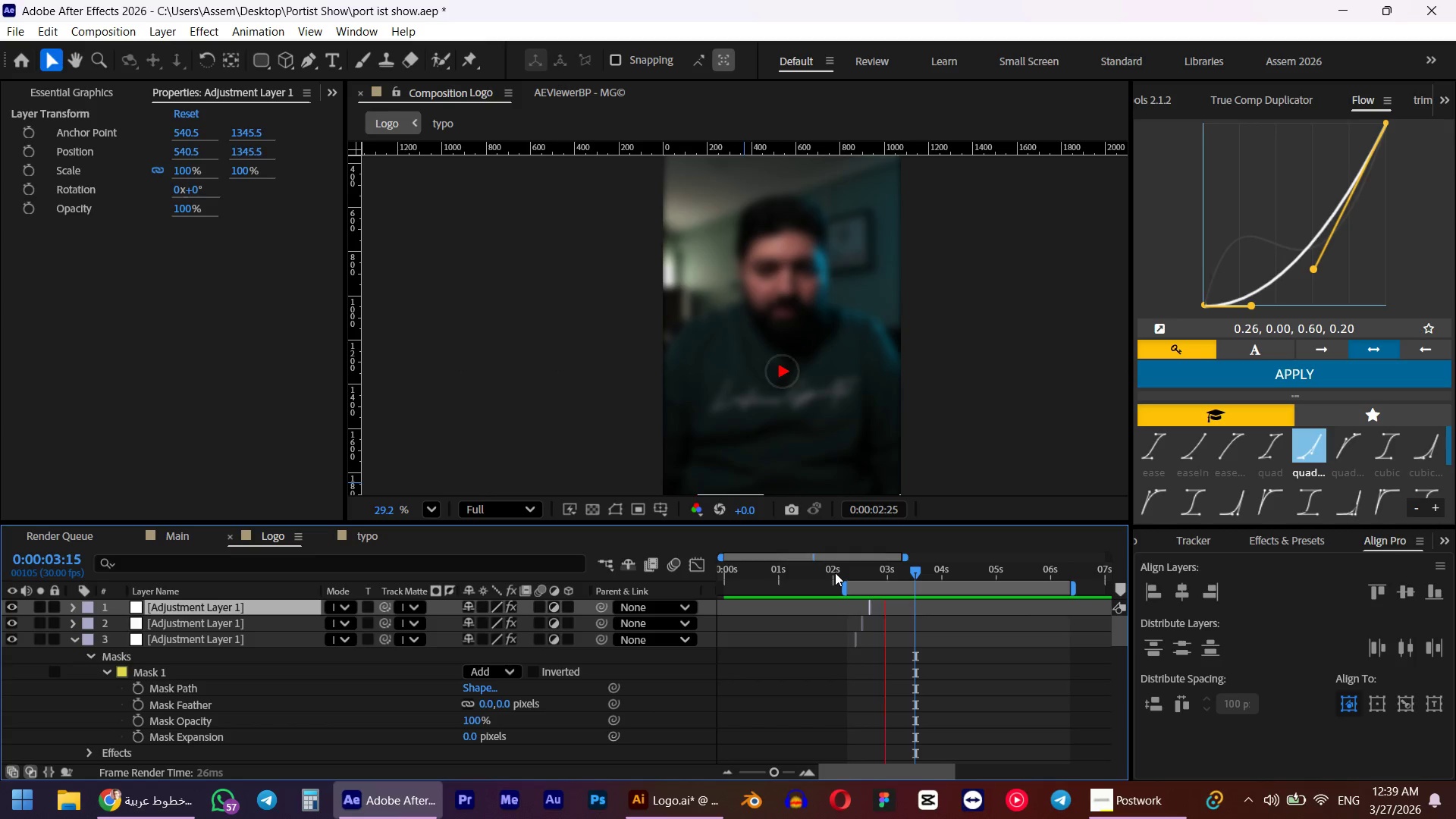 
key(Space)
 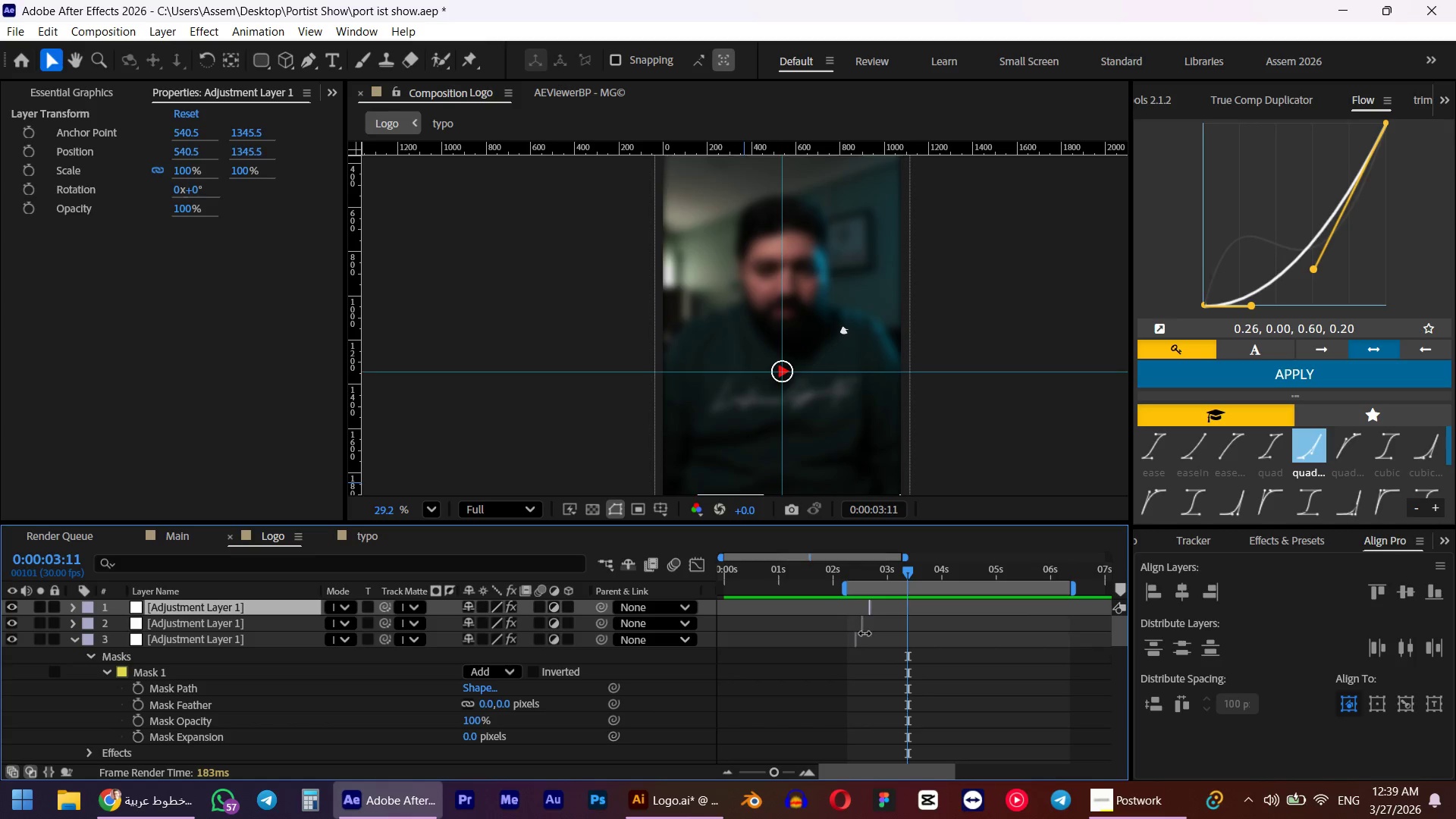 
hold_key(key=AltLeft, duration=0.41)
scroll: coordinate [879, 664], scroll_direction: up, amount: 2.0
 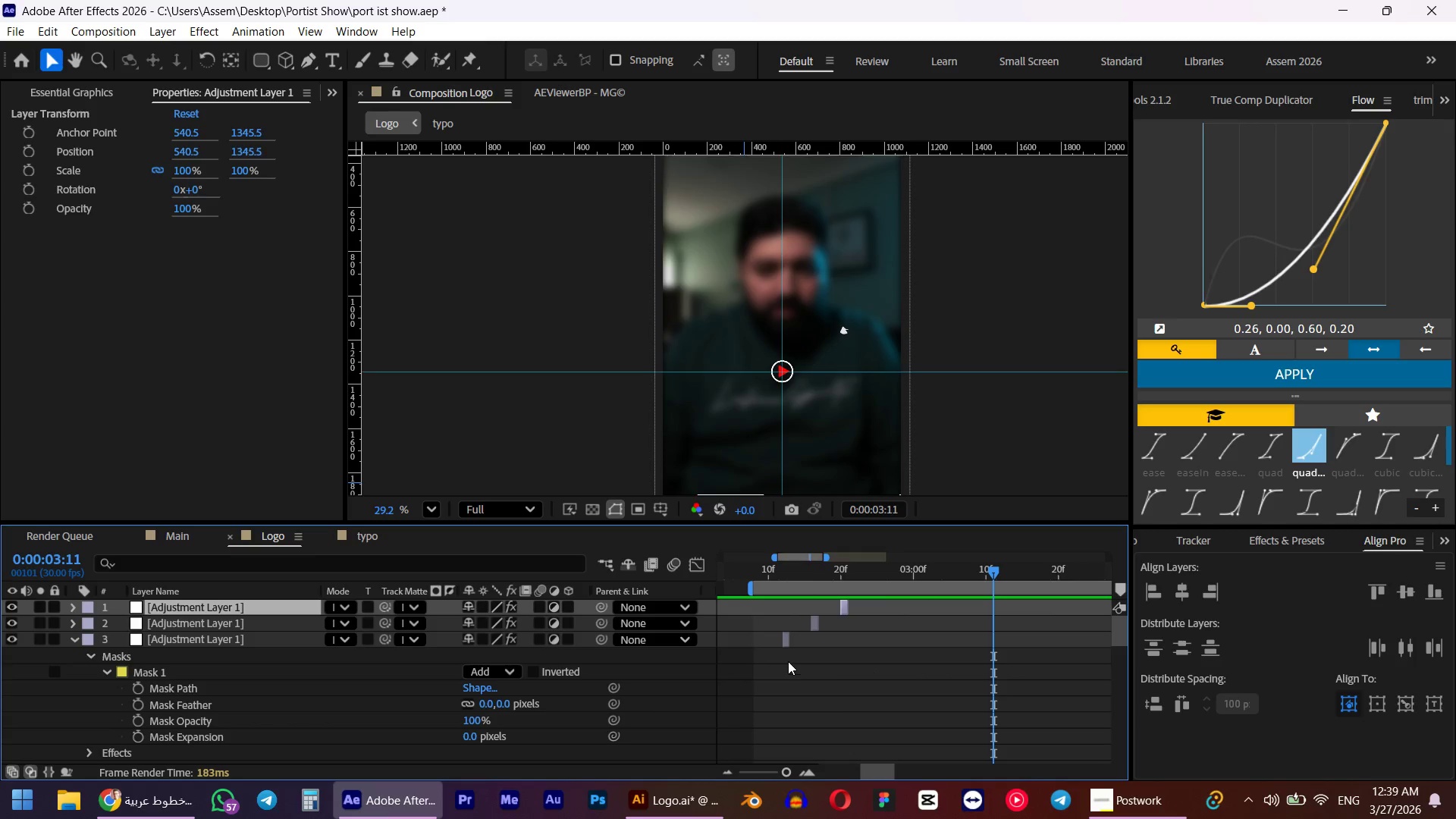 
hold_key(key=AltLeft, duration=0.34)
scroll: coordinate [784, 649], scroll_direction: up, amount: 1.0
 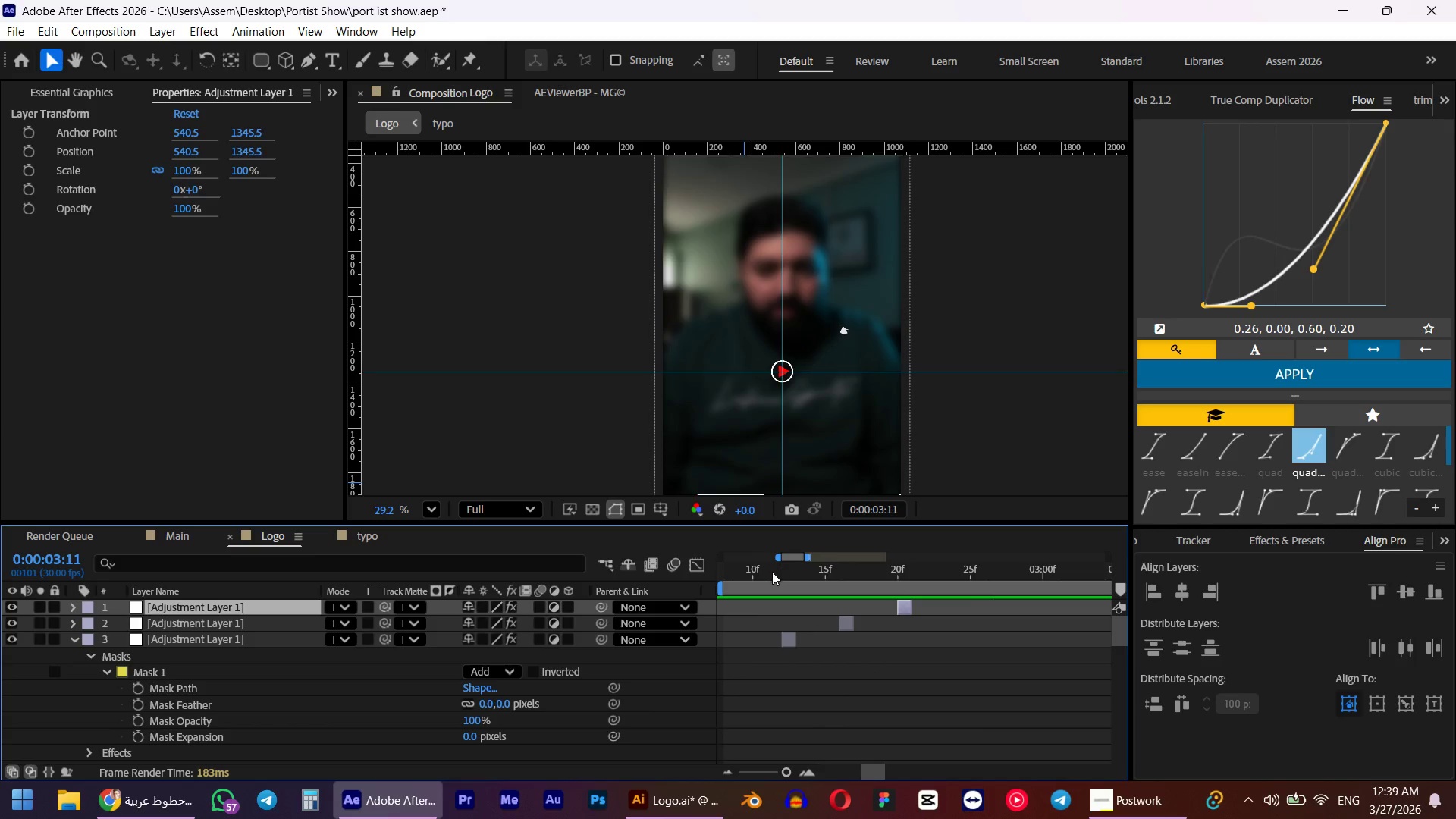 
left_click_drag(start_coordinate=[772, 572], to_coordinate=[946, 568])
 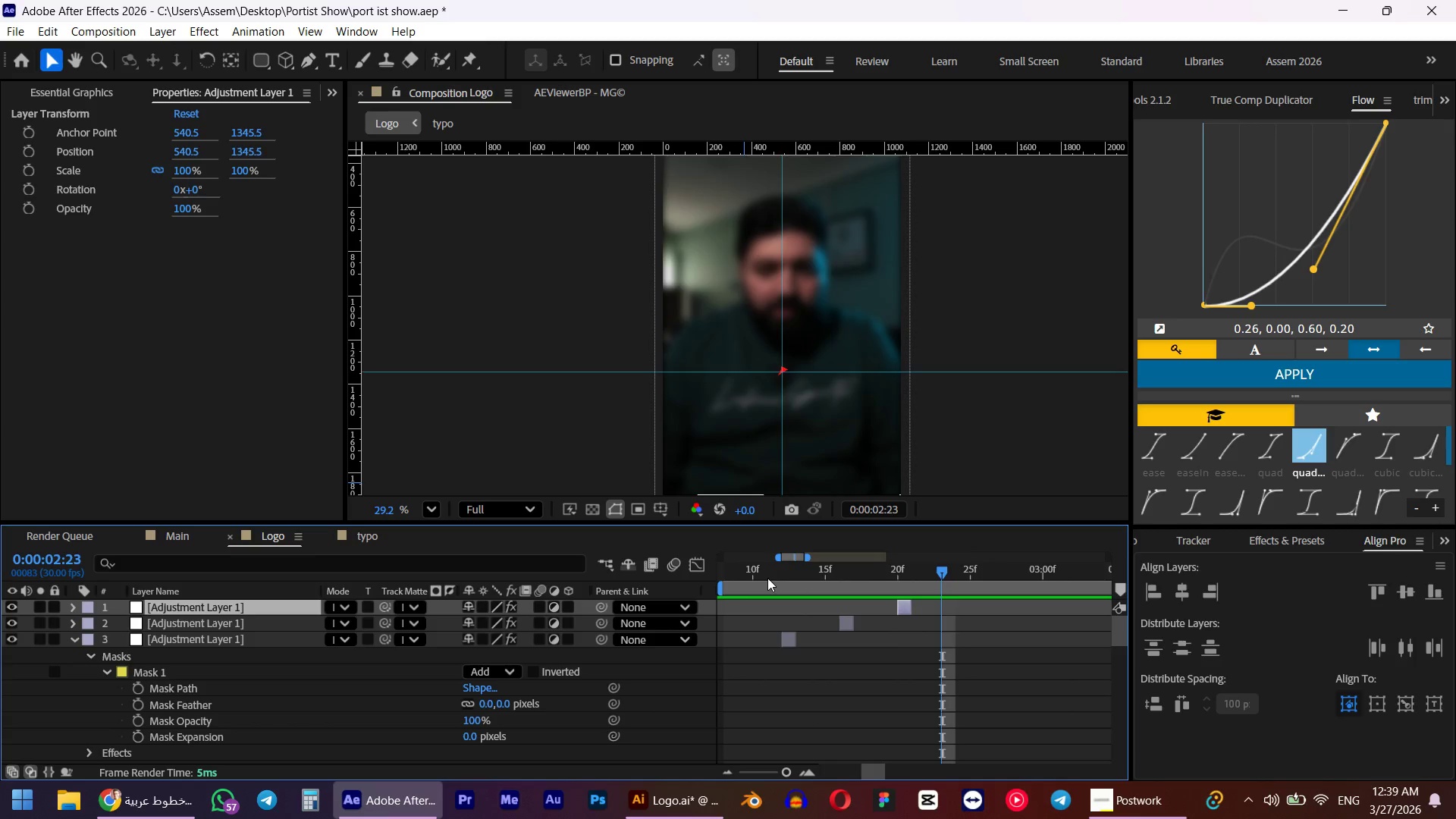 
key(Alt+AltLeft)
 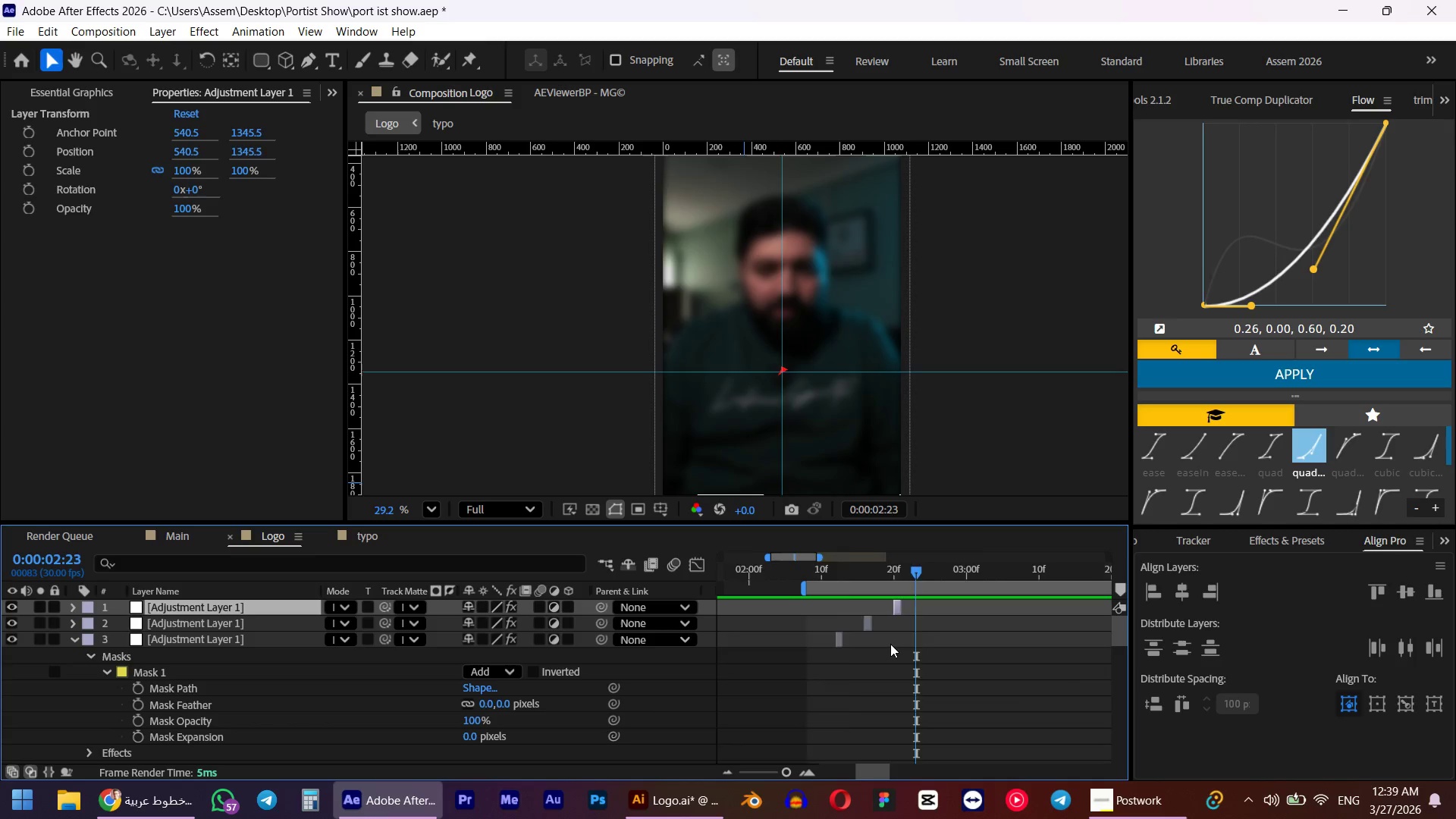 
scroll: coordinate [928, 698], scroll_direction: down, amount: 6.0
 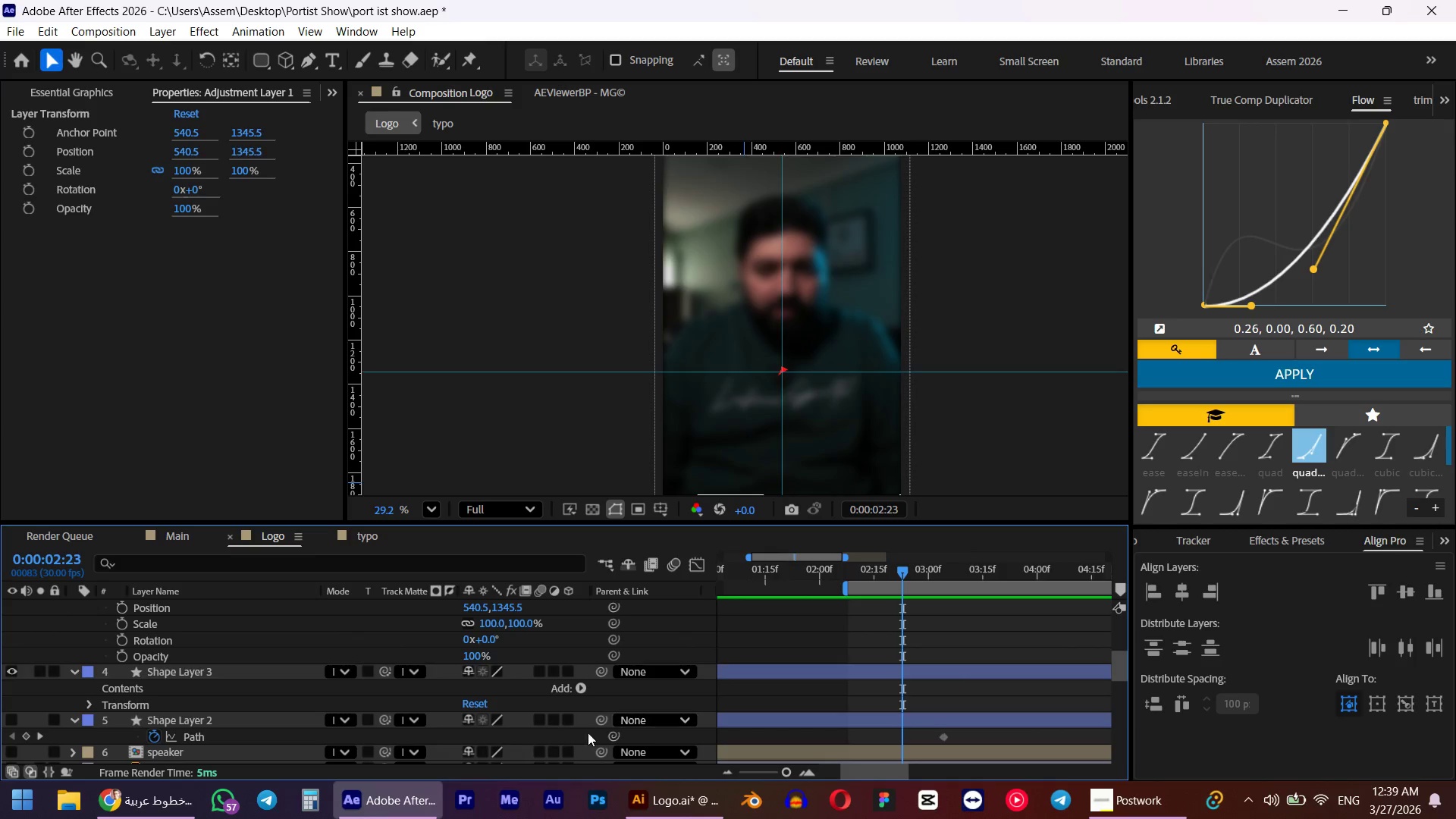 
scroll: coordinate [960, 702], scroll_direction: up, amount: 1.0
 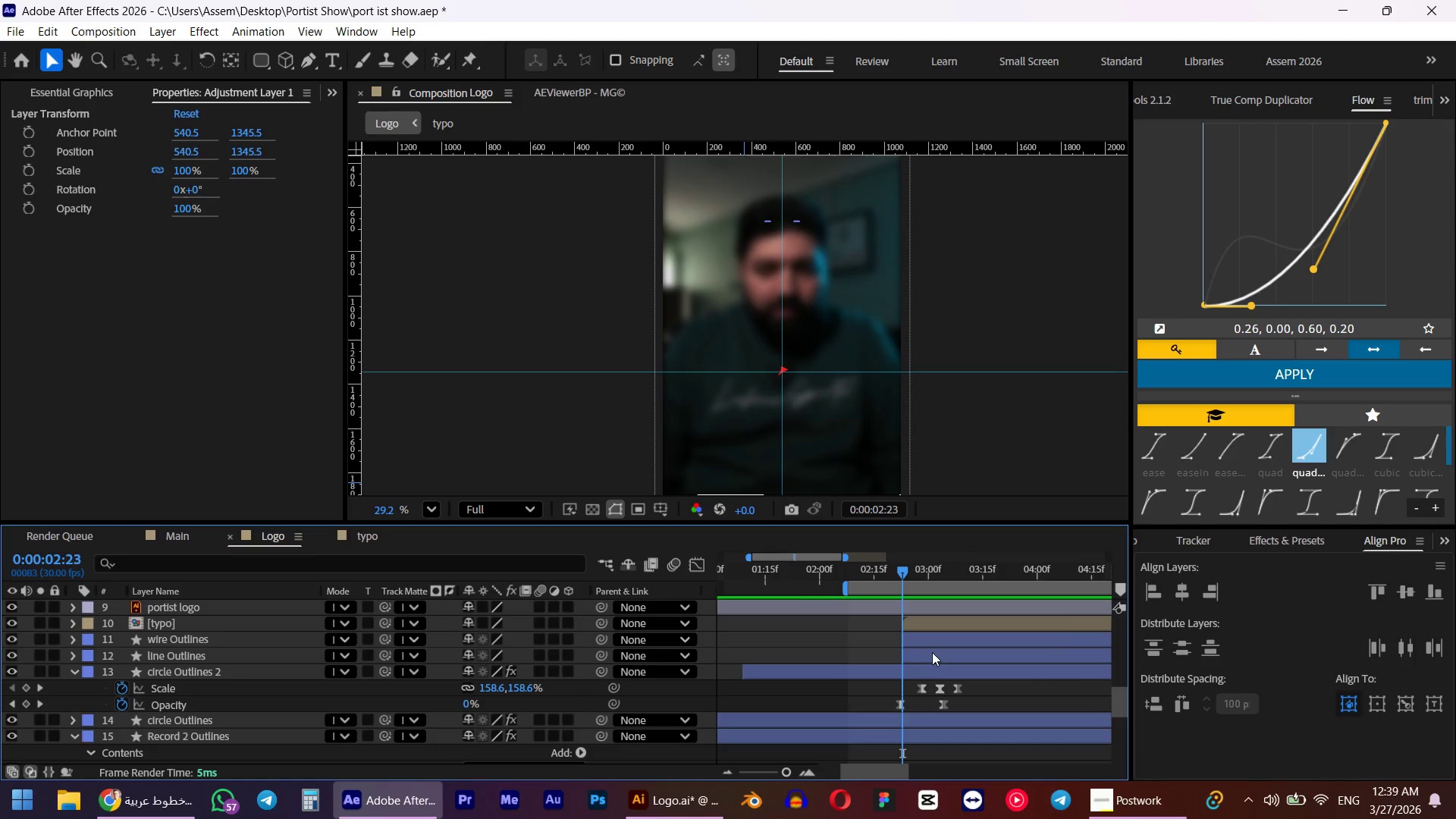 
left_click([927, 657])
 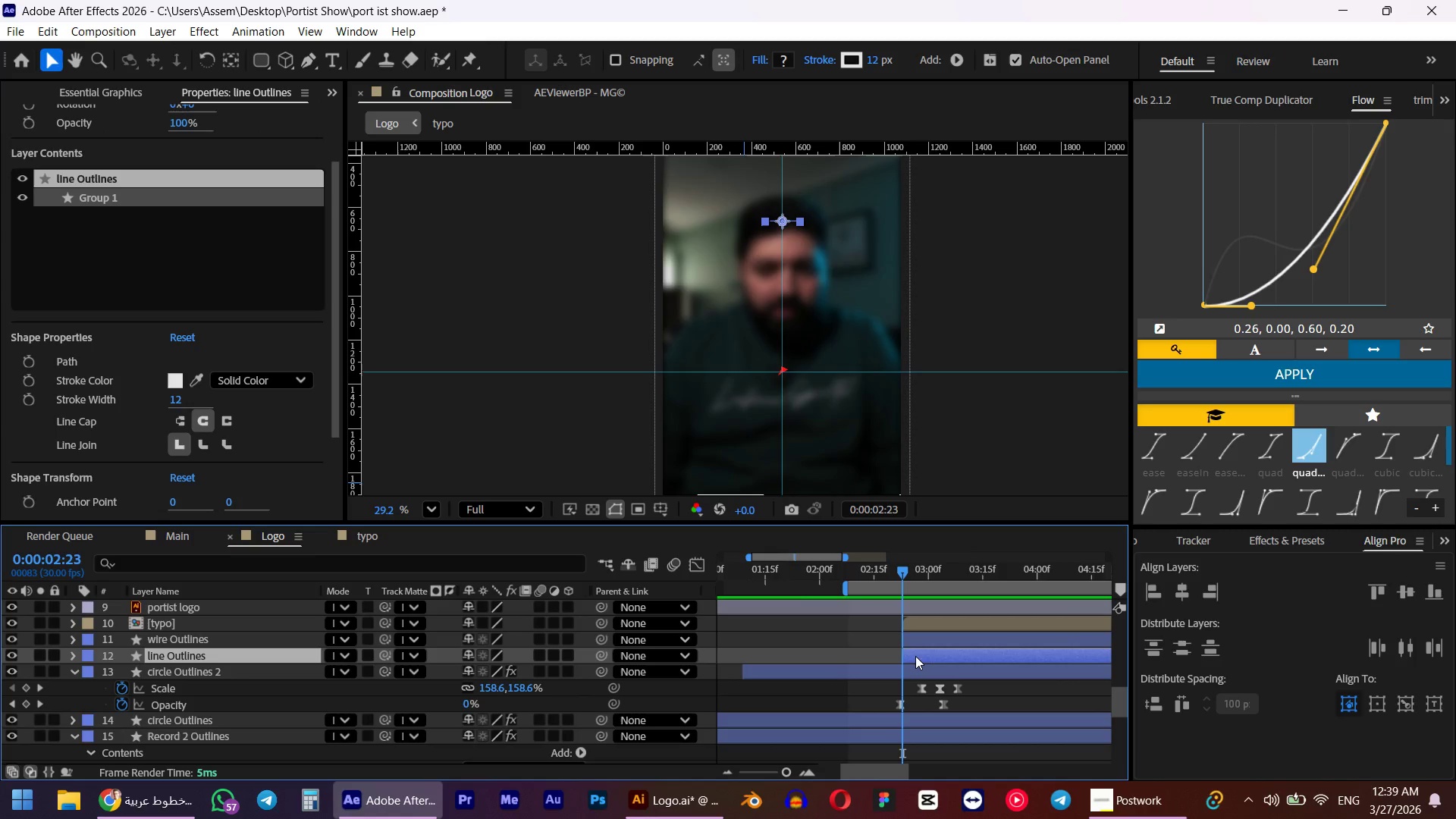 
hold_key(key=AltLeft, duration=0.66)
 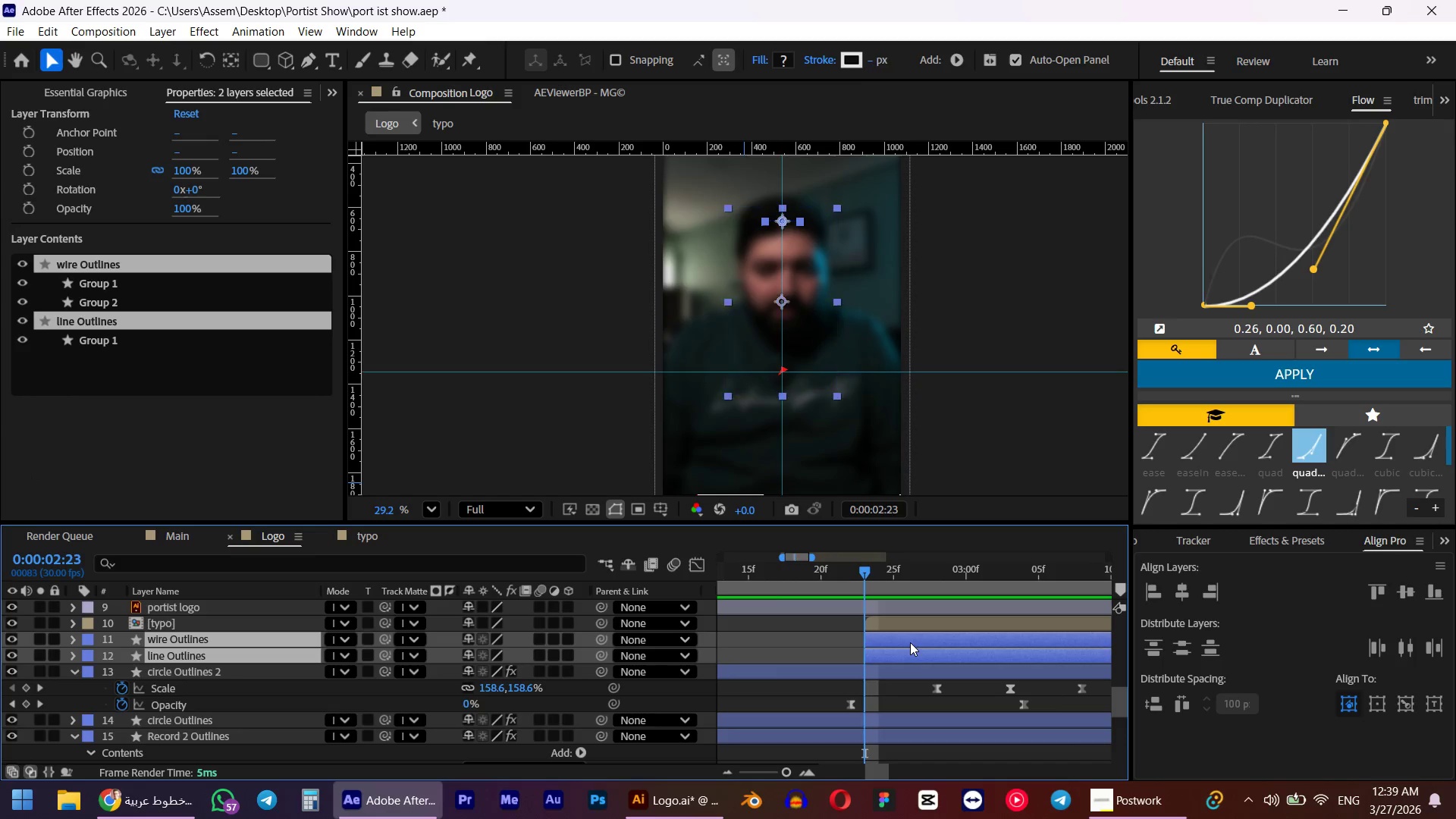 
hold_key(key=ShiftLeft, duration=0.36)
 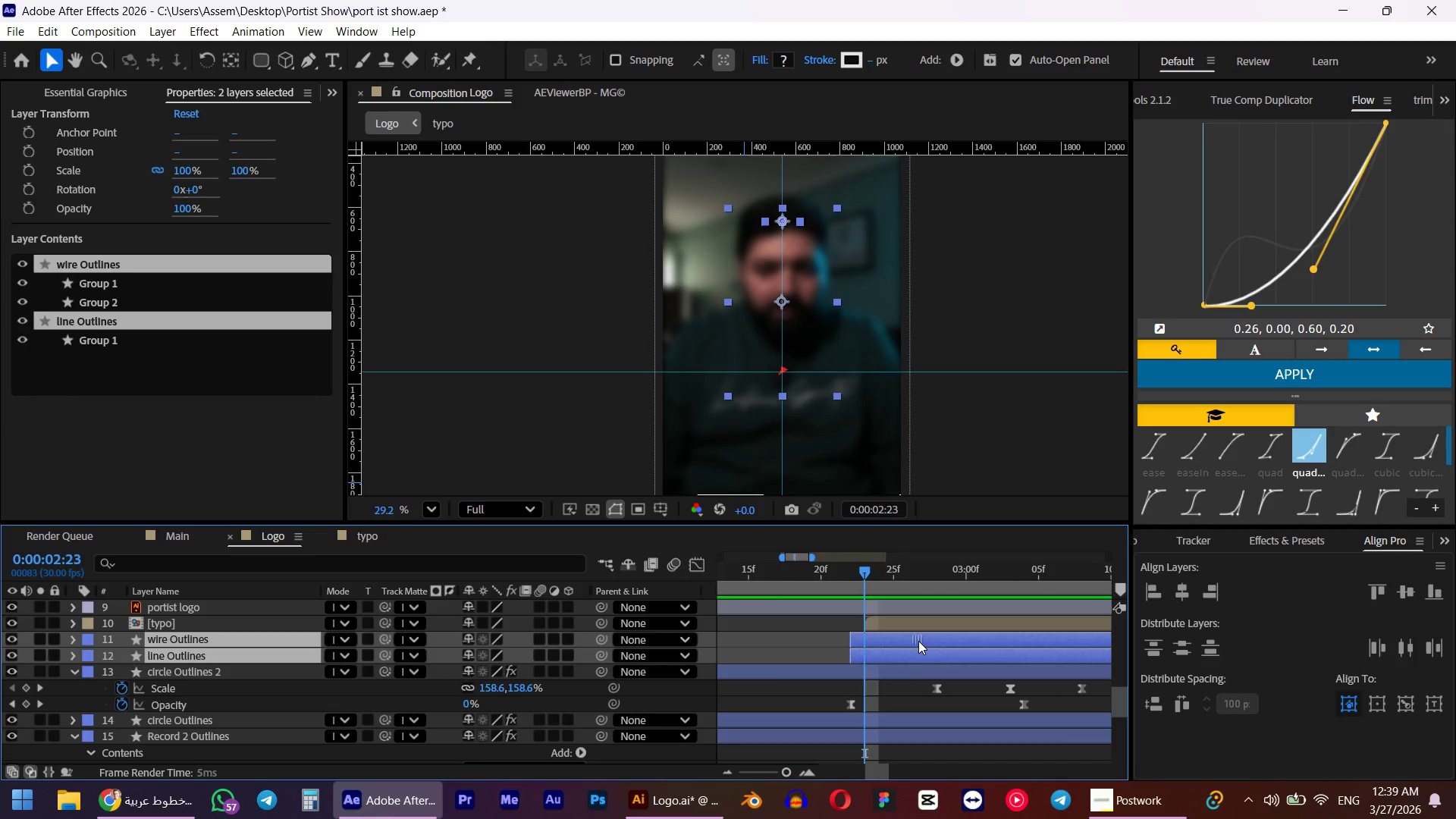 
scroll: coordinate [915, 656], scroll_direction: up, amount: 2.0
 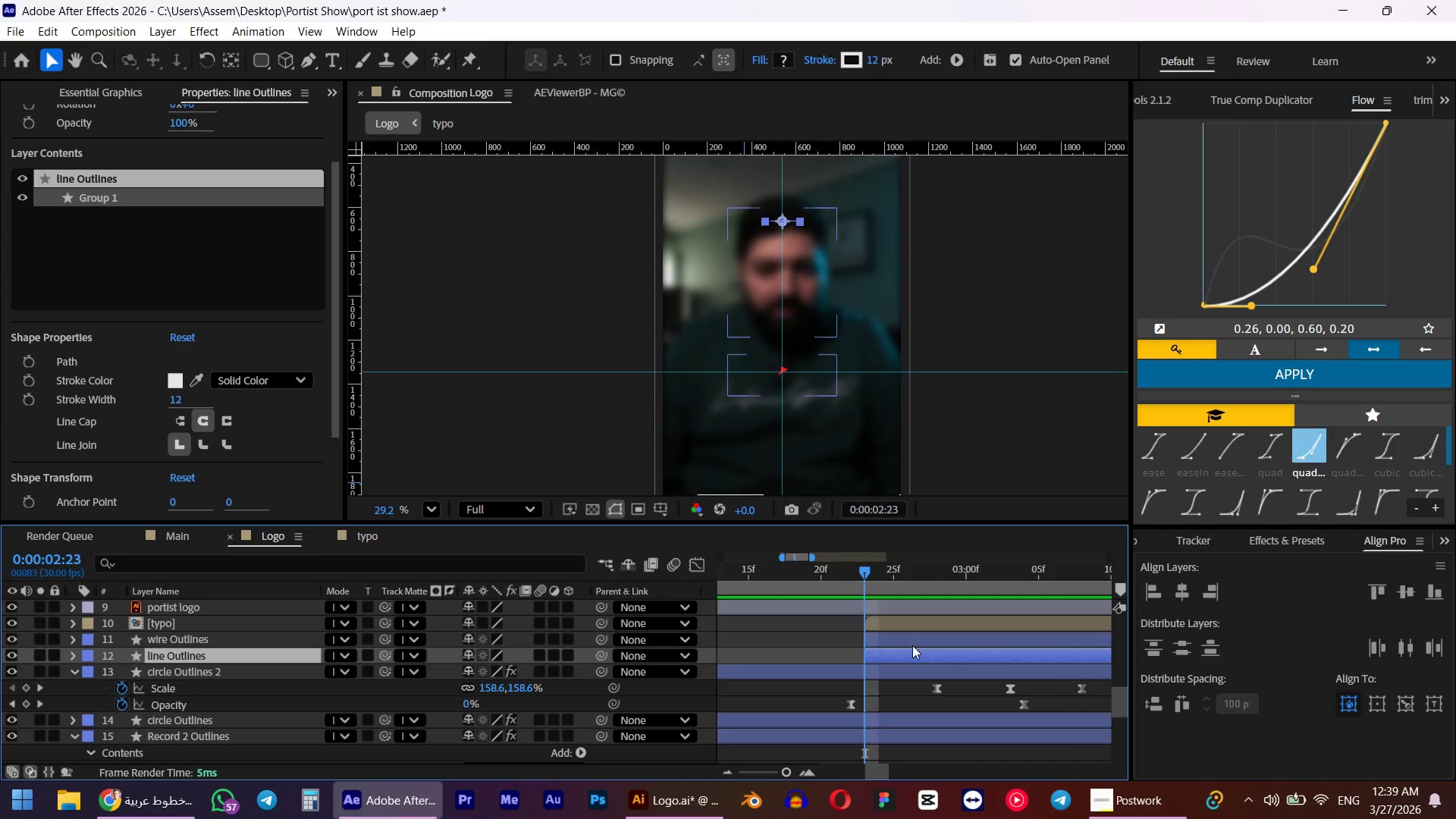 
left_click([910, 642])
 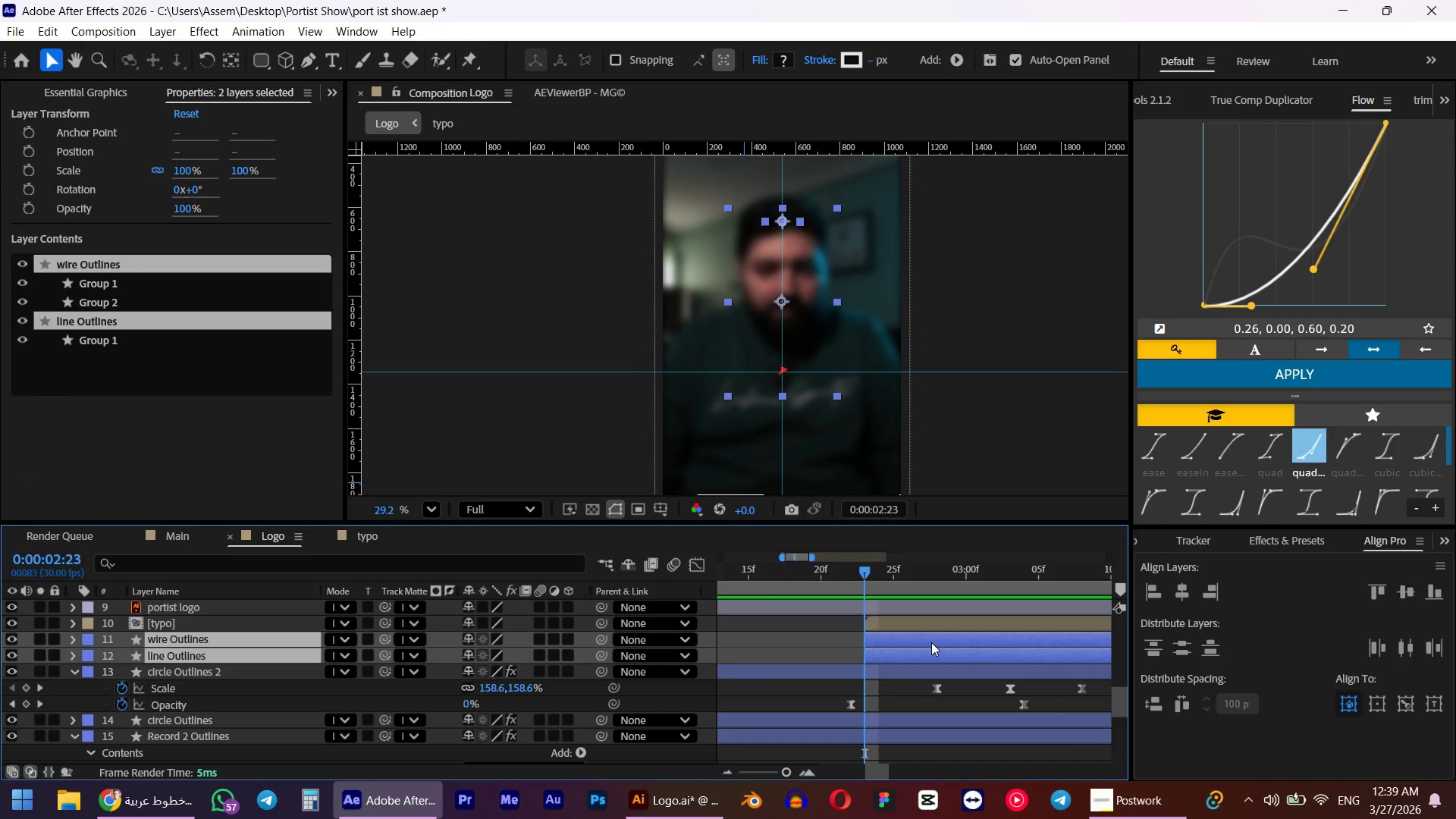 
left_click_drag(start_coordinate=[931, 642], to_coordinate=[822, 641])
 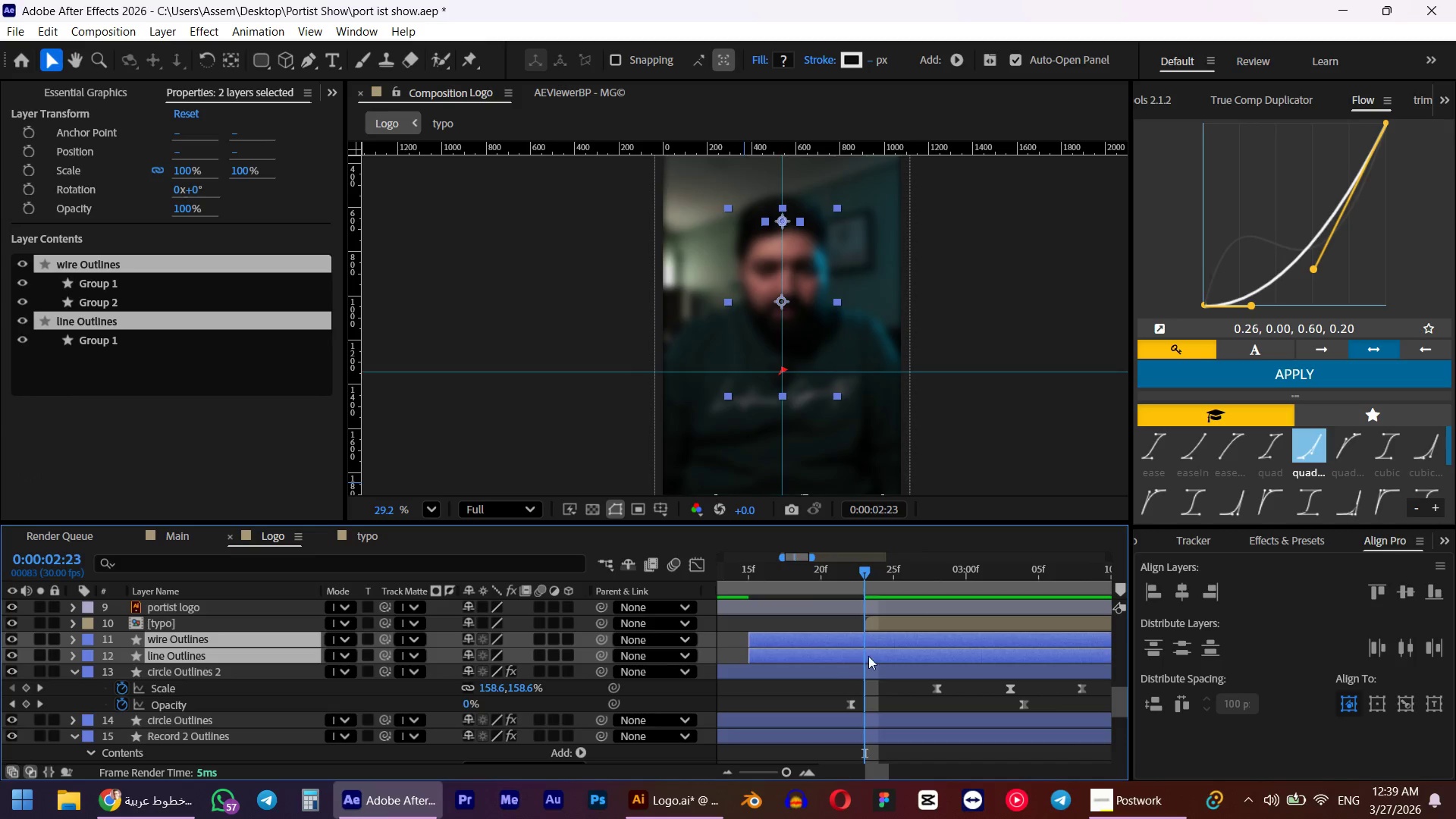 
hold_key(key=AltLeft, duration=0.47)
scroll: coordinate [879, 660], scroll_direction: down, amount: 1.0
 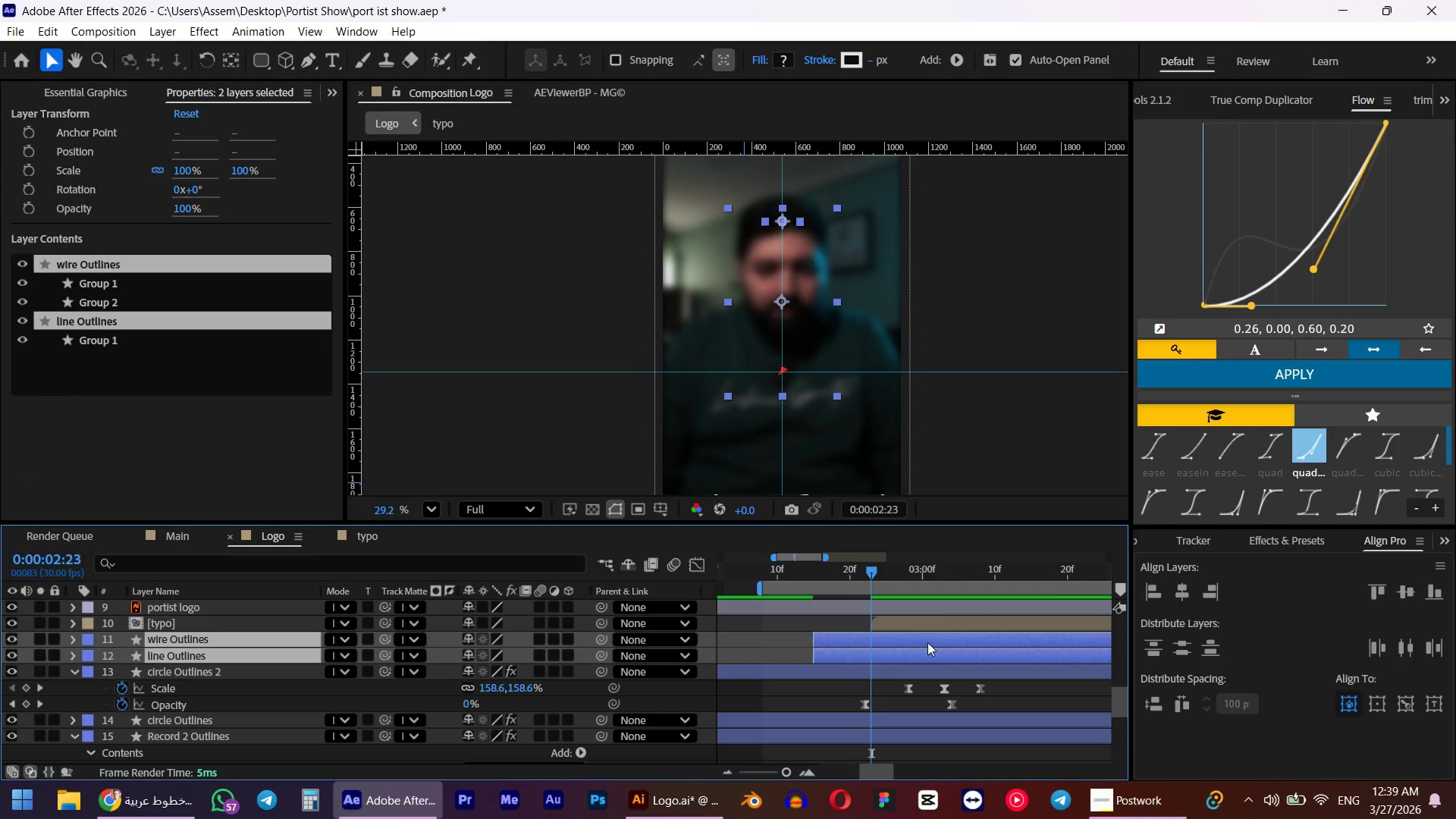 
left_click_drag(start_coordinate=[937, 640], to_coordinate=[839, 644])
 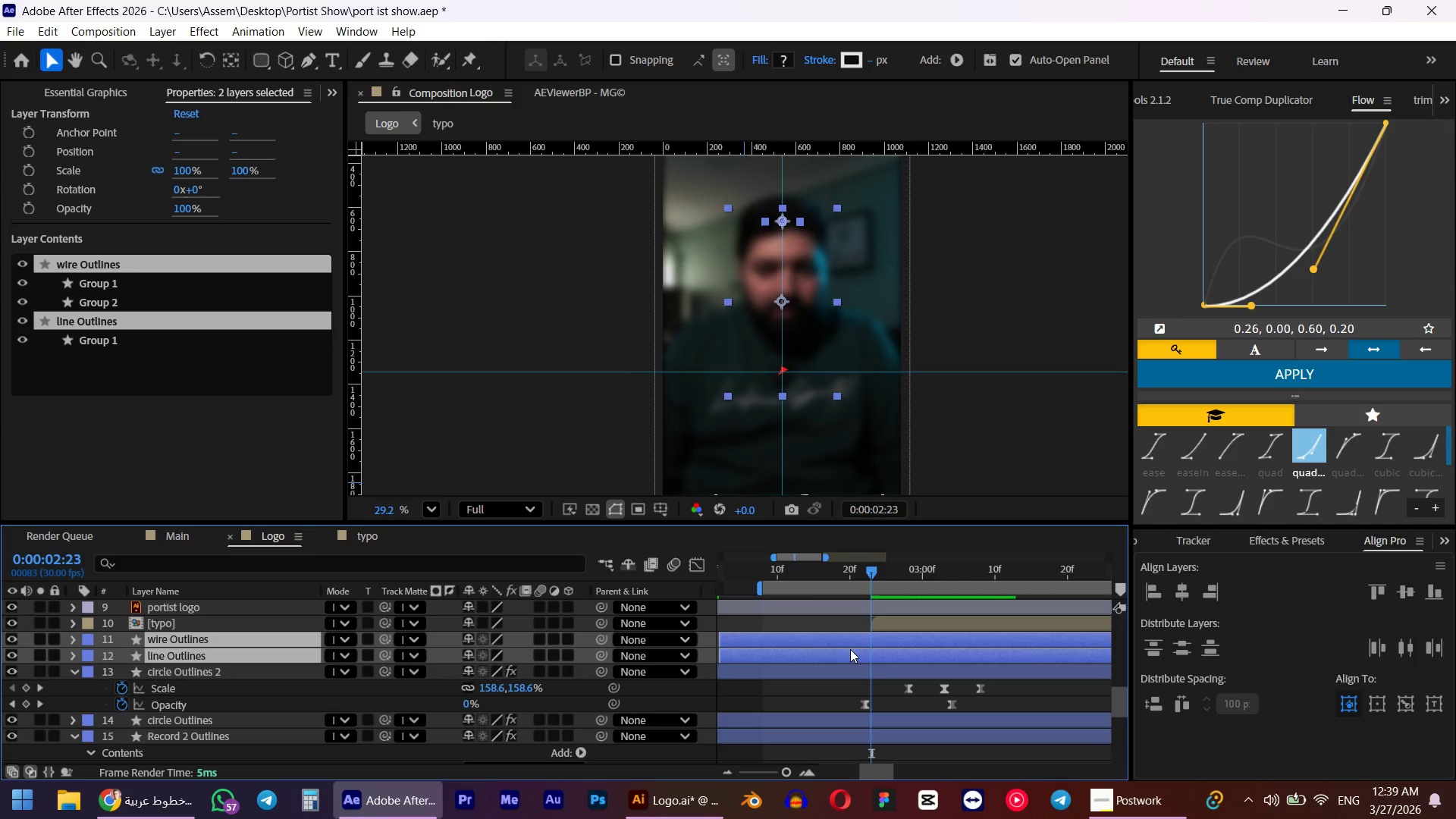 
key(U)
 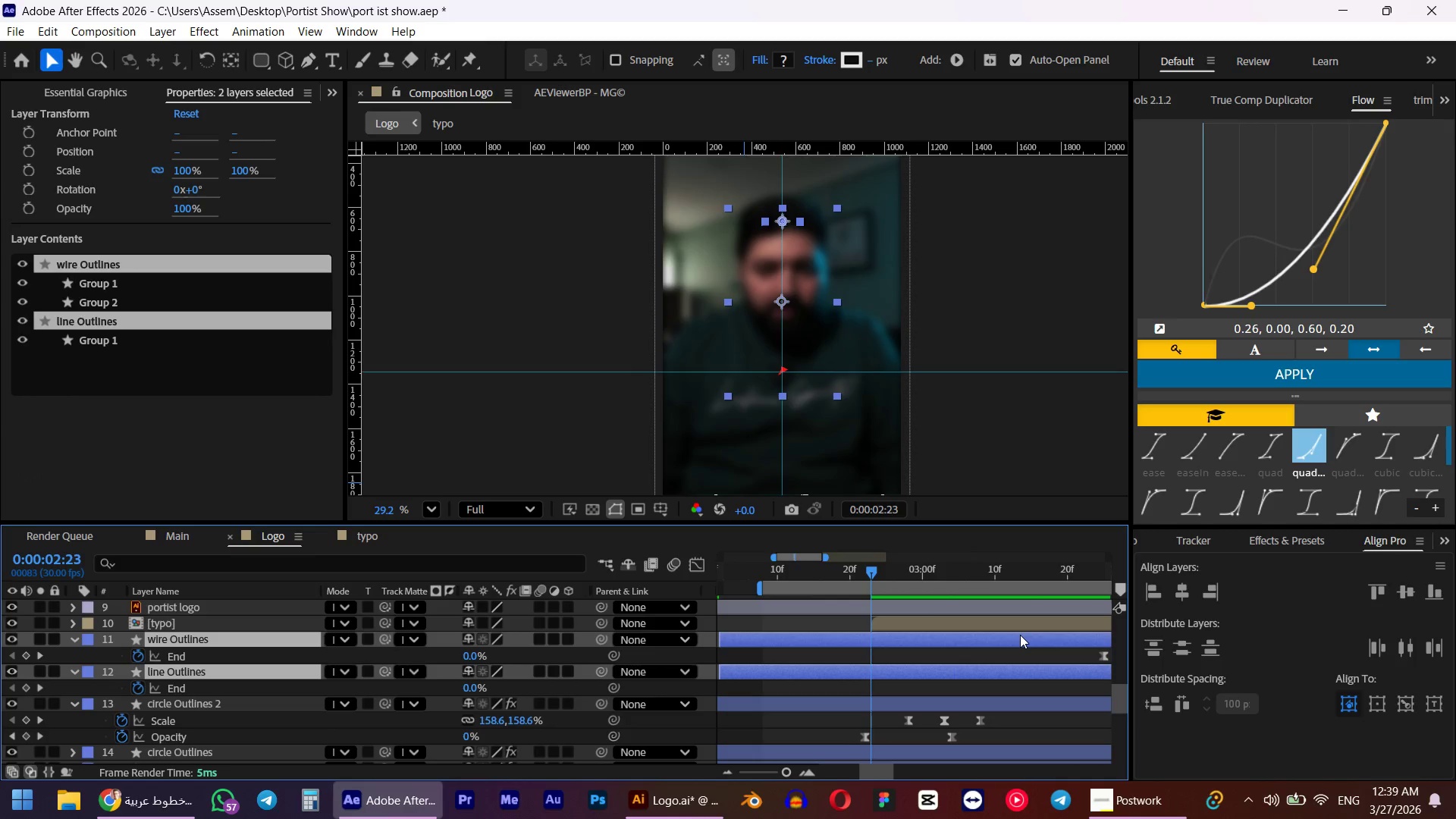 
left_click_drag(start_coordinate=[1018, 635], to_coordinate=[841, 638])
 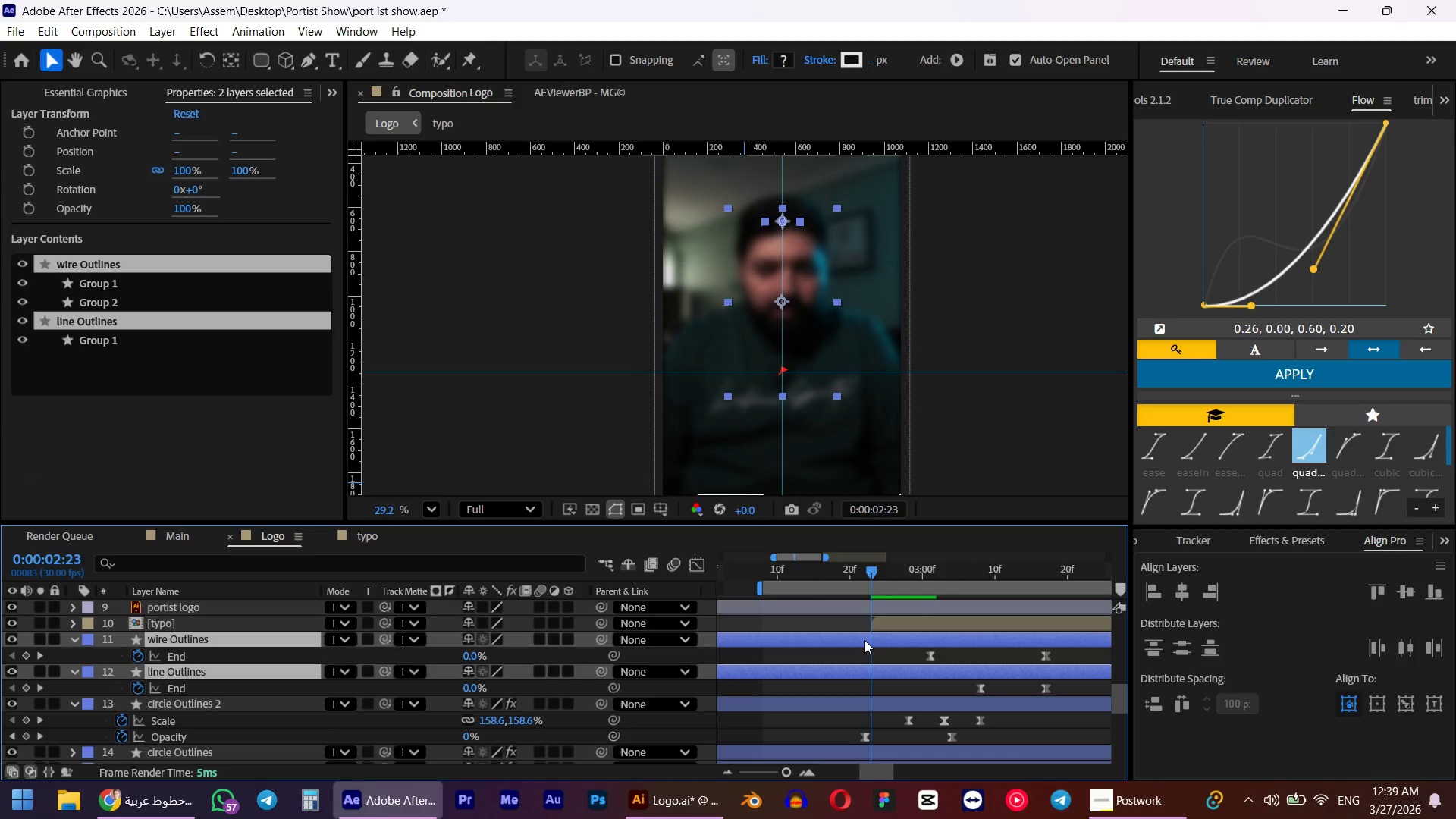 
key(Alt+BracketLeft)
 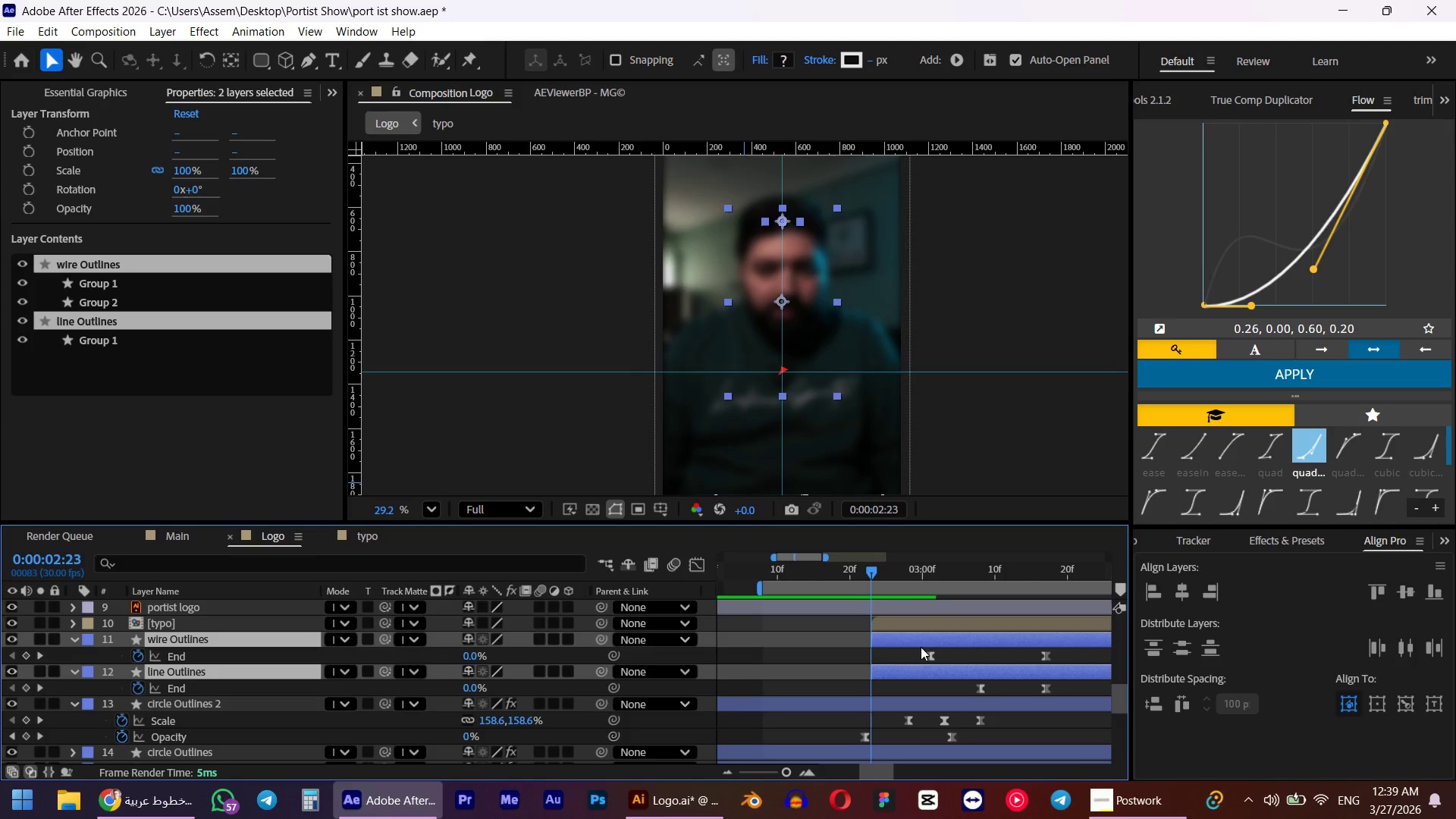 
left_click_drag(start_coordinate=[903, 643], to_coordinate=[820, 639])
 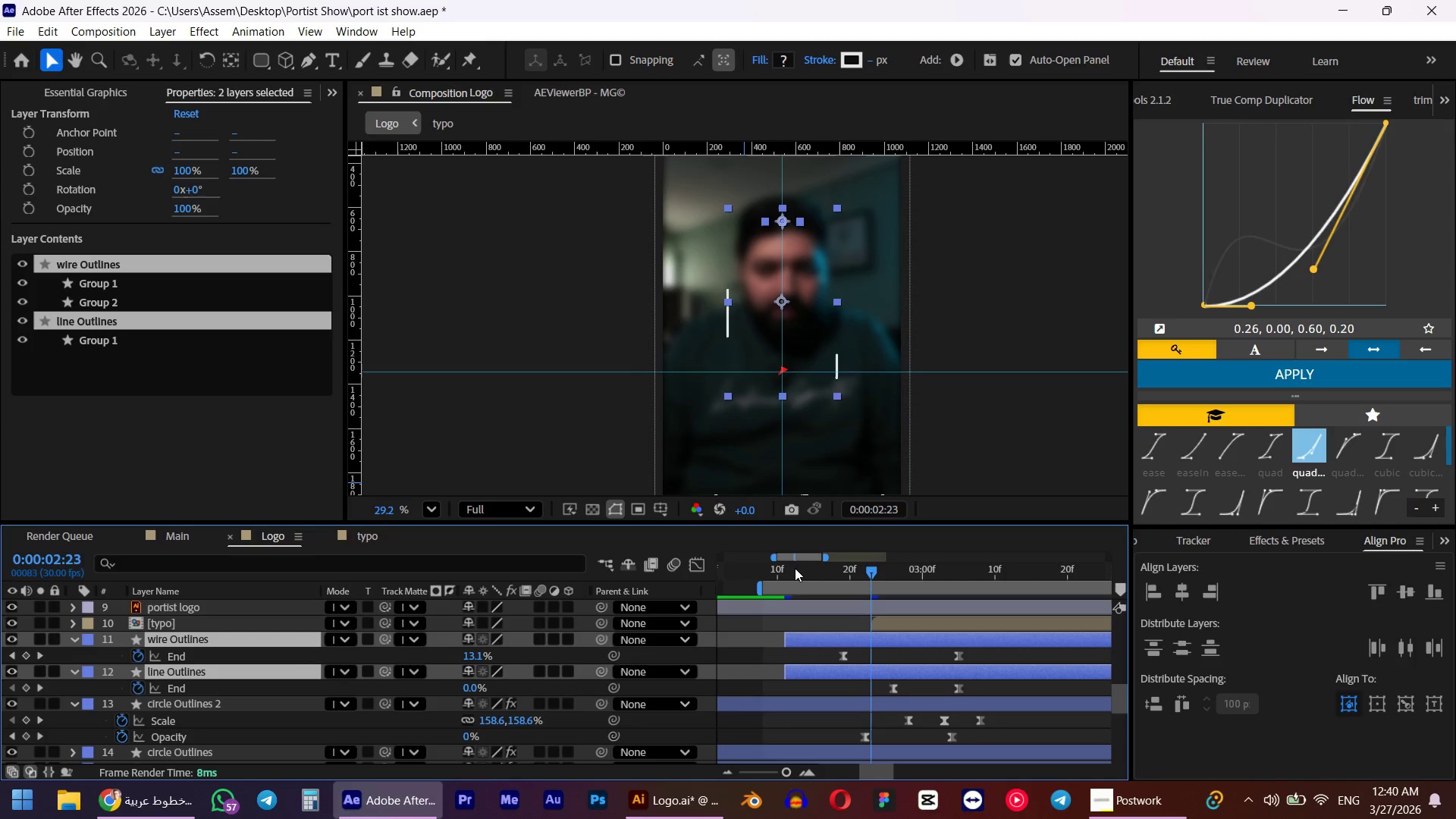 
left_click_drag(start_coordinate=[793, 568], to_coordinate=[830, 570])
 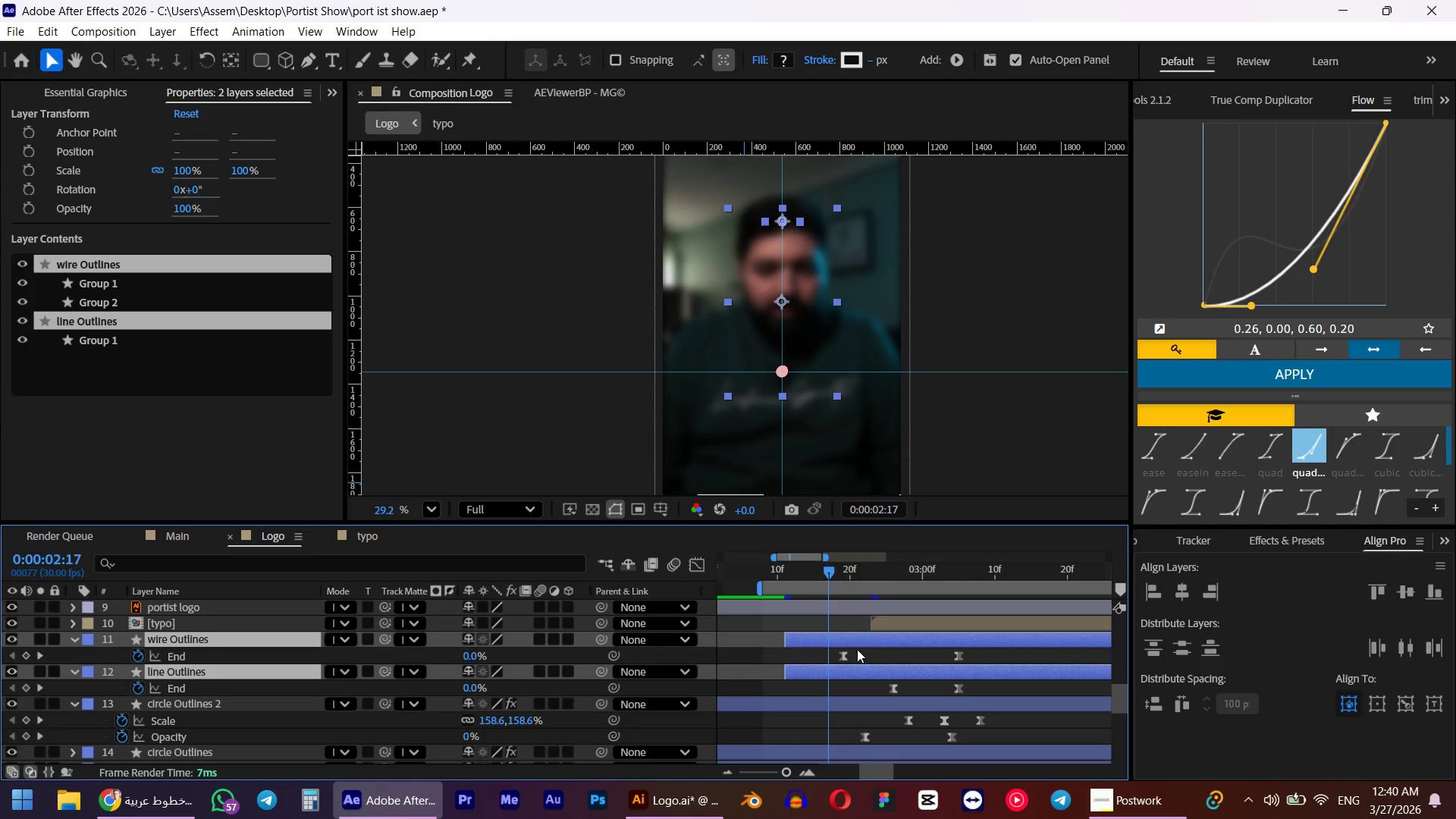 
left_click_drag(start_coordinate=[851, 645], to_coordinate=[817, 641])
 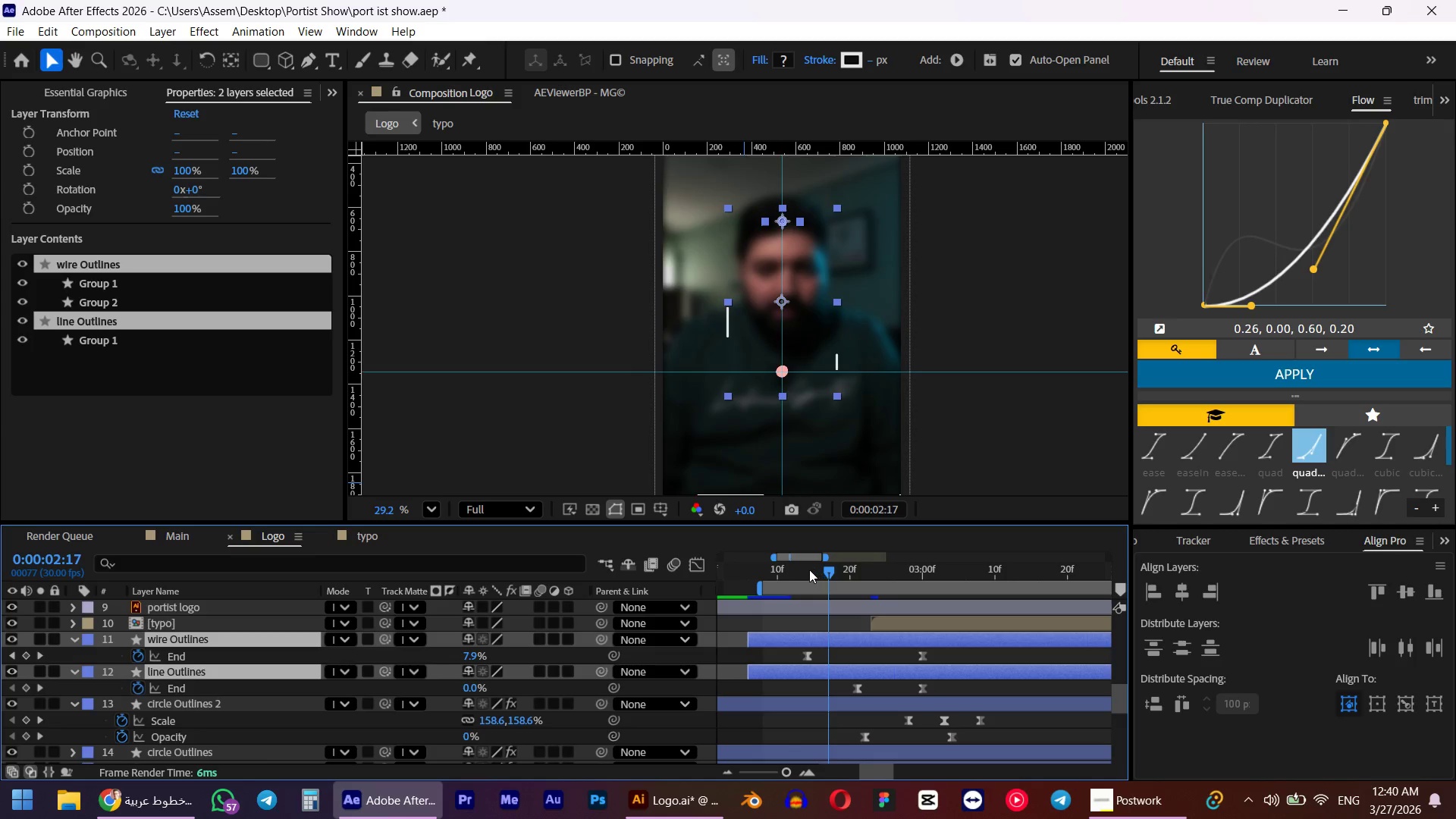 
left_click_drag(start_coordinate=[804, 570], to_coordinate=[821, 570])
 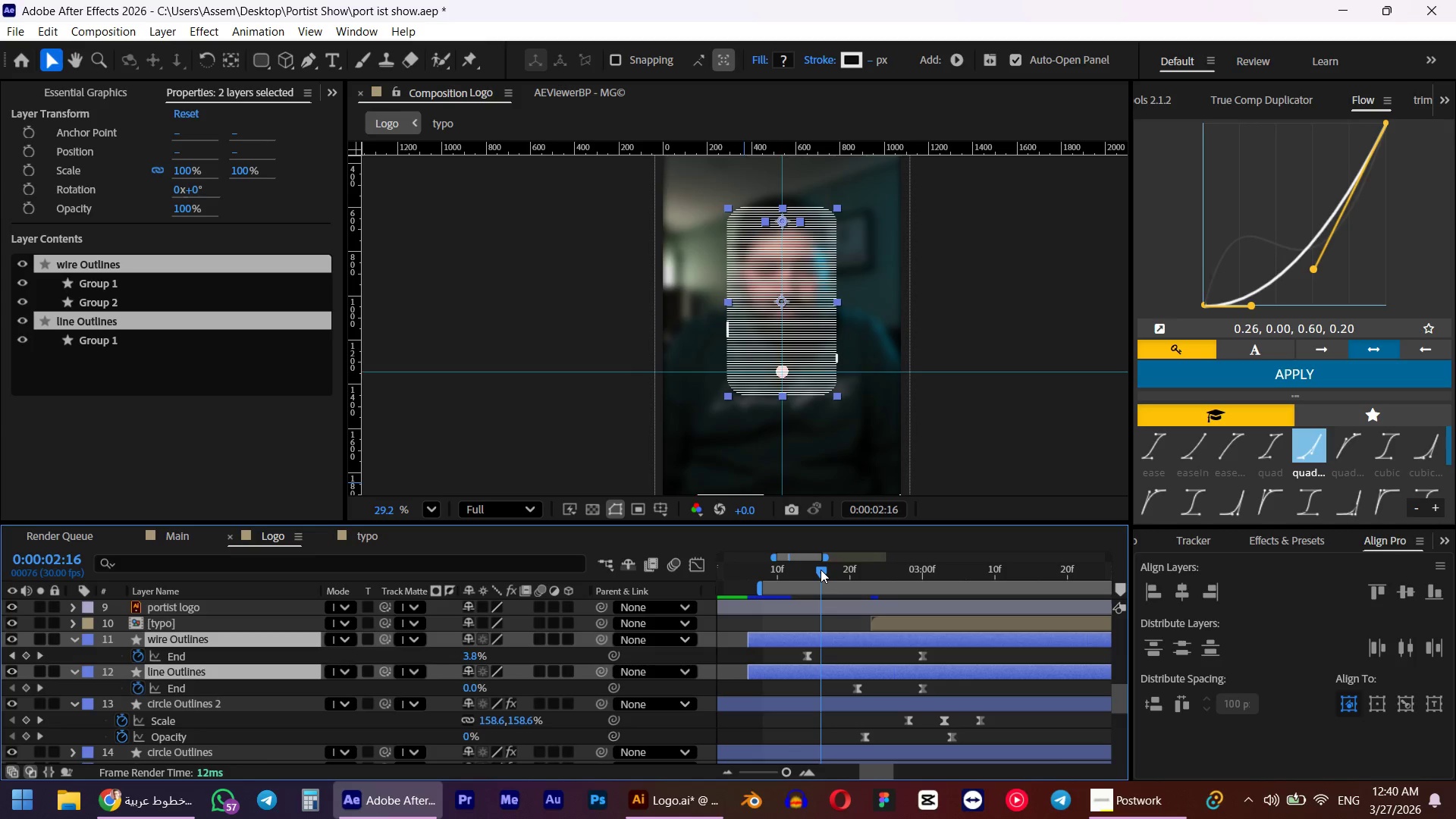 
hold_key(key=Numpad0, duration=4.84)
 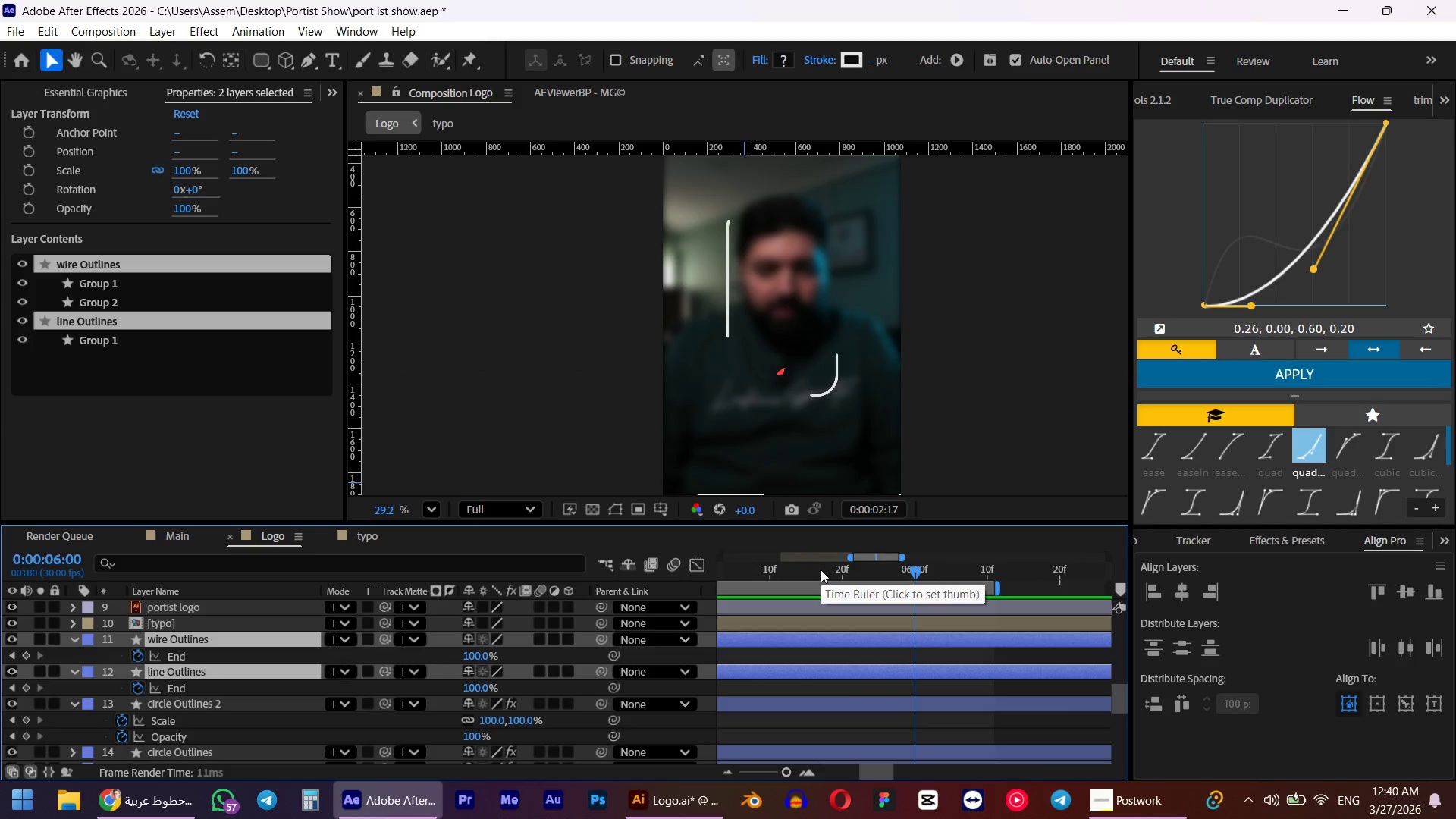 
key(Space)
 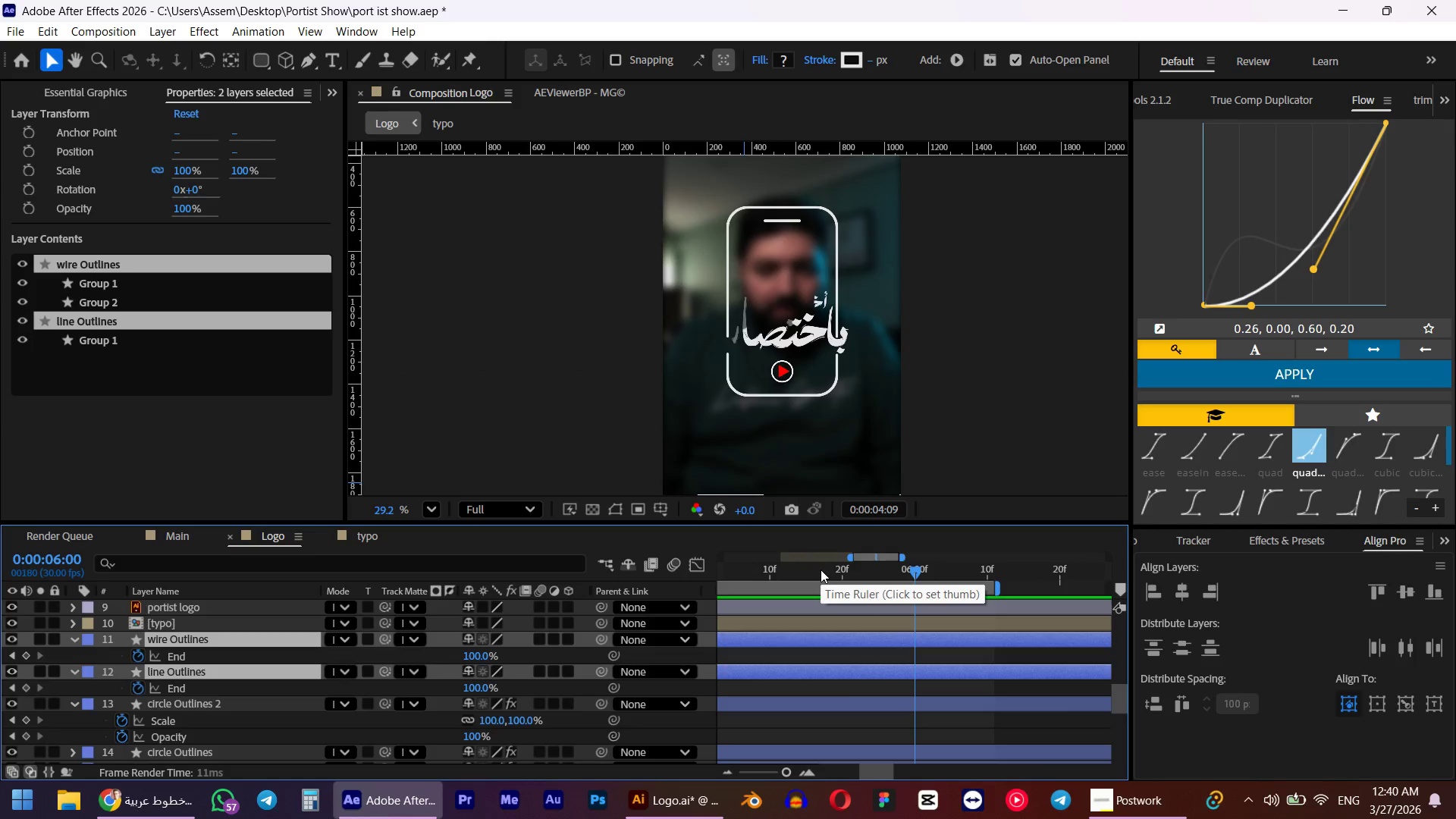 
key(Space)
 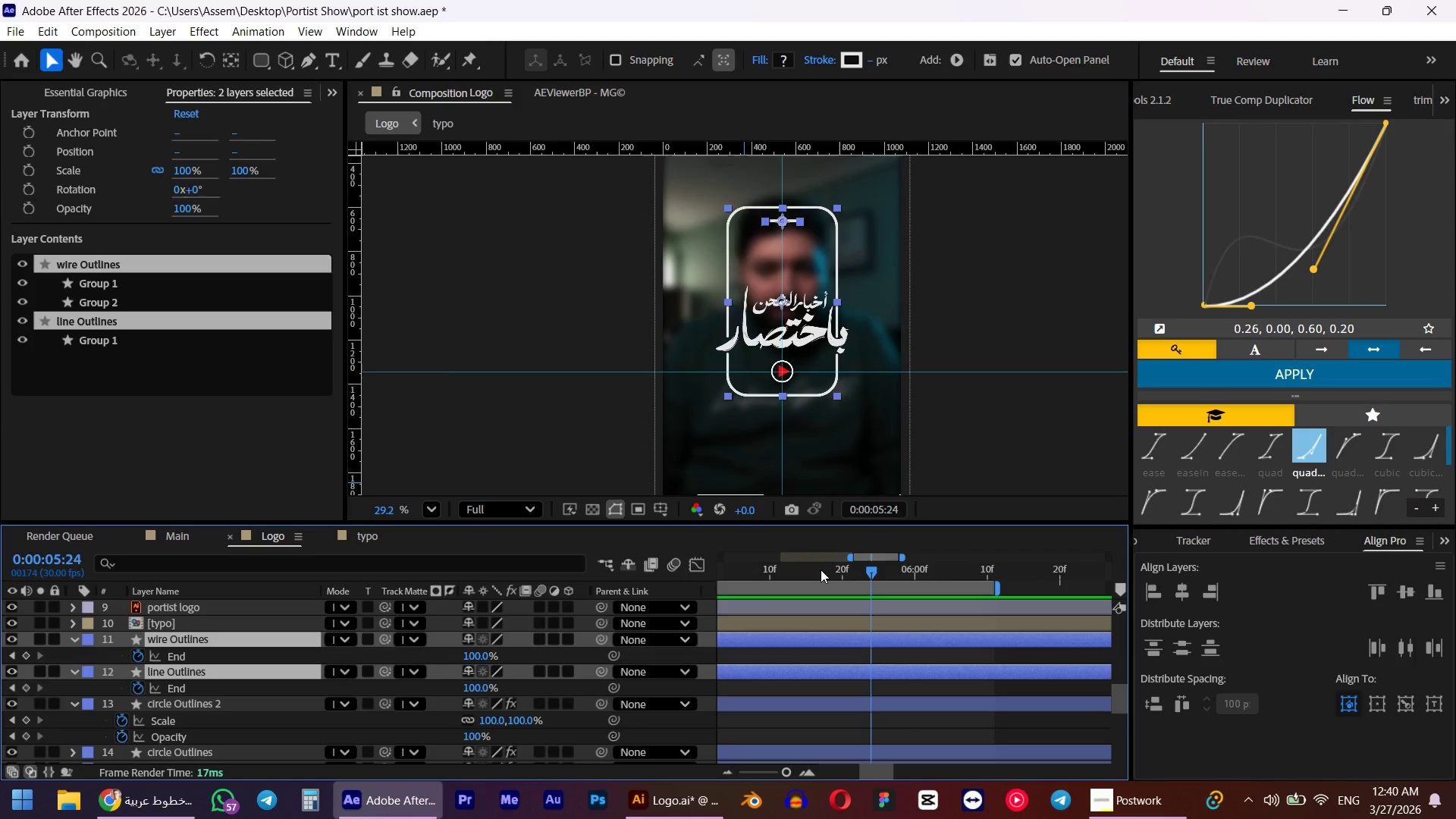 
key(Numpad0)
 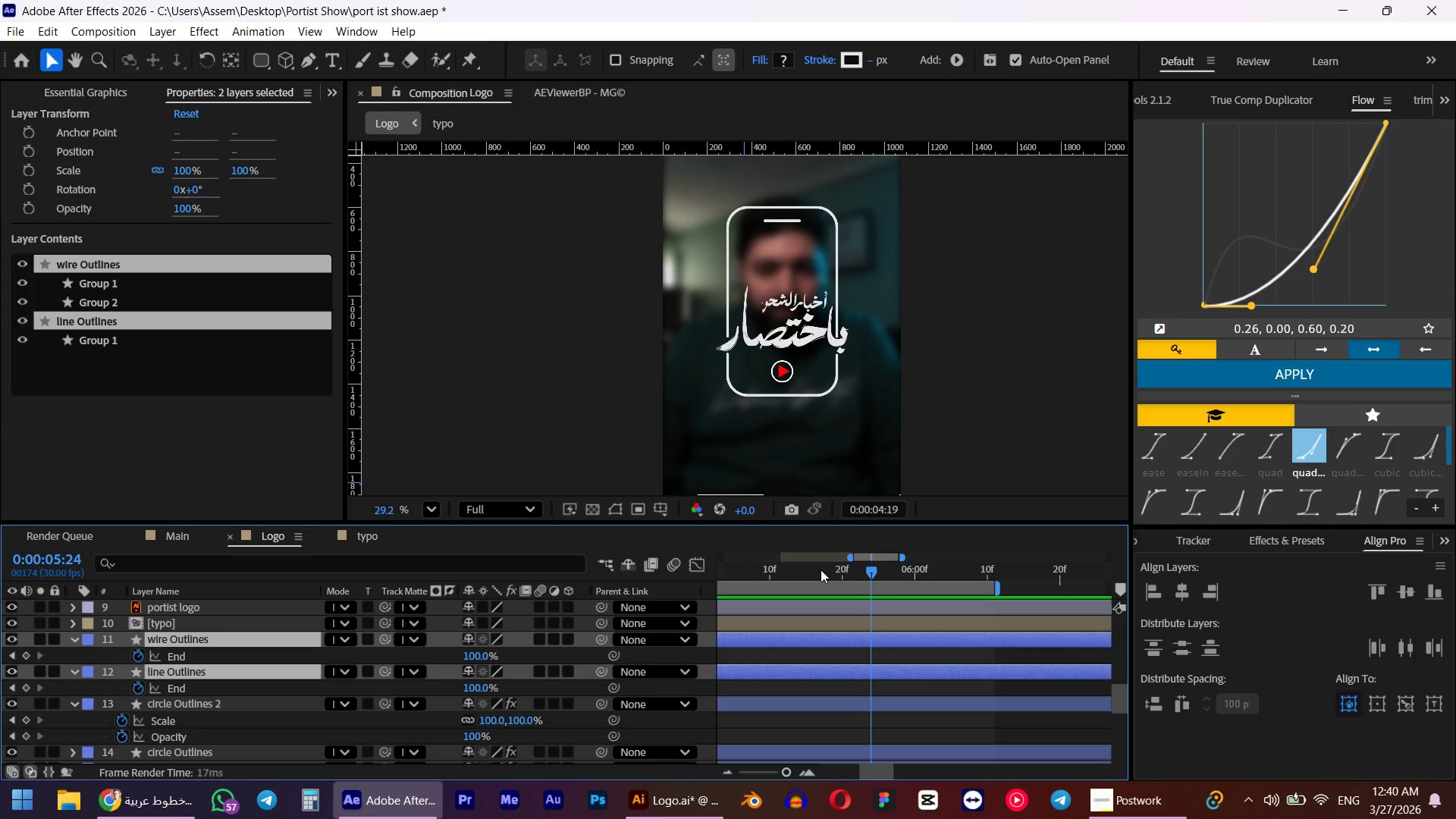 
key(Space)
 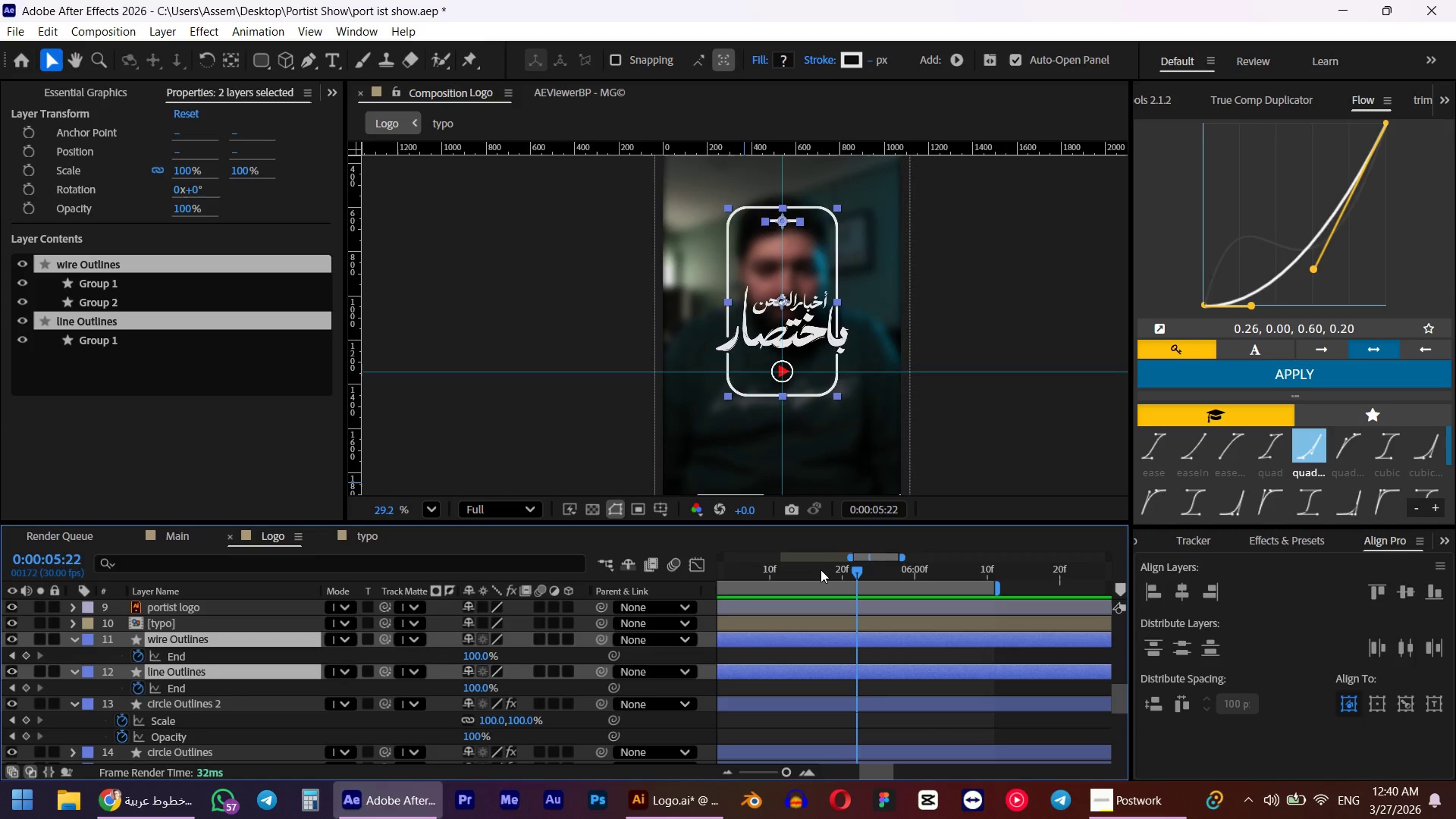 
key(Numpad0)
 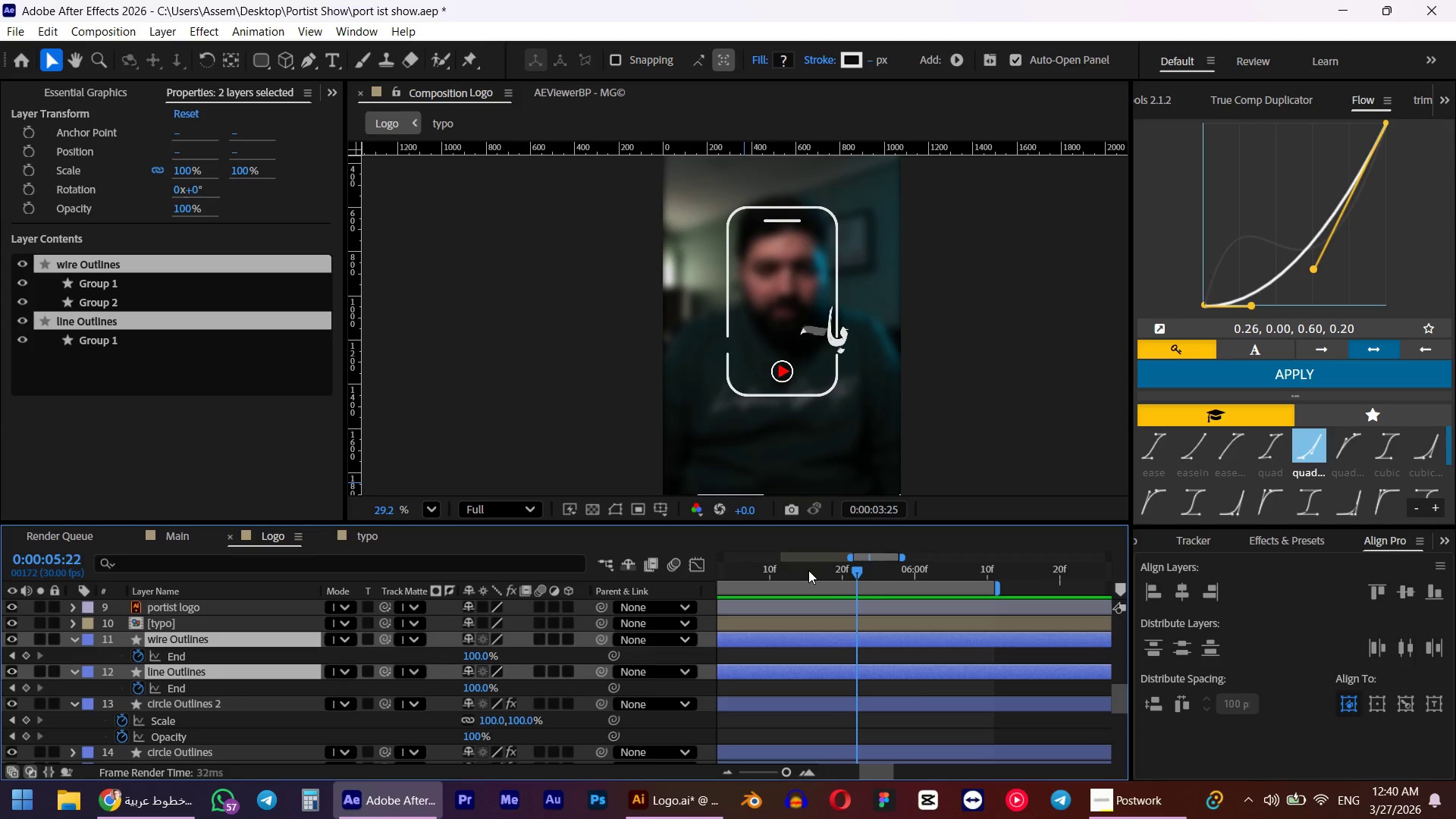 
key(Space)
 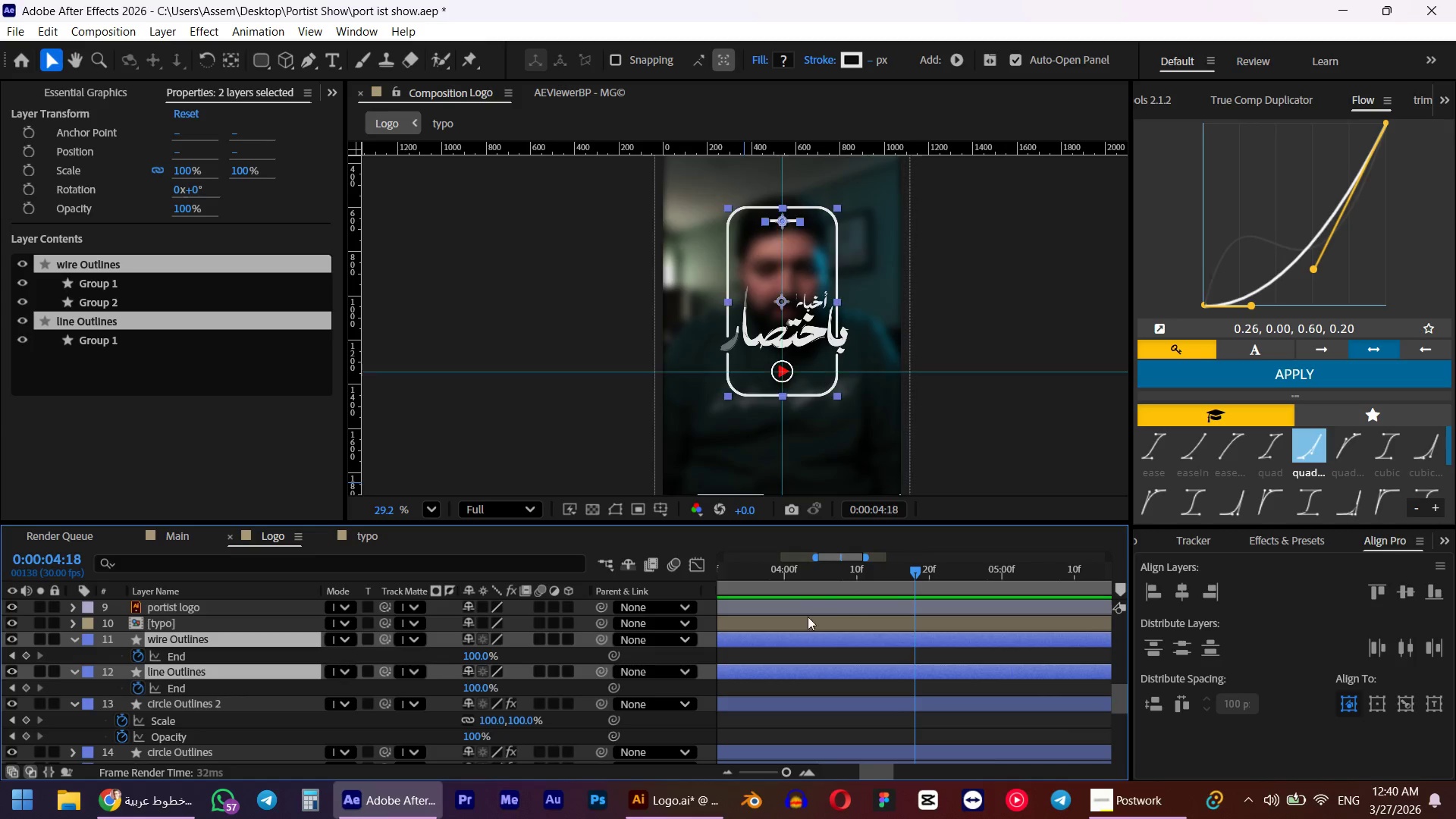 
hold_key(key=ShiftLeft, duration=1.02)
scroll: coordinate [824, 636], scroll_direction: up, amount: 9.0
 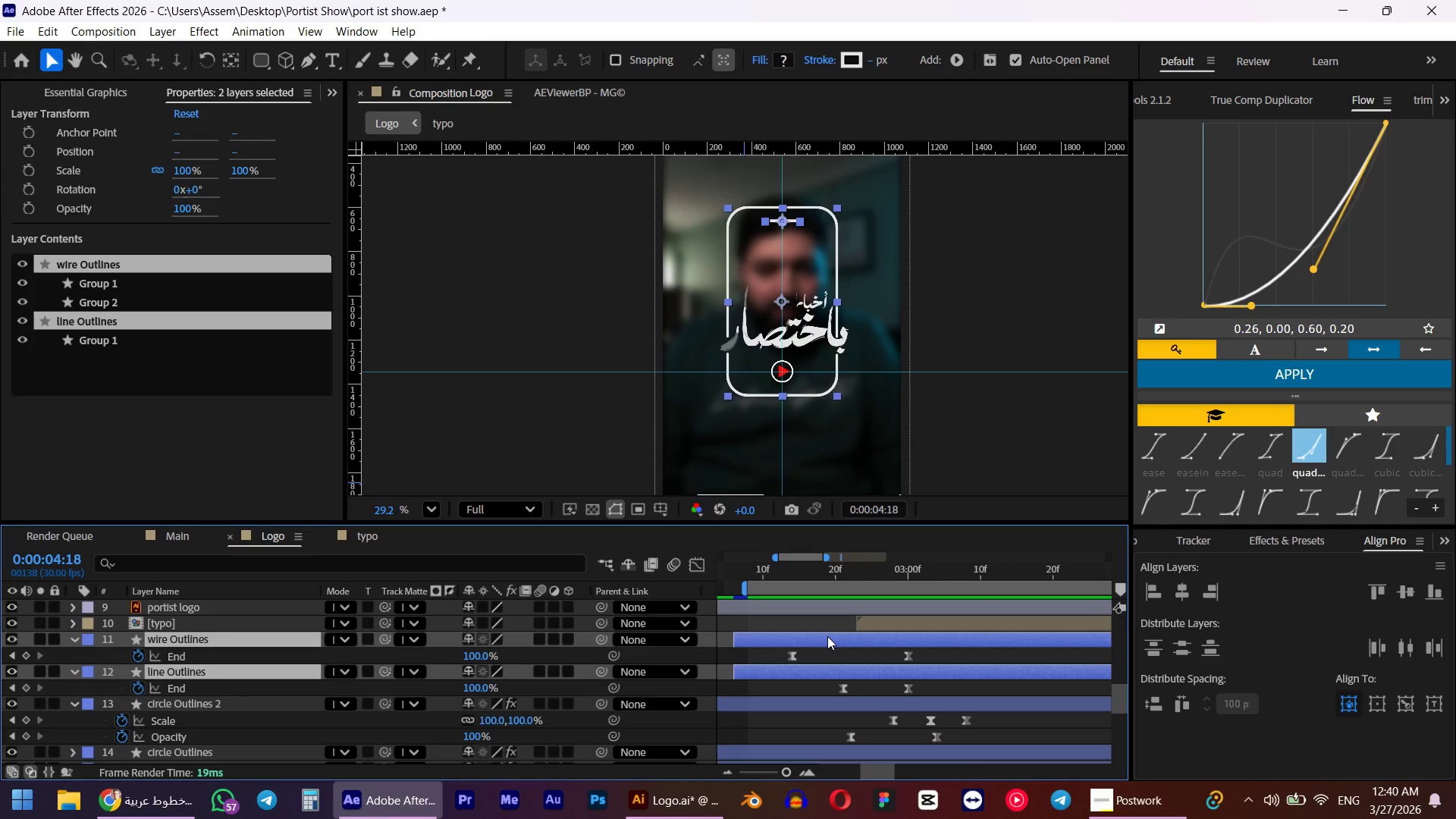 
key(Numpad0)
 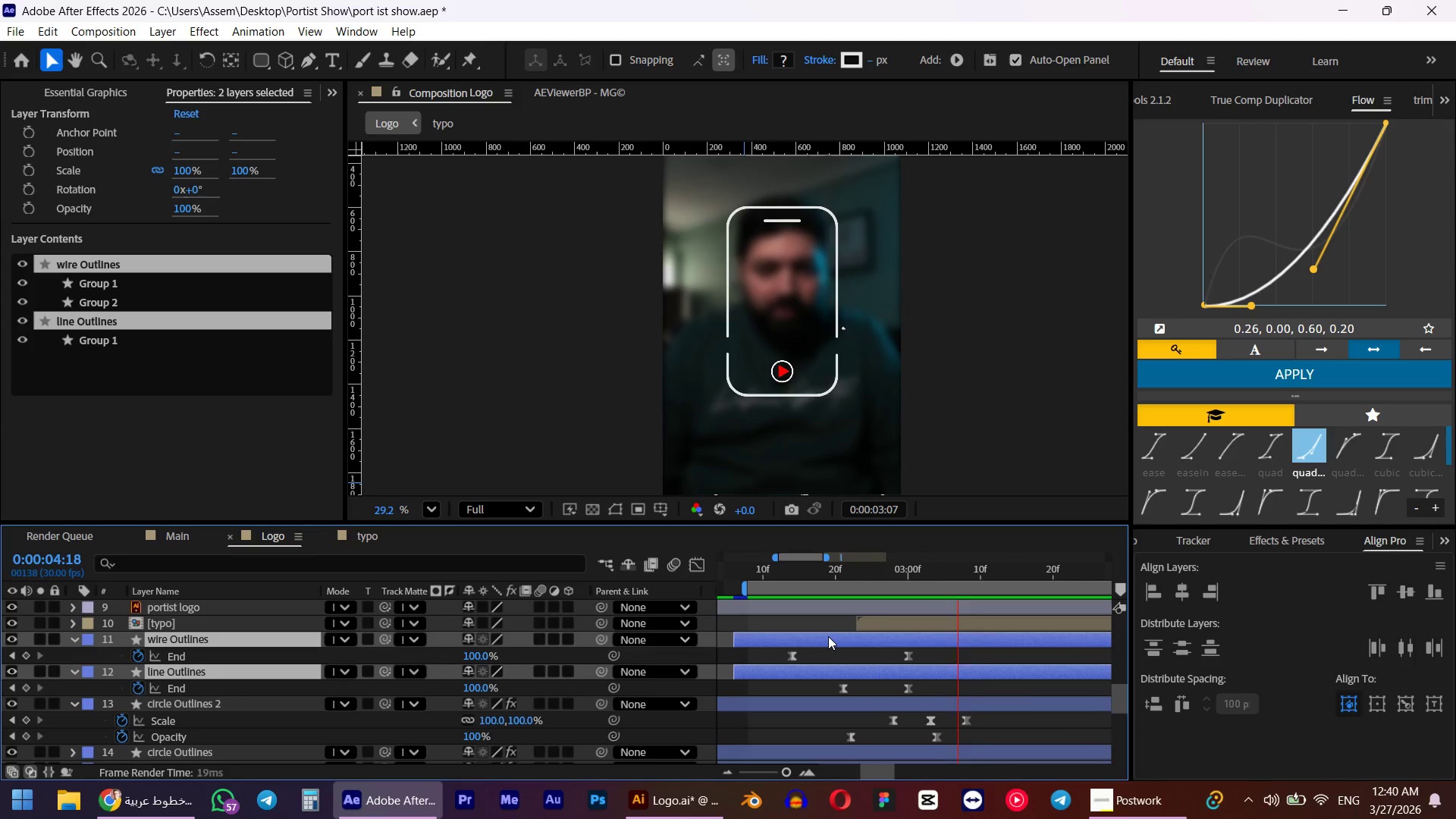 
key(Space)
 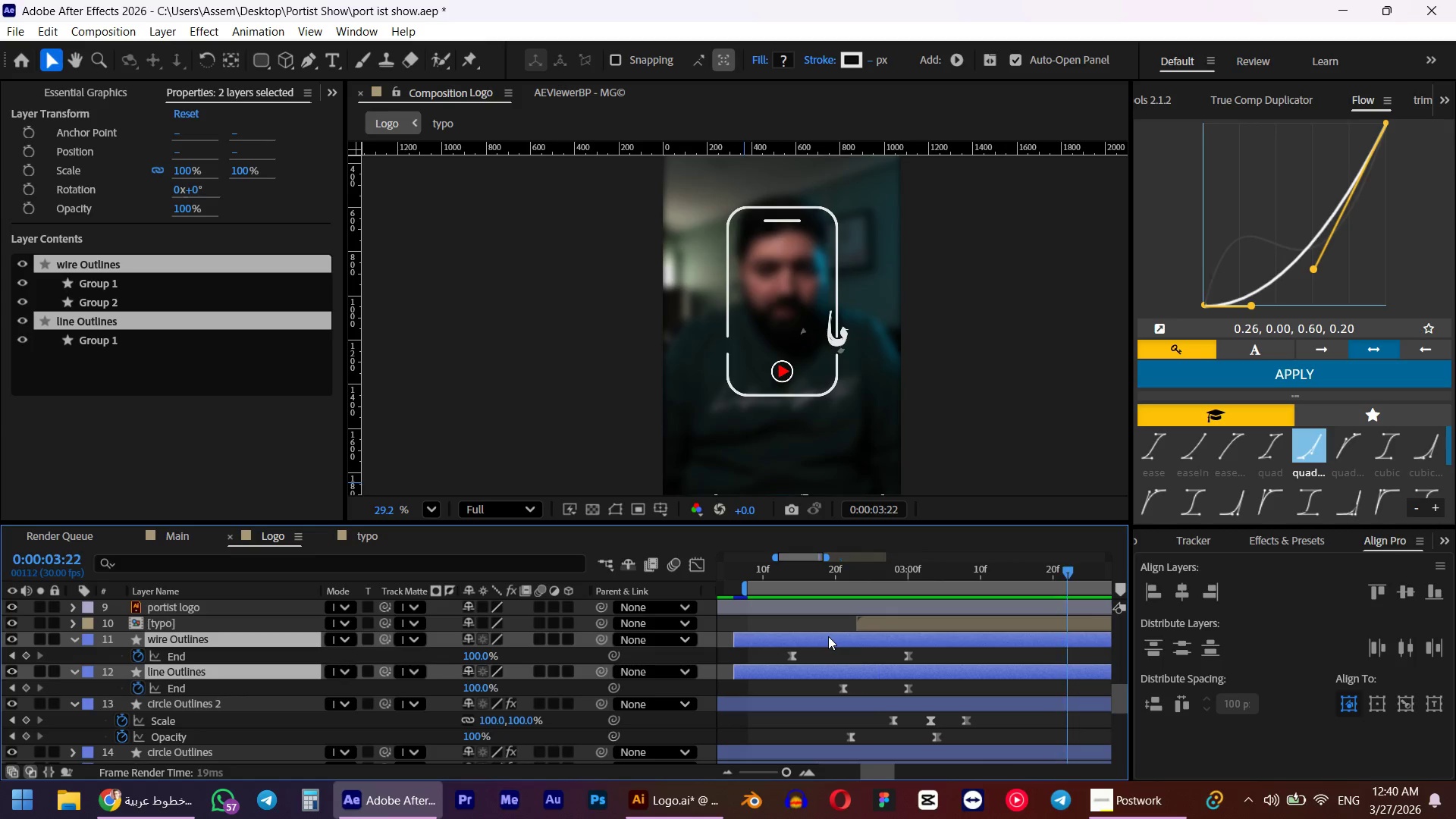 
hold_key(key=AltLeft, duration=0.31)
scroll: coordinate [866, 649], scroll_direction: down, amount: 2.0
 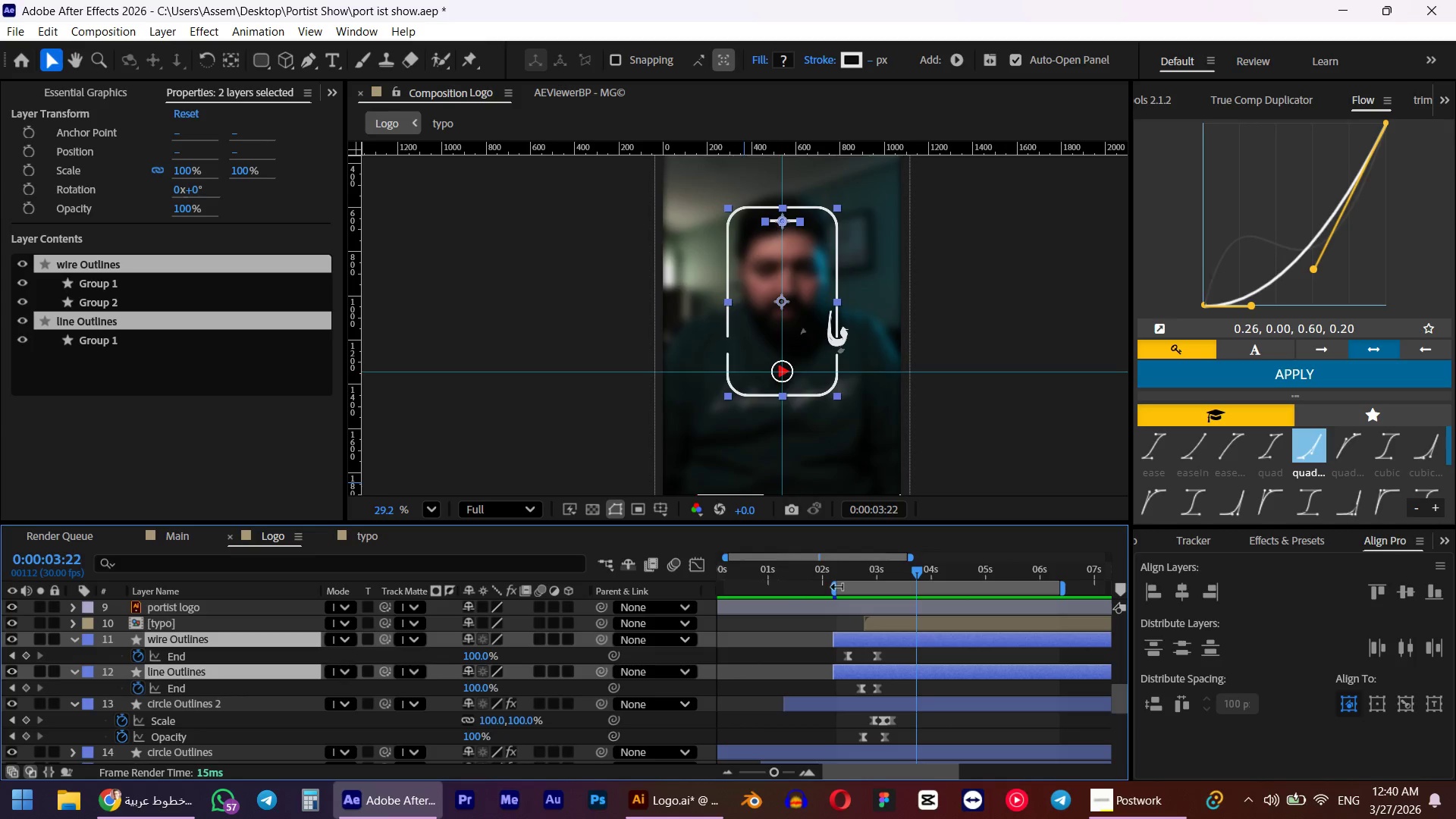 
left_click_drag(start_coordinate=[831, 587], to_coordinate=[733, 598])
 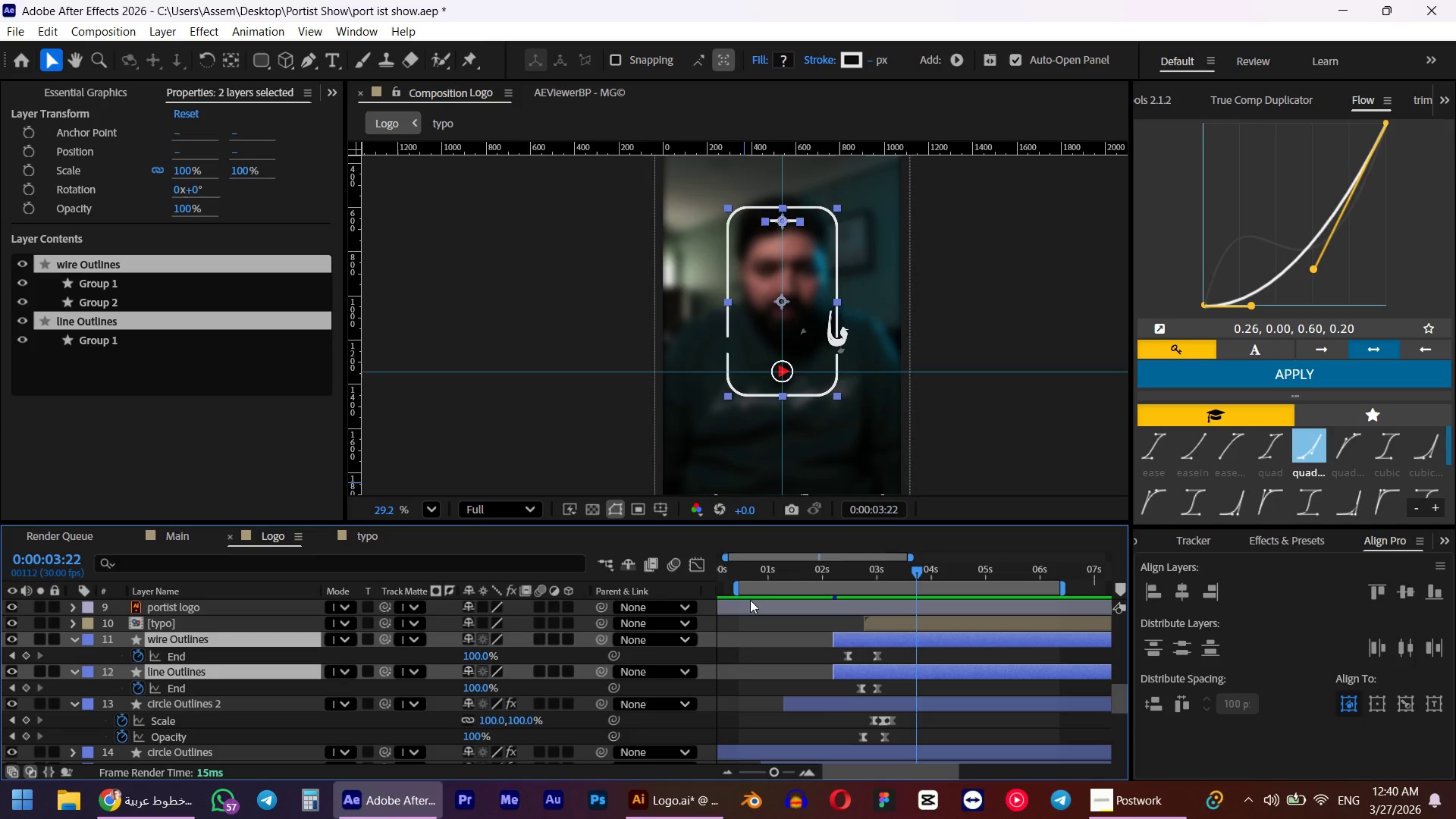 
key(Numpad0)
 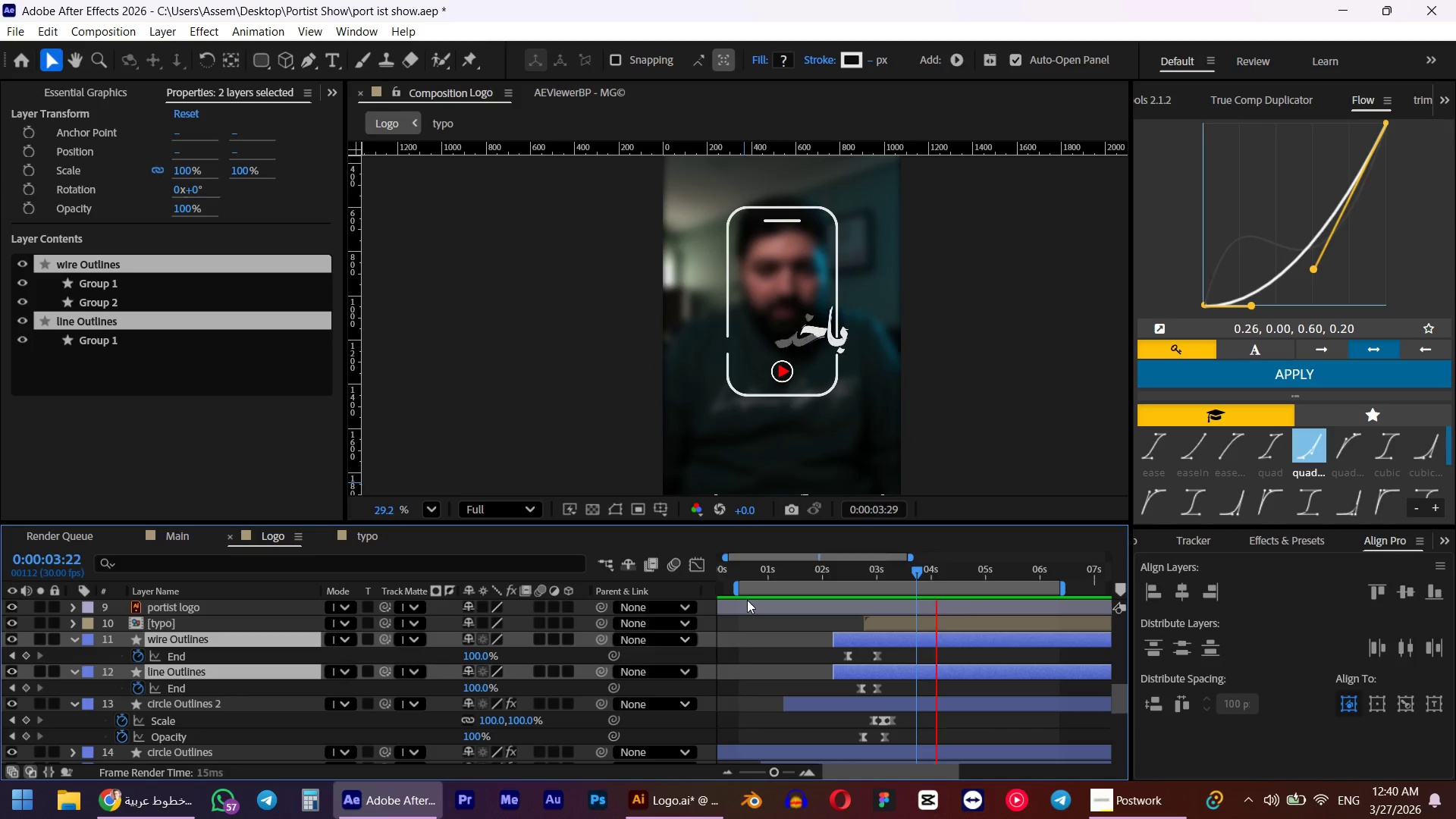 
wait(5.09)
 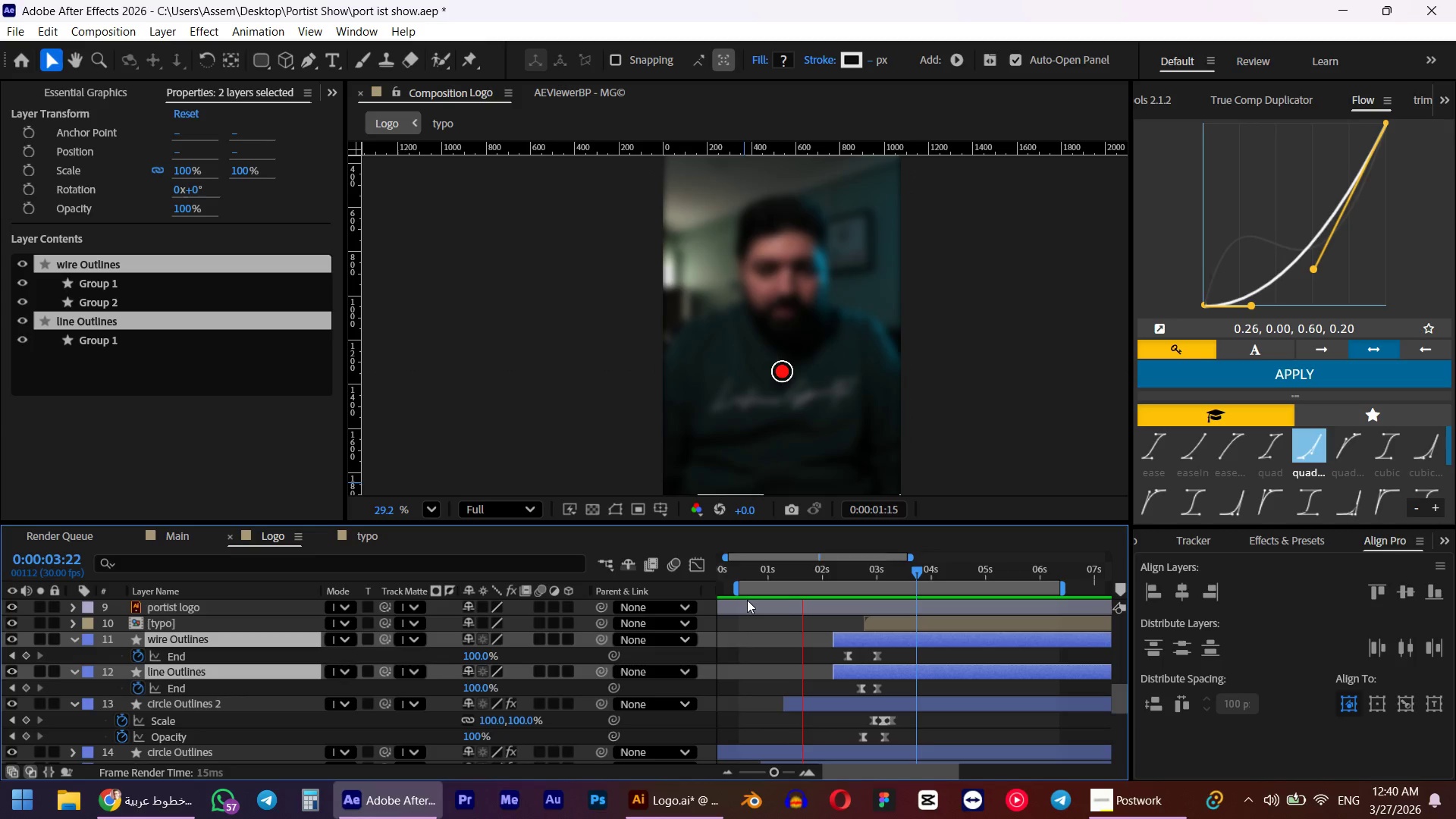 
key(Space)
 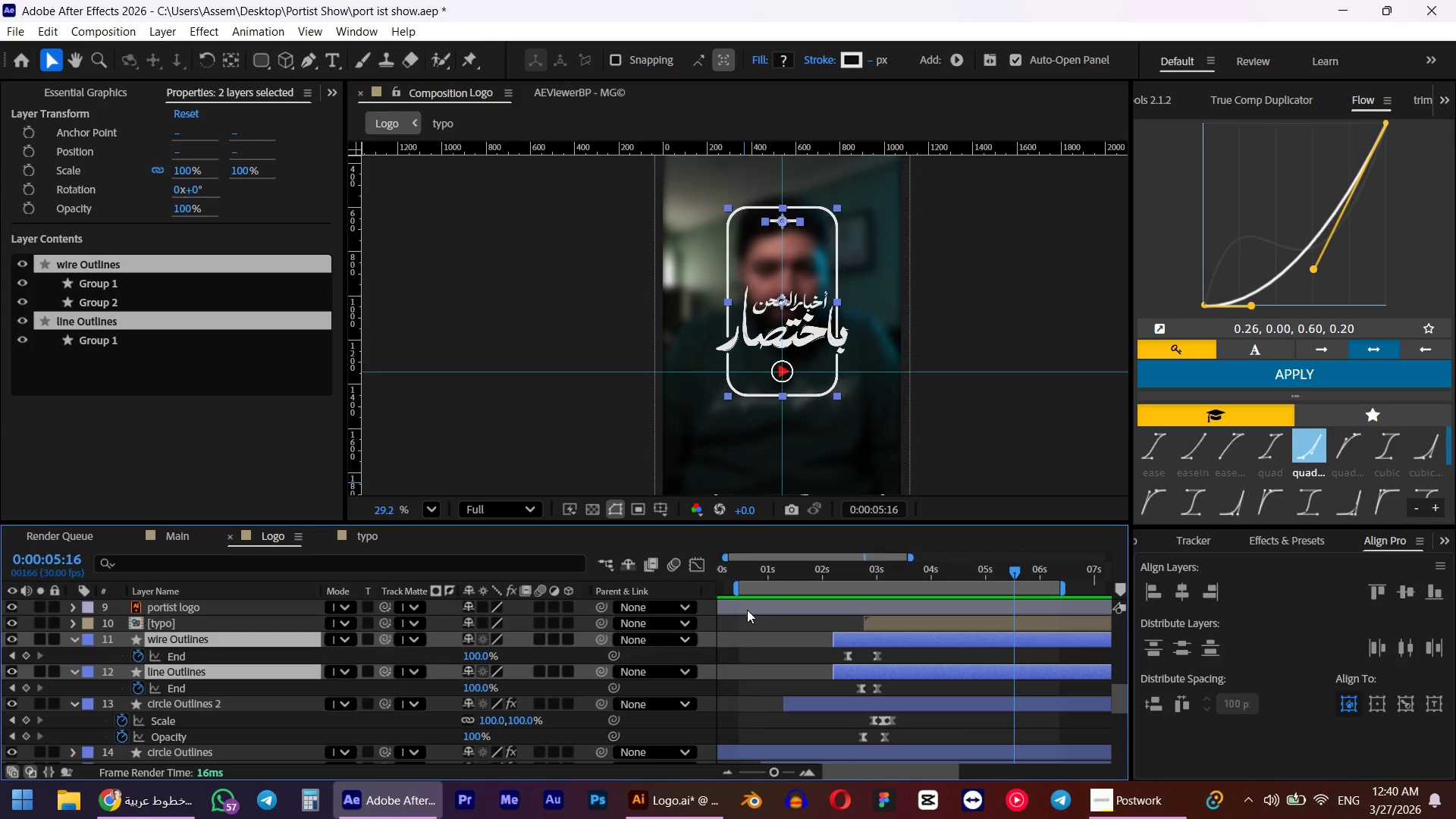 
hold_key(key=AltLeft, duration=0.33)
scroll: coordinate [775, 633], scroll_direction: down, amount: 1.0
 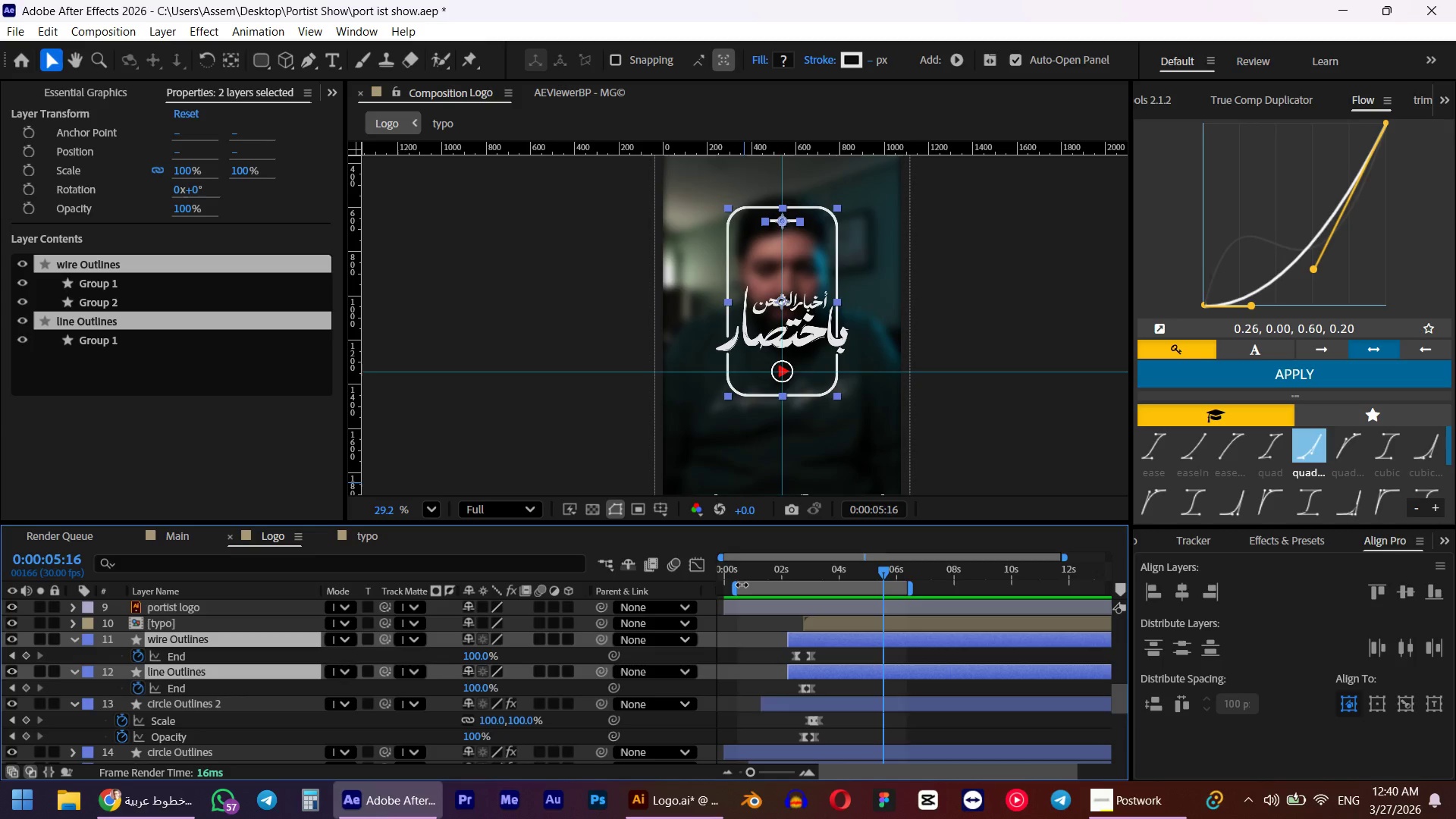 
left_click_drag(start_coordinate=[742, 585], to_coordinate=[585, 587])
 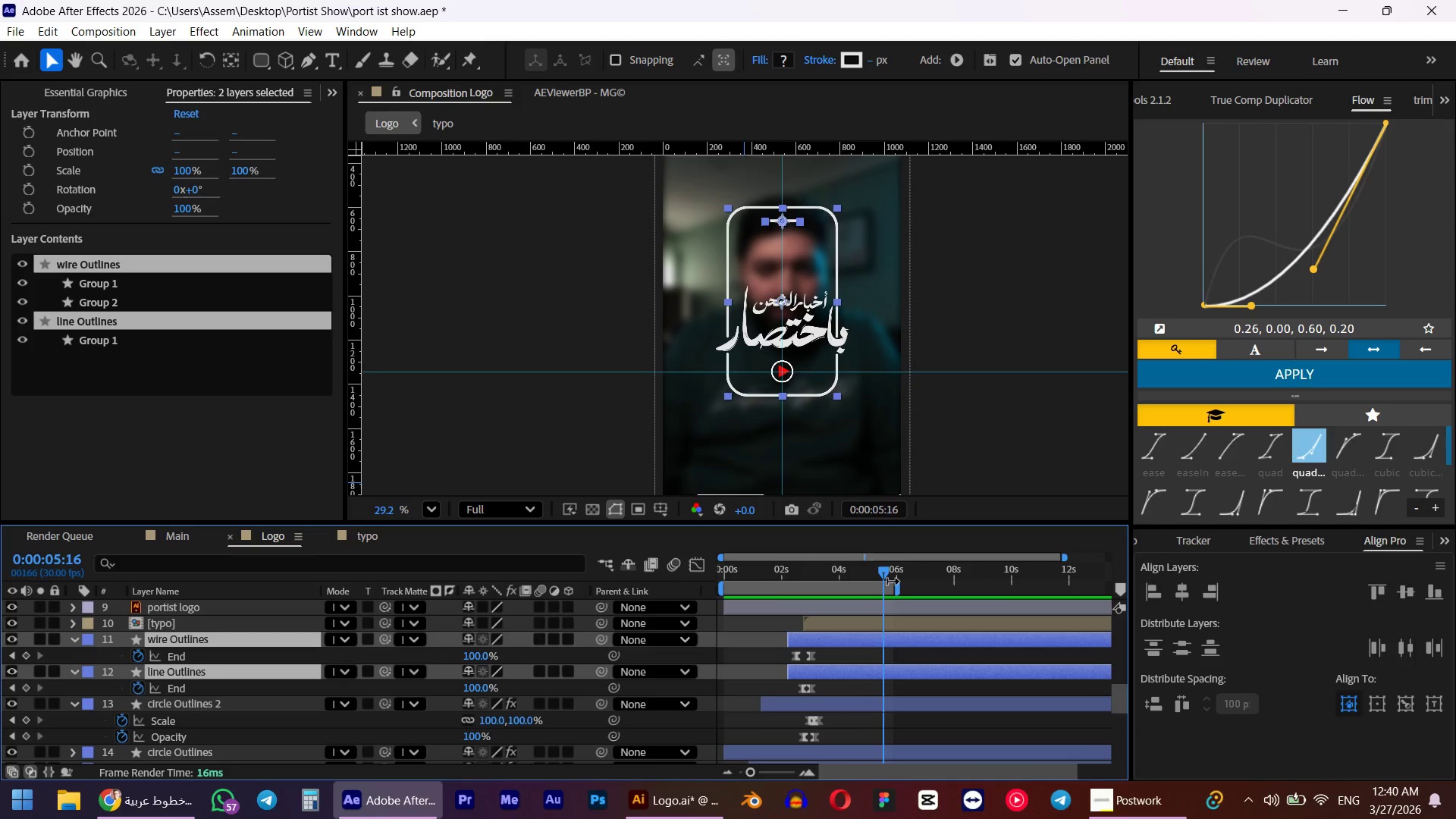 
key(Numpad0)
 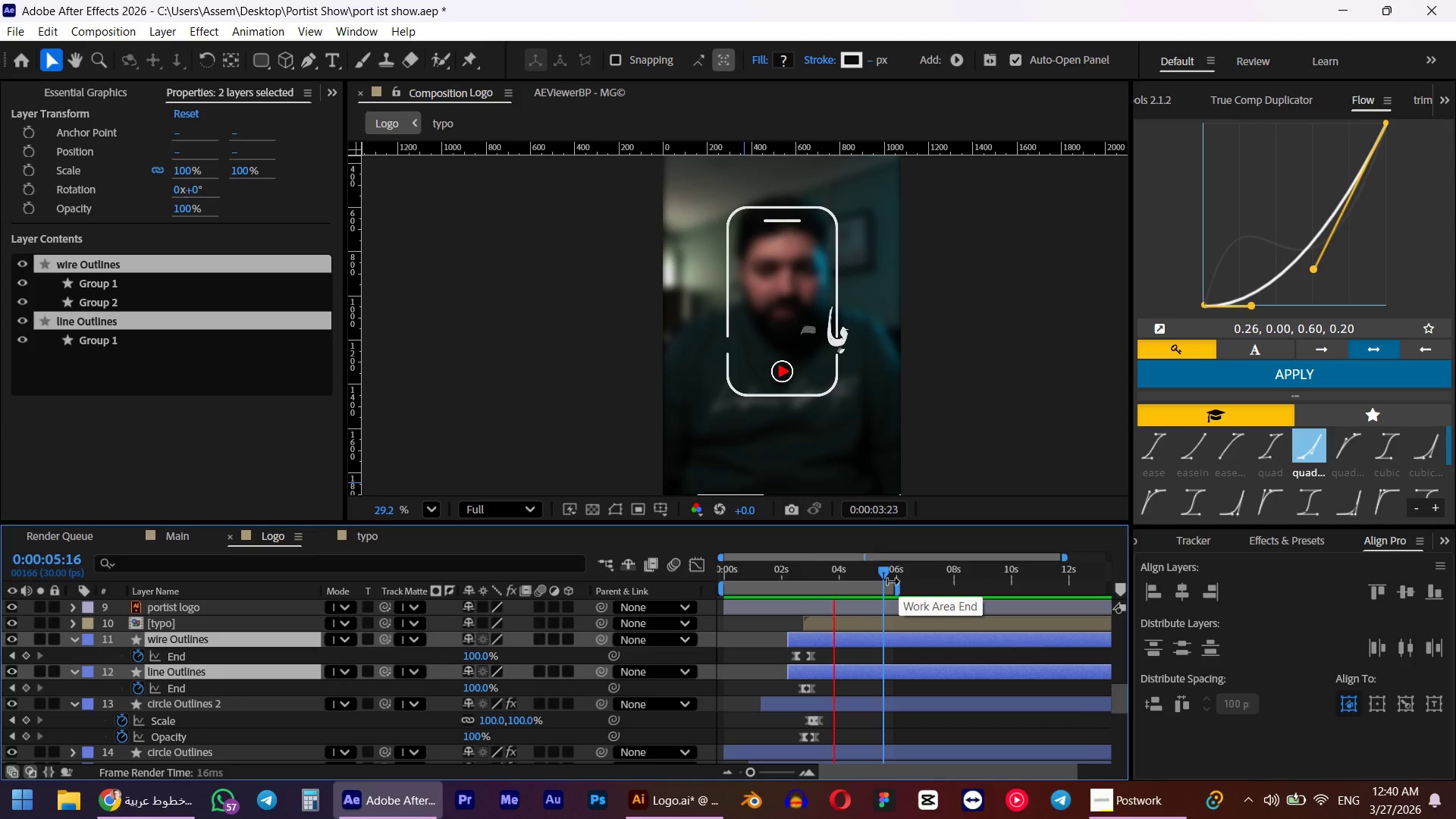 
wait(5.36)
 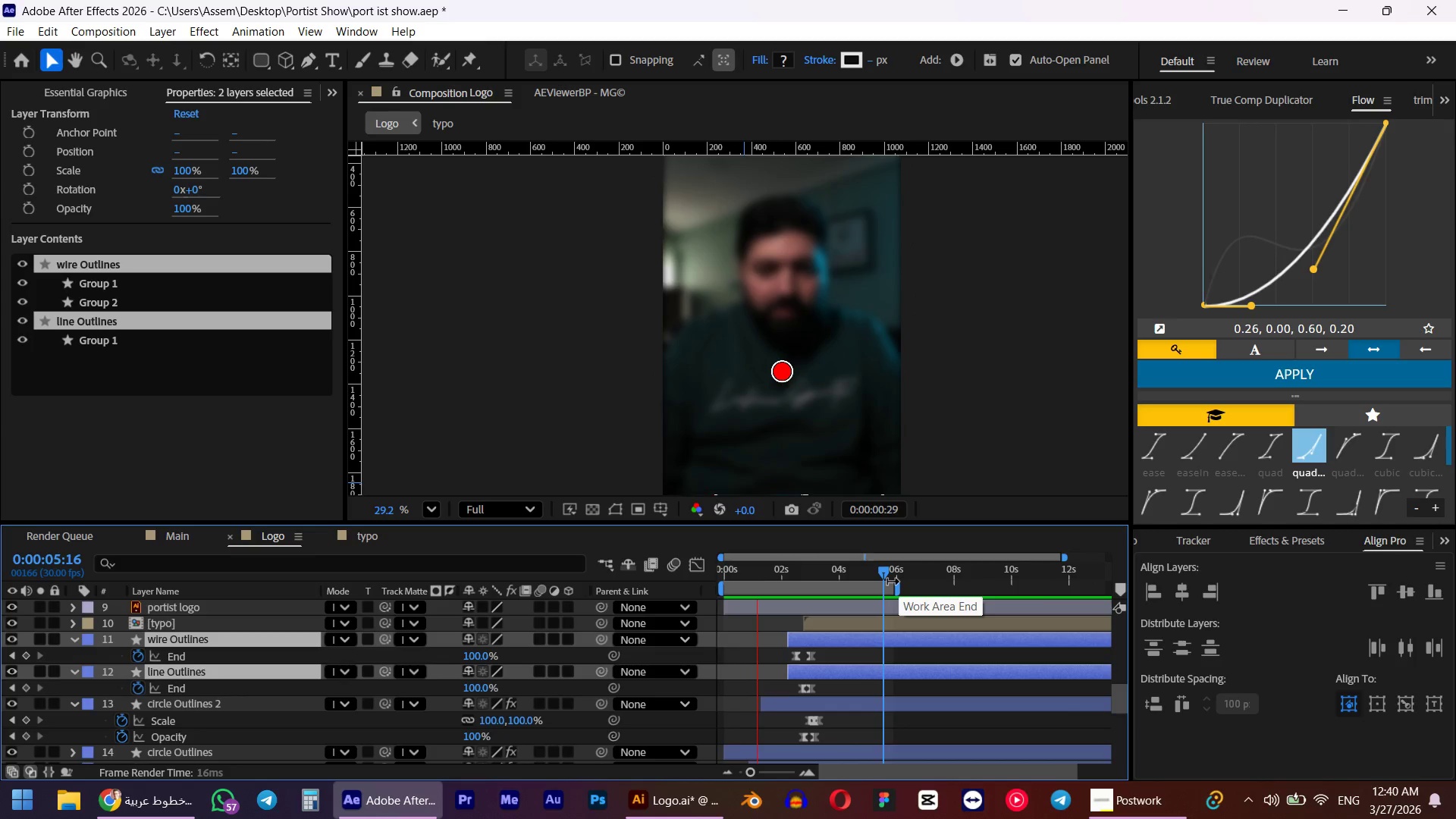 
key(Space)
 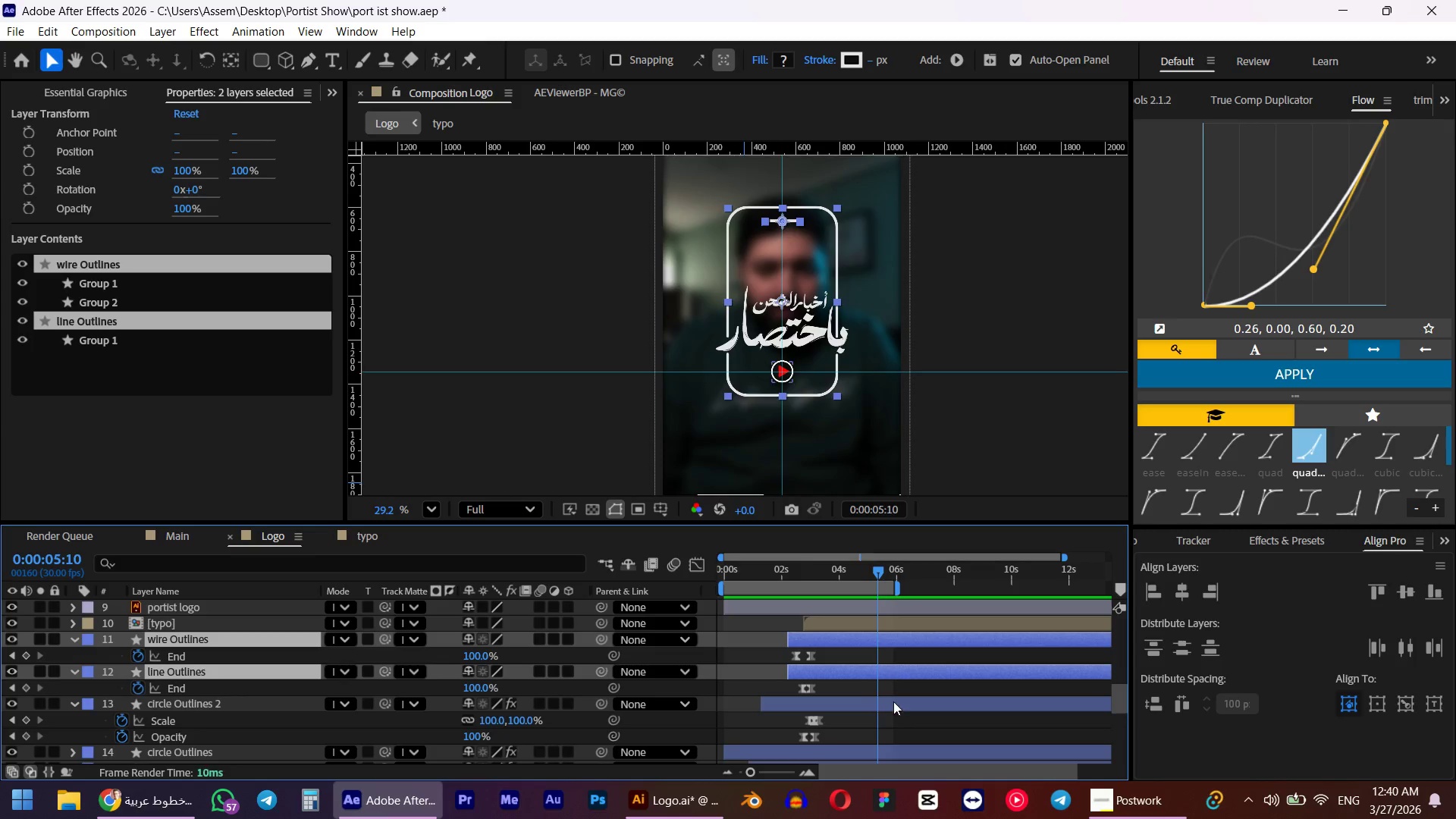 
key(Alt+AltLeft)
 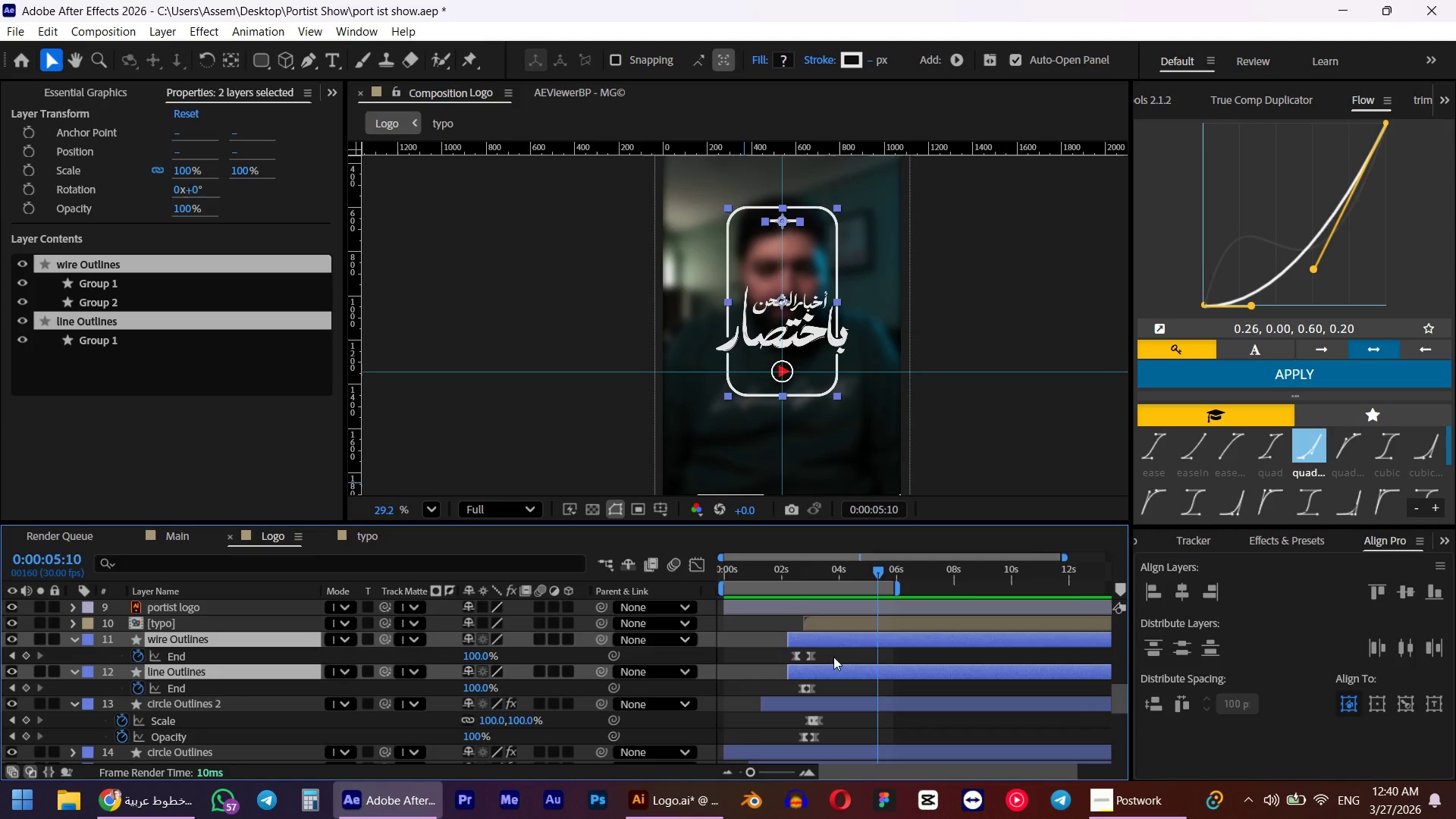 
key(Alt+AltLeft)
 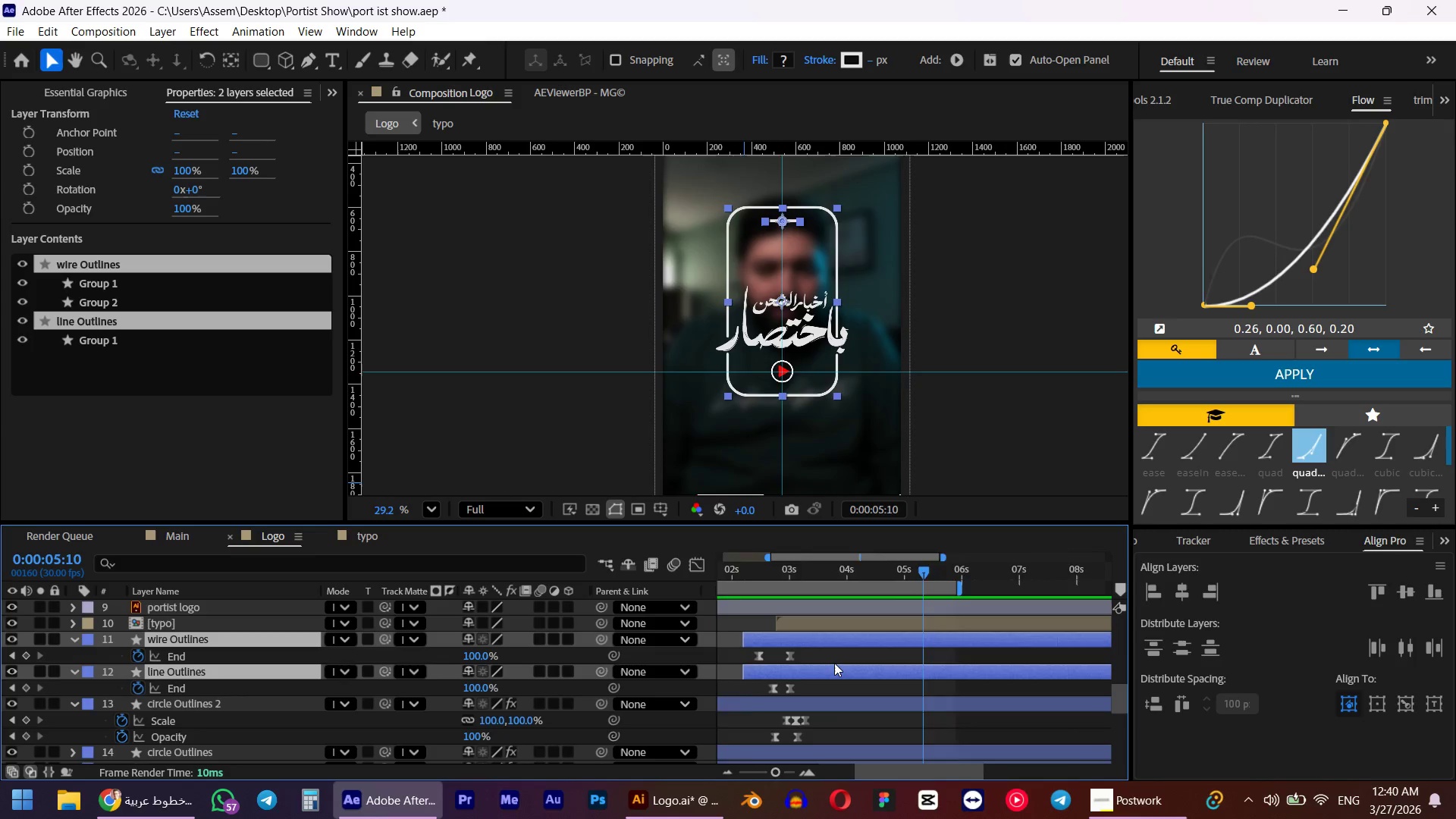 
scroll: coordinate [832, 644], scroll_direction: up, amount: 2.0
 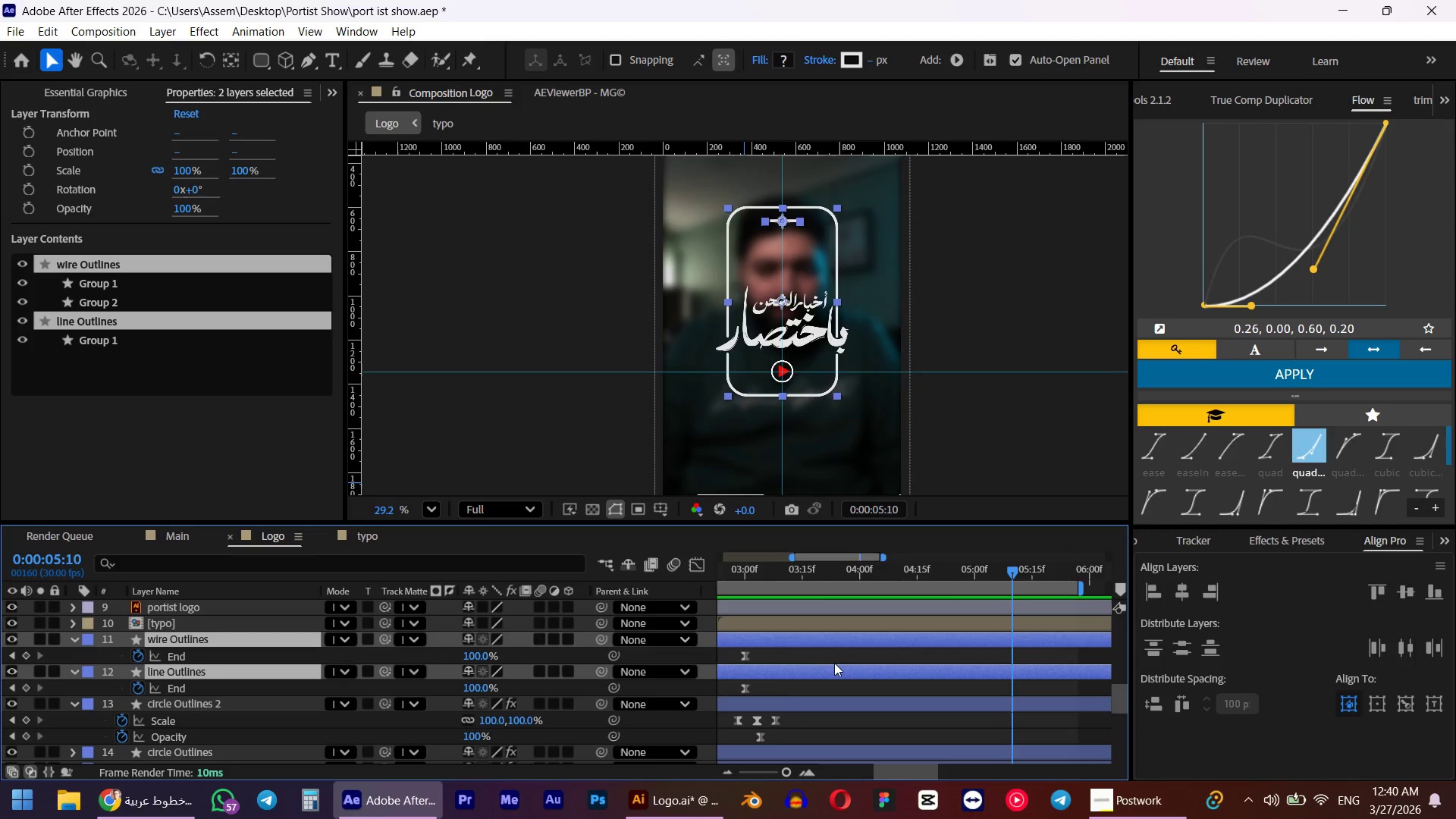 
hold_key(key=ShiftLeft, duration=0.39)
scroll: coordinate [810, 651], scroll_direction: none, amount: 0.0
 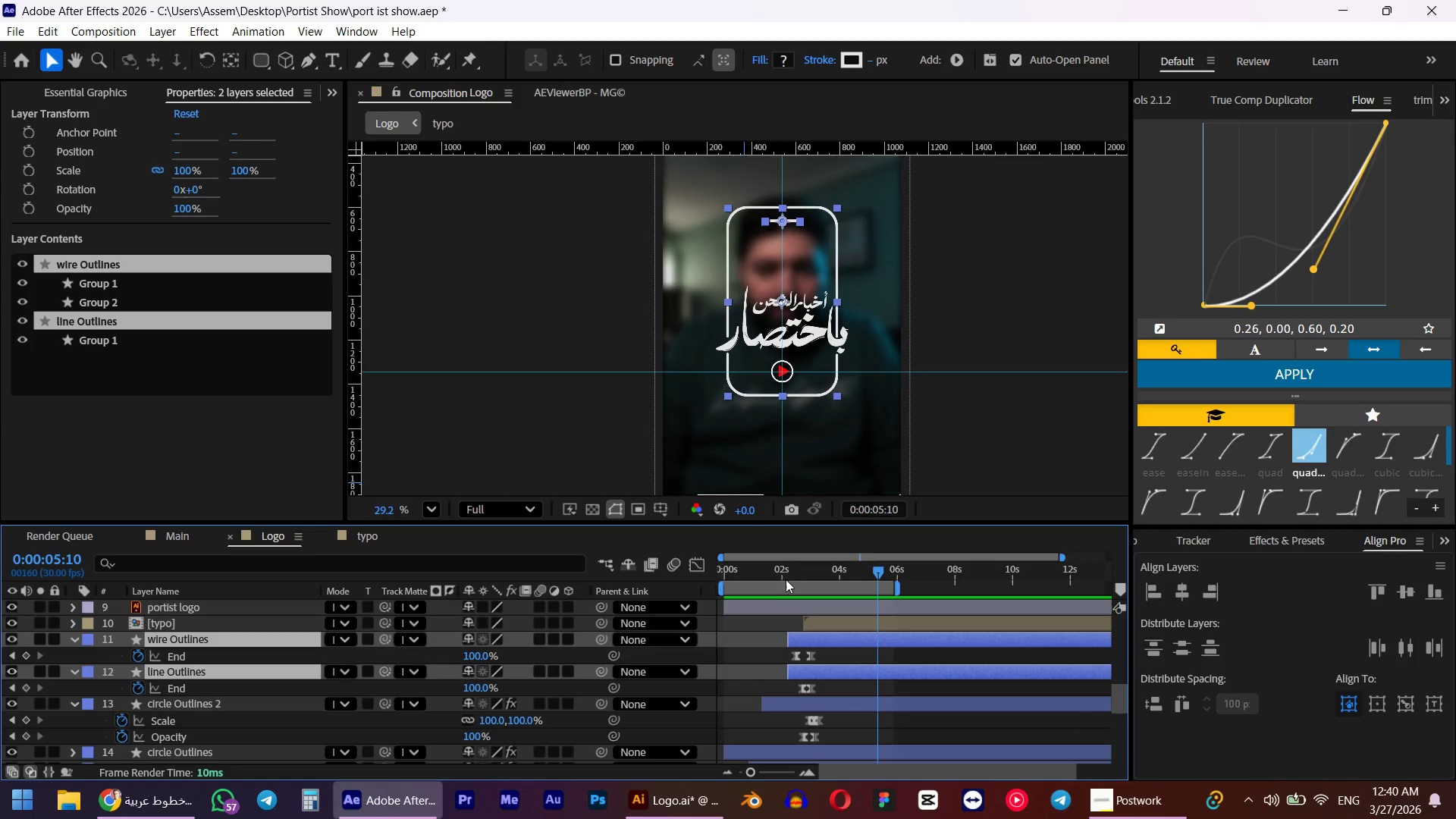 
left_click_drag(start_coordinate=[779, 574], to_coordinate=[807, 574])
 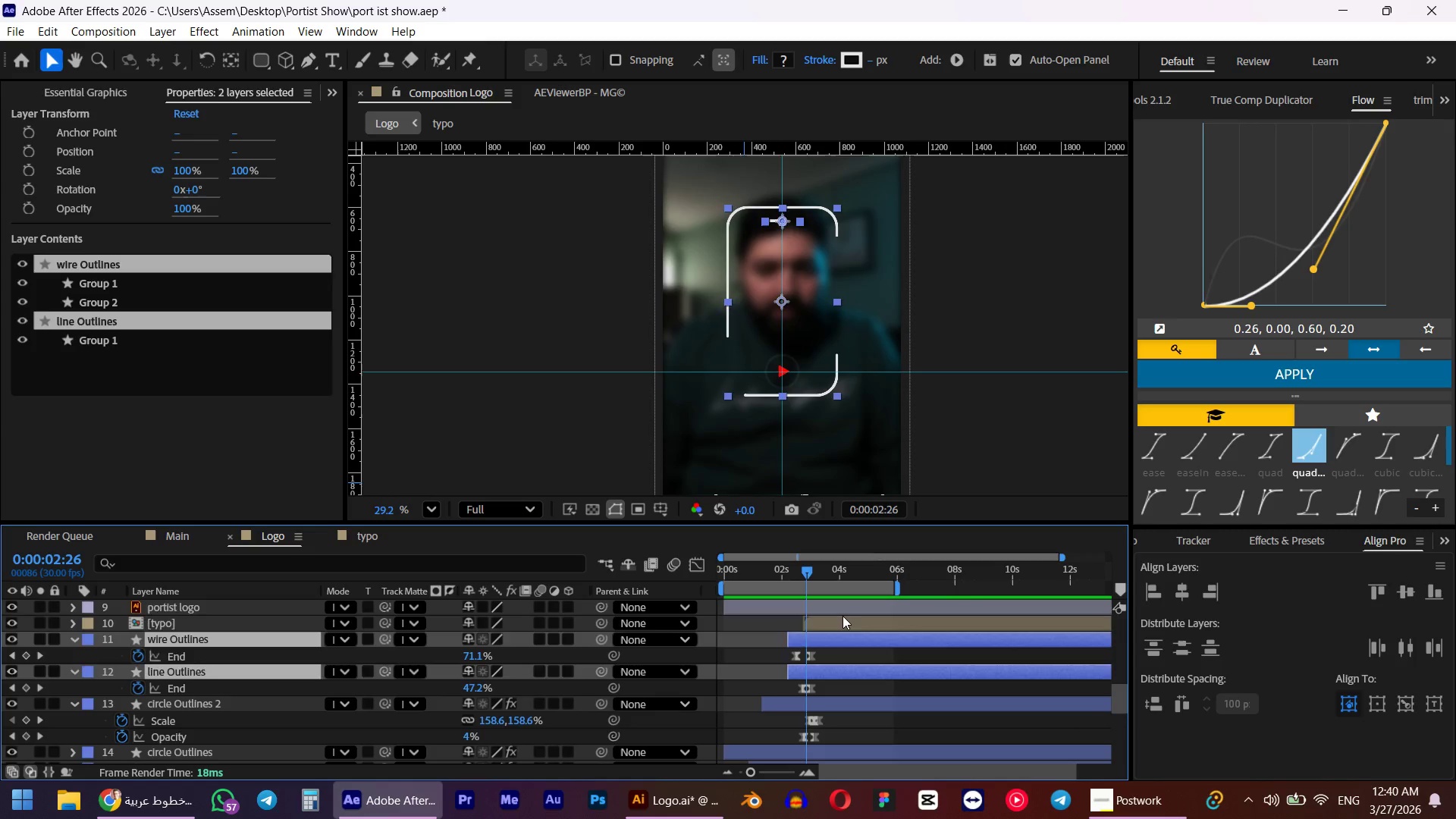 
left_click([843, 616])
 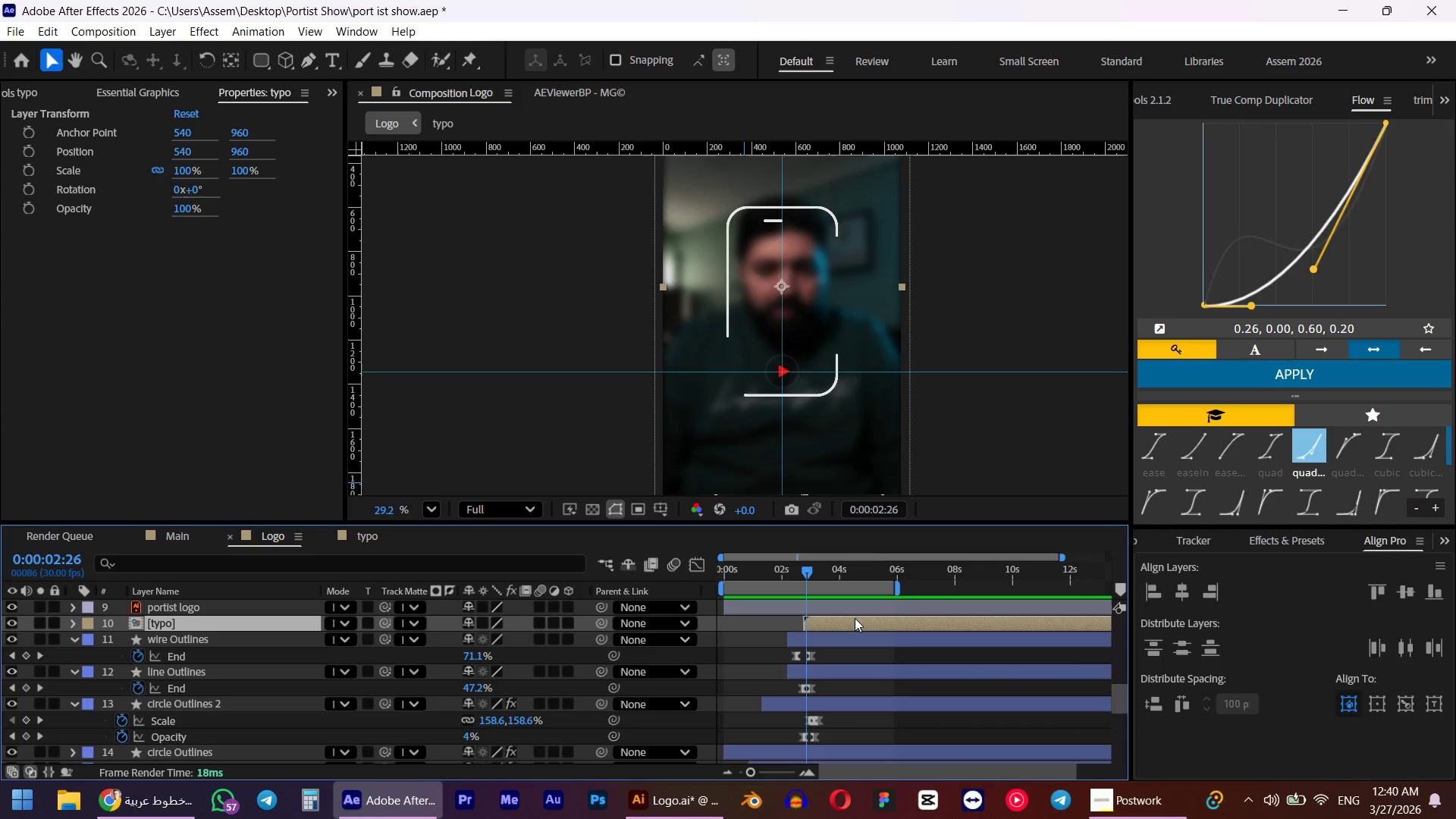 
left_click_drag(start_coordinate=[855, 618], to_coordinate=[831, 618])
 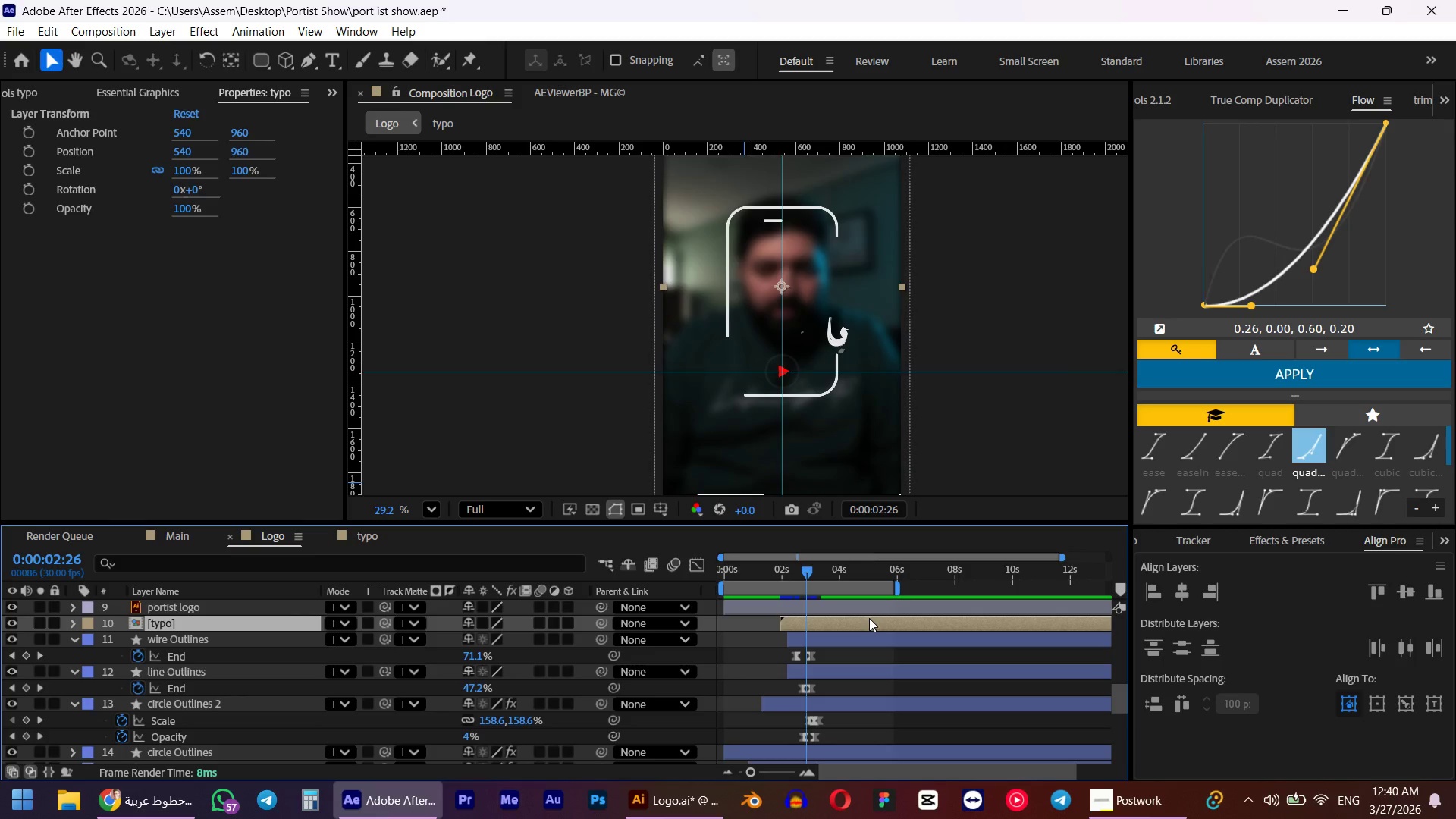 
wait(159.09)
 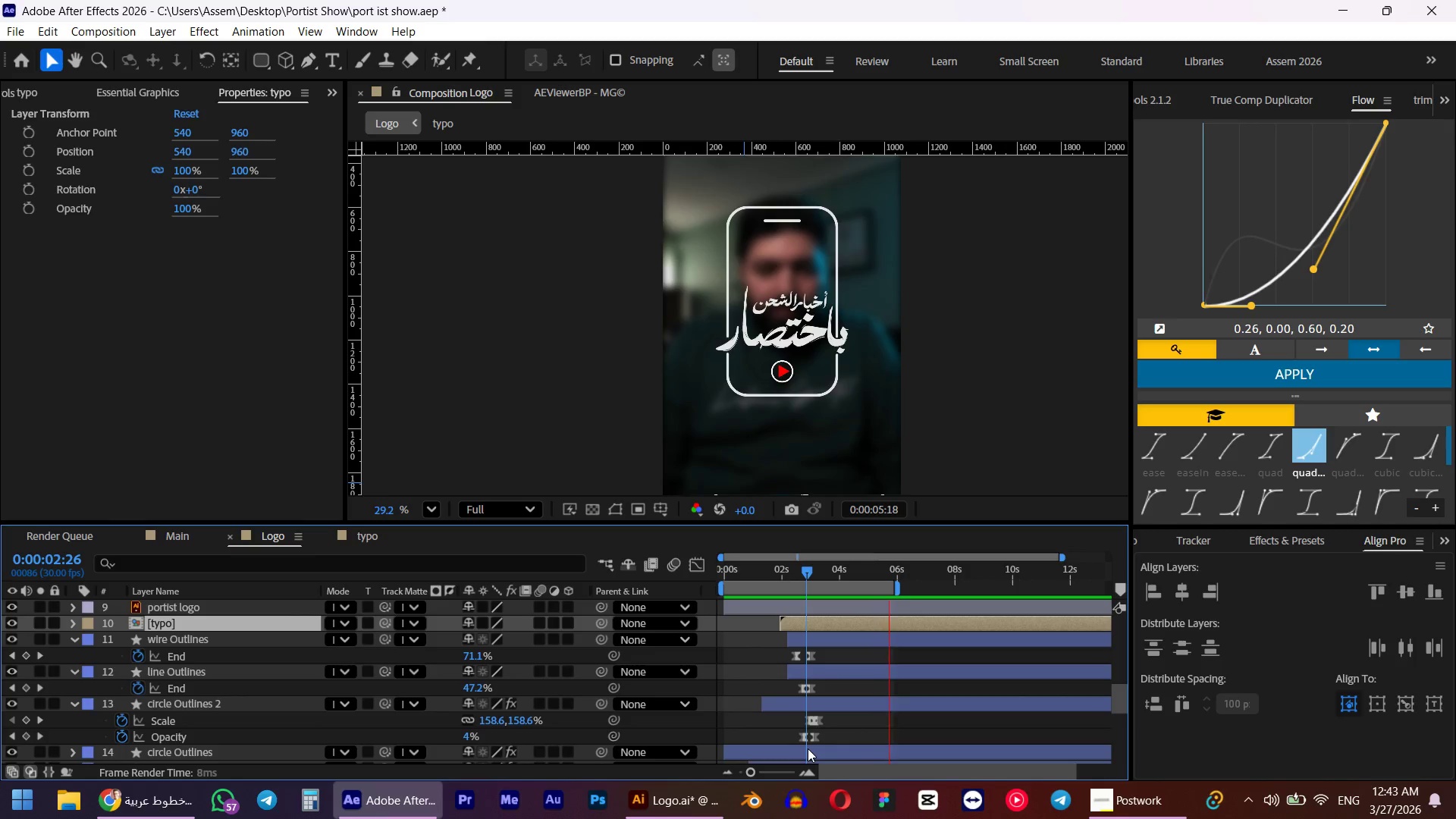 
key(Space)
 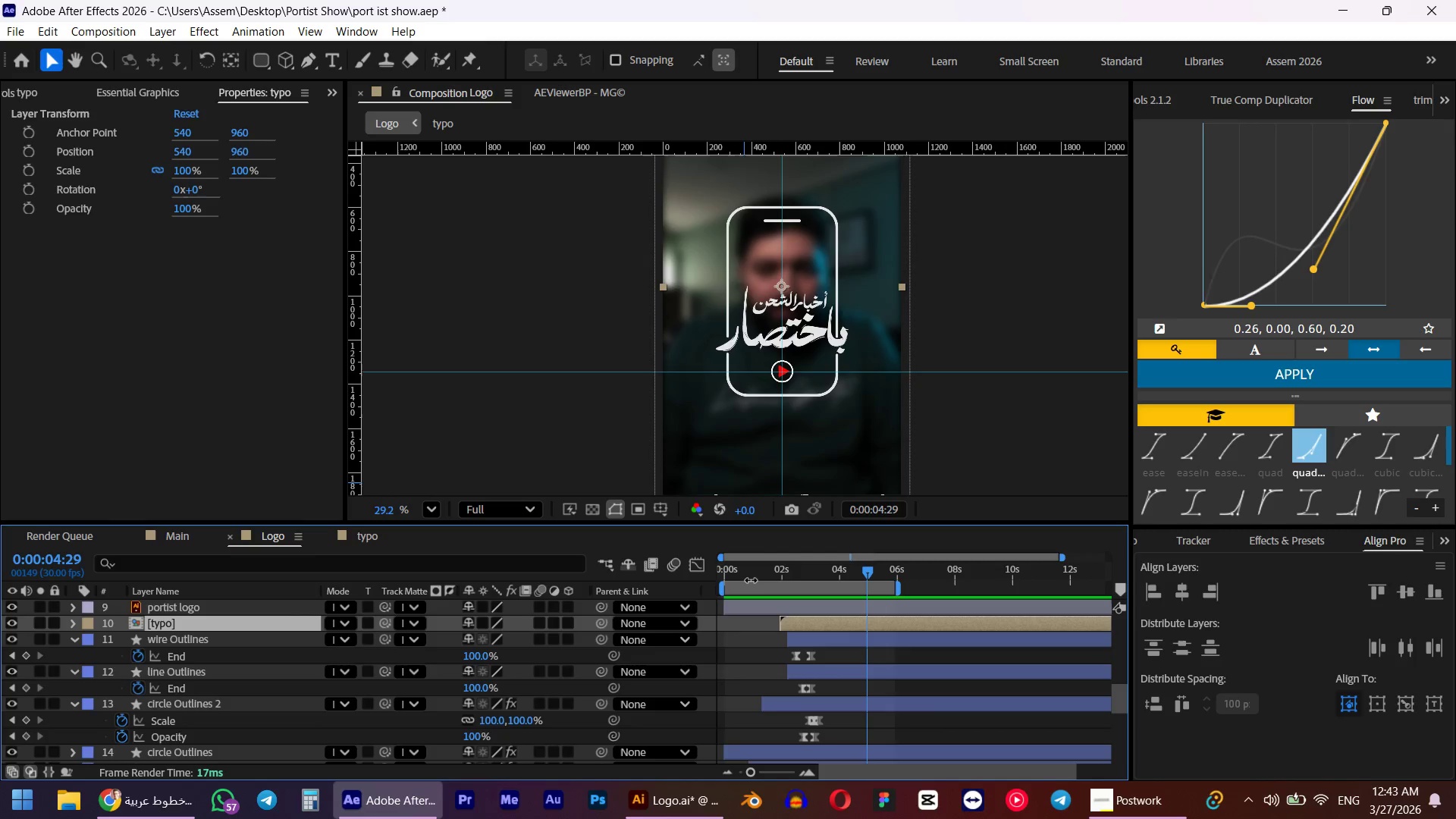 
left_click_drag(start_coordinate=[750, 579], to_coordinate=[732, 581])
 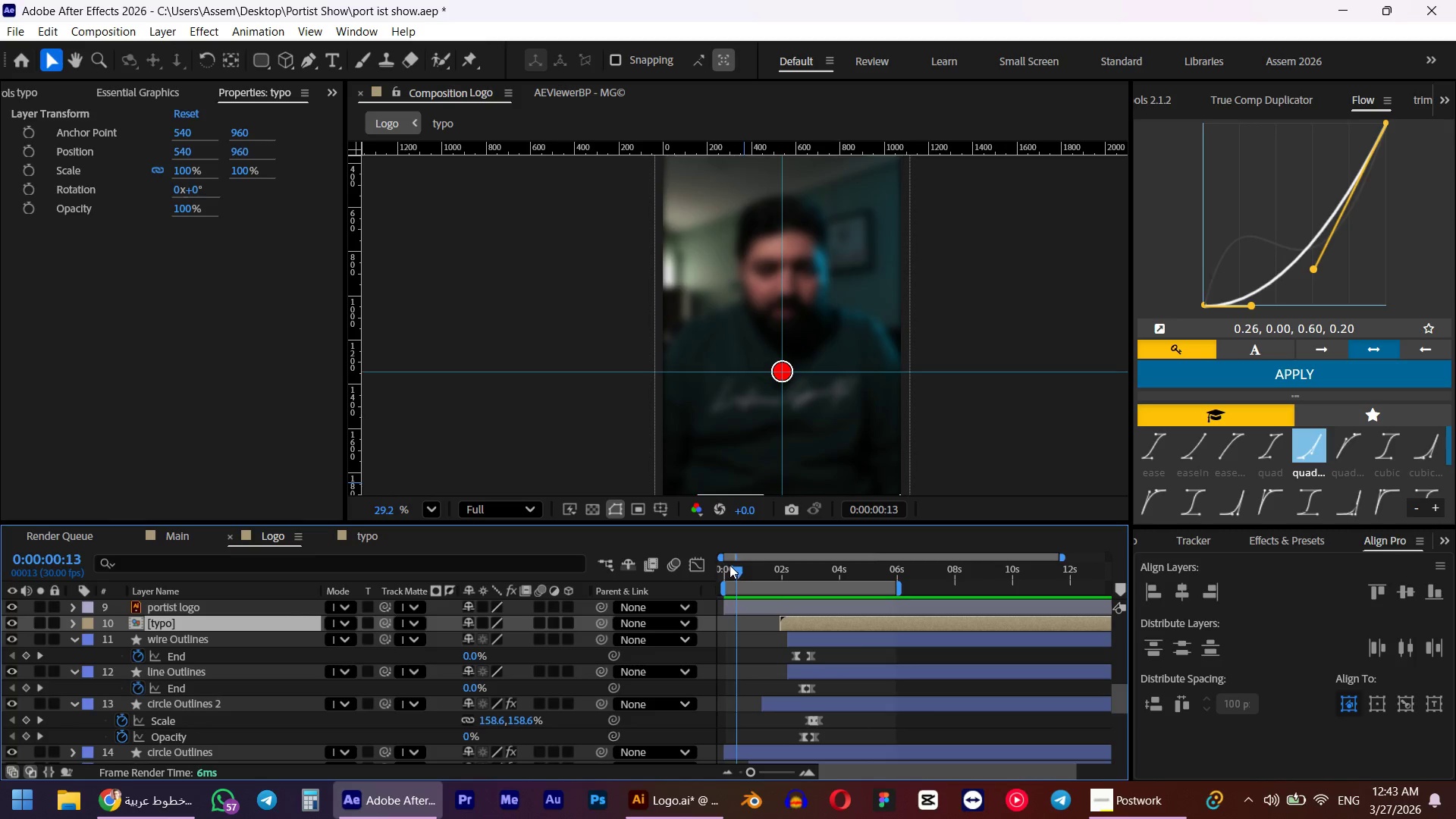 
left_click_drag(start_coordinate=[730, 565], to_coordinate=[867, 567])
 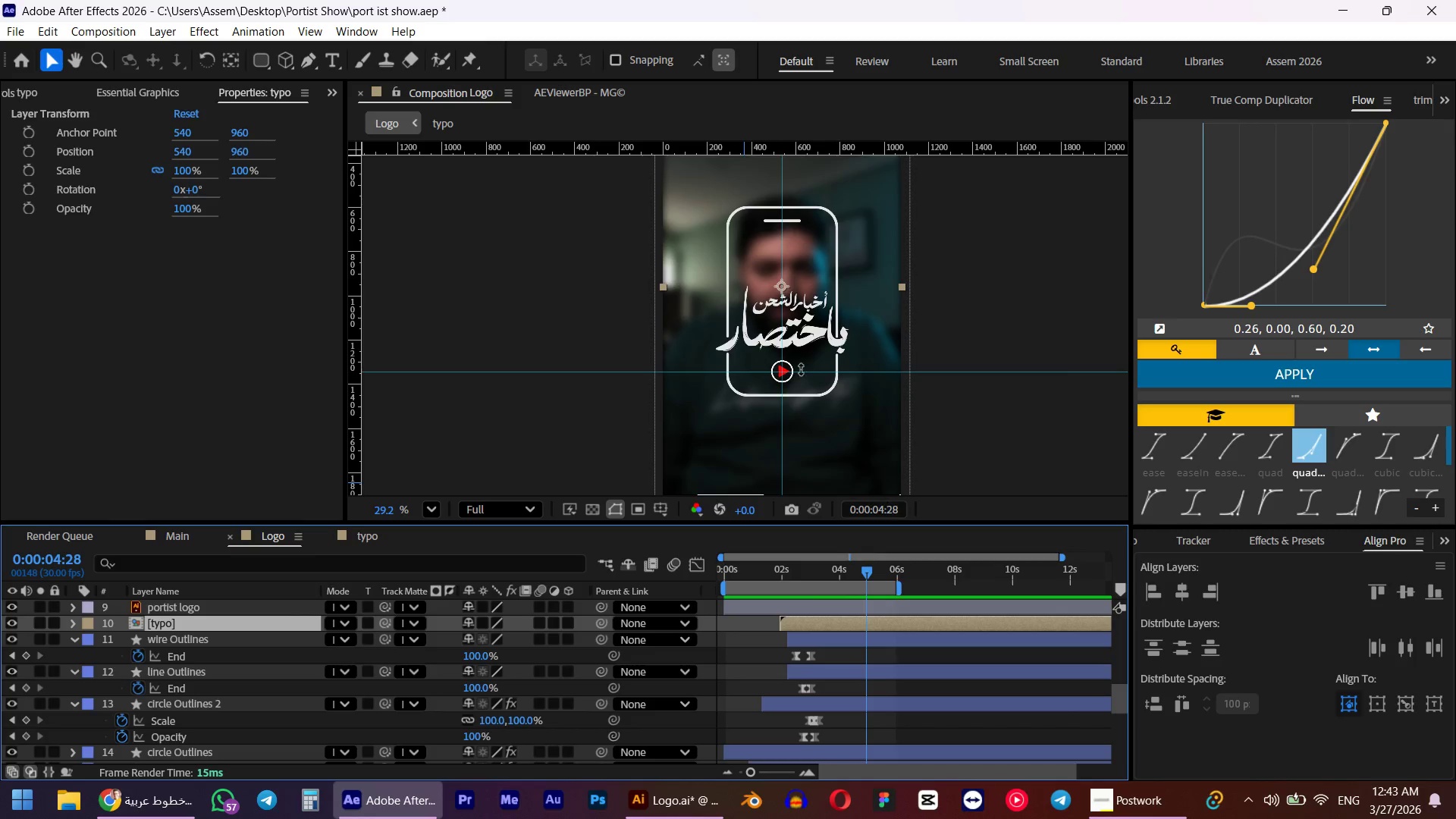 
left_click([955, 409])
 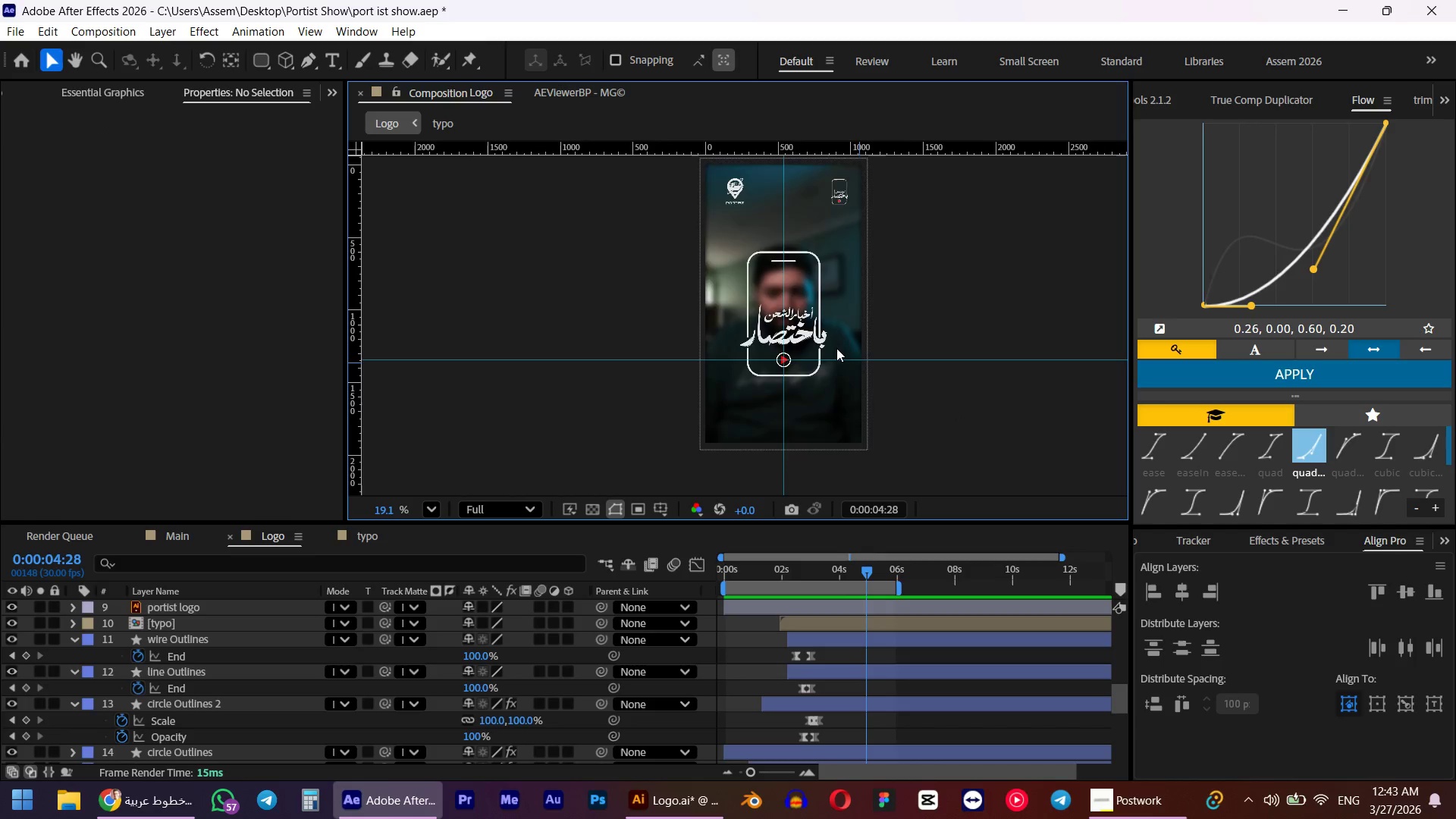 
scroll: coordinate [787, 340], scroll_direction: down, amount: 3.0
 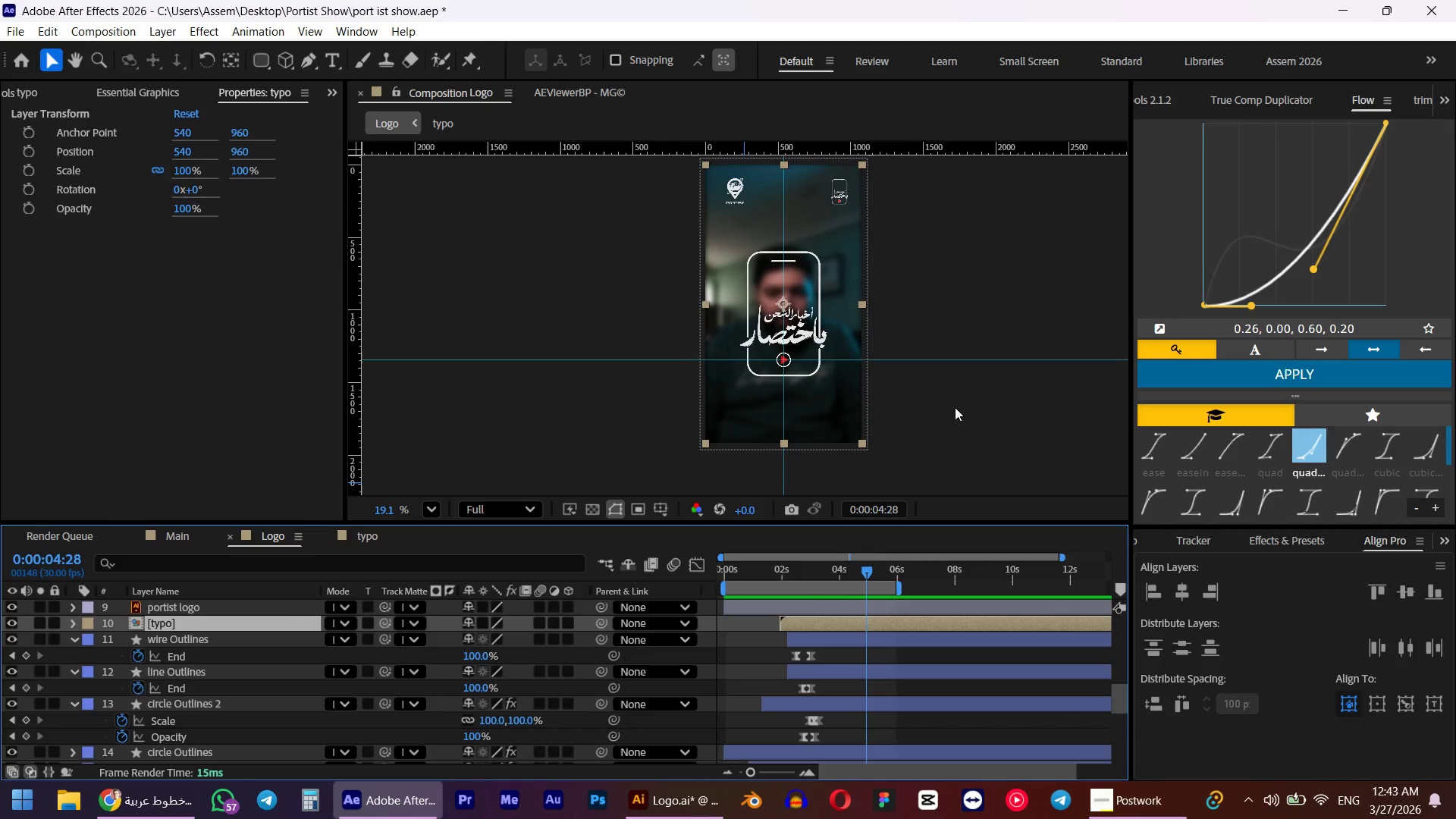 
scroll: coordinate [874, 372], scroll_direction: up, amount: 22.0
 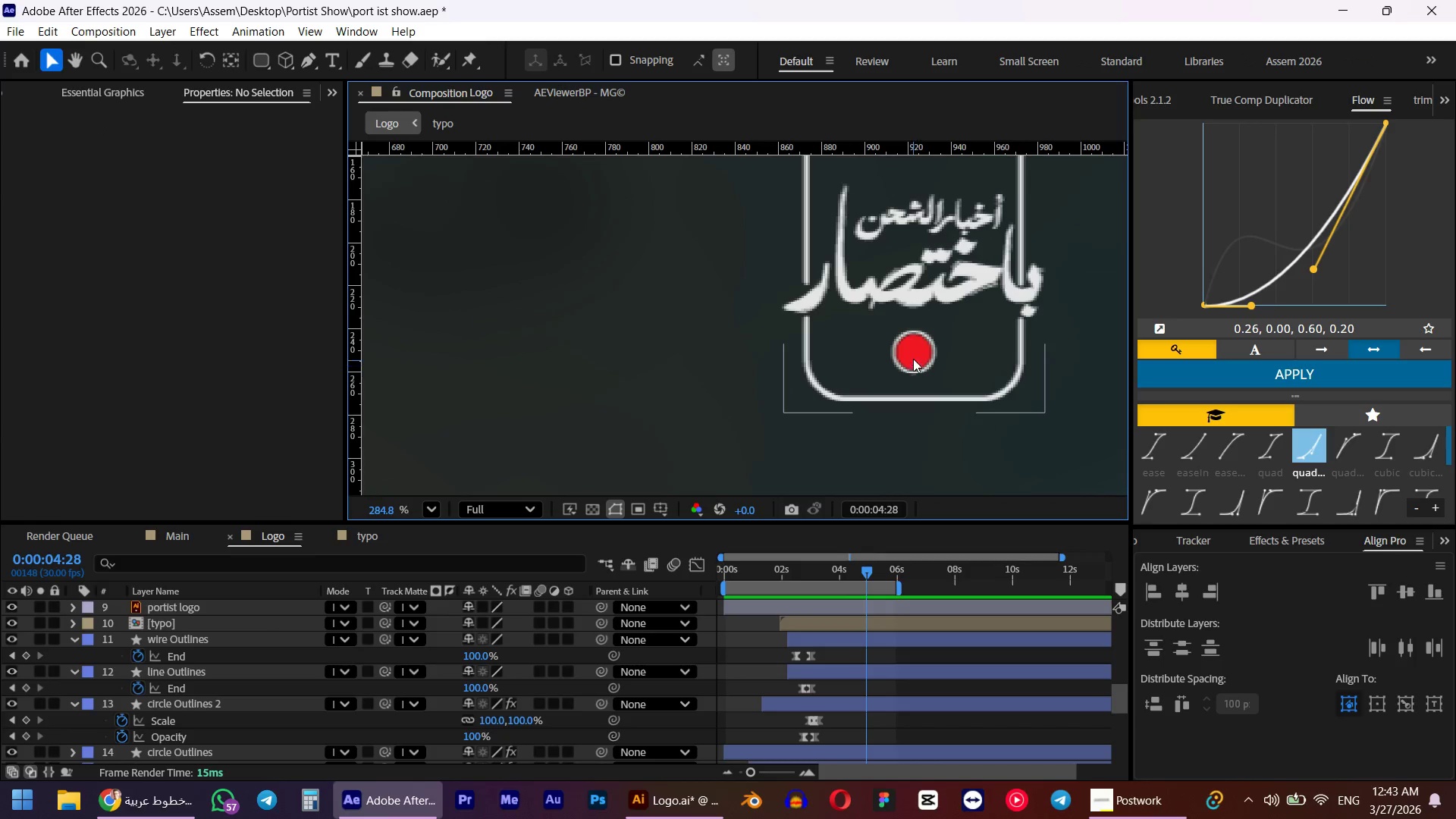 
left_click([915, 349])
 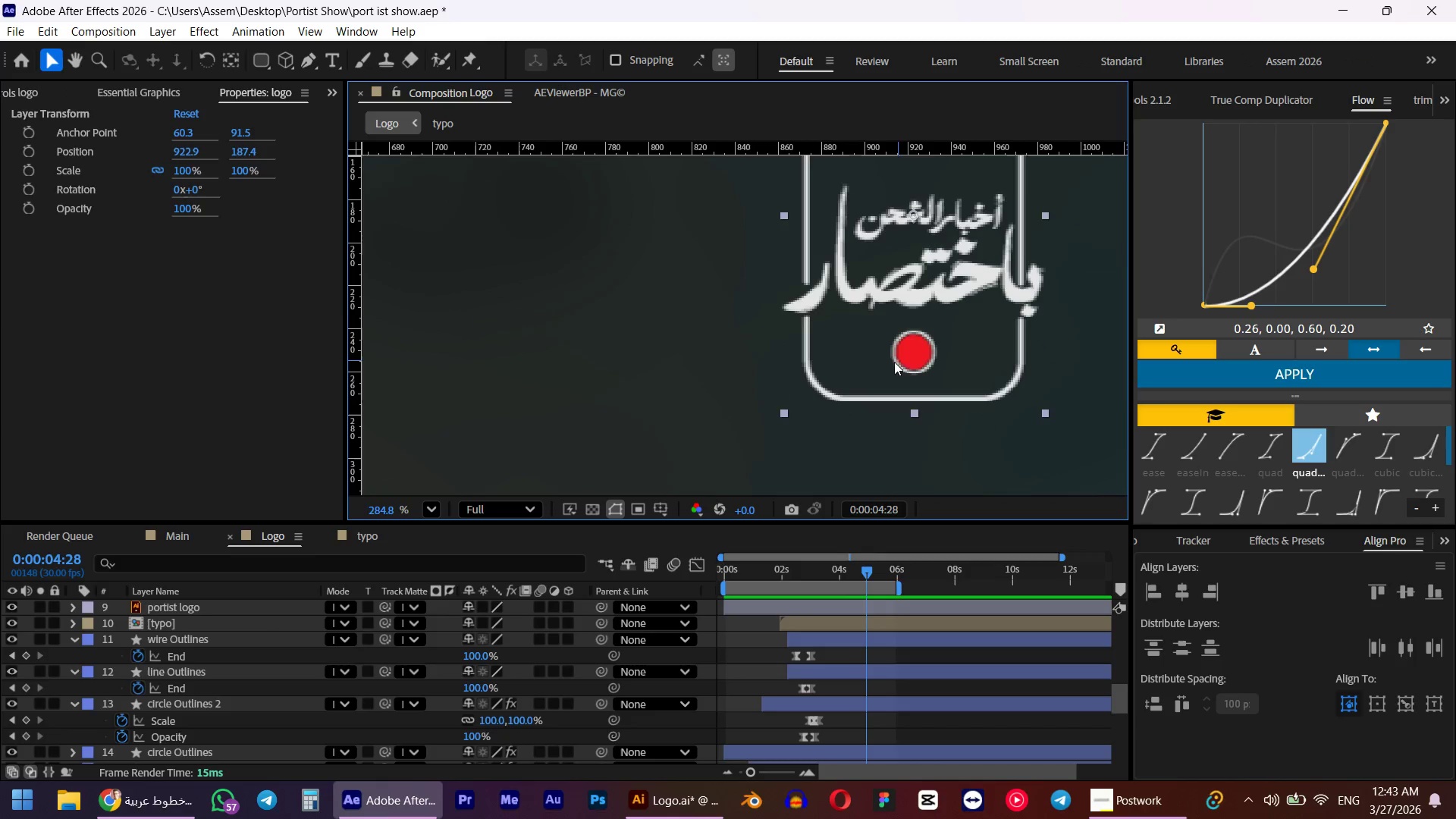 
scroll: coordinate [874, 372], scroll_direction: down, amount: 16.0
 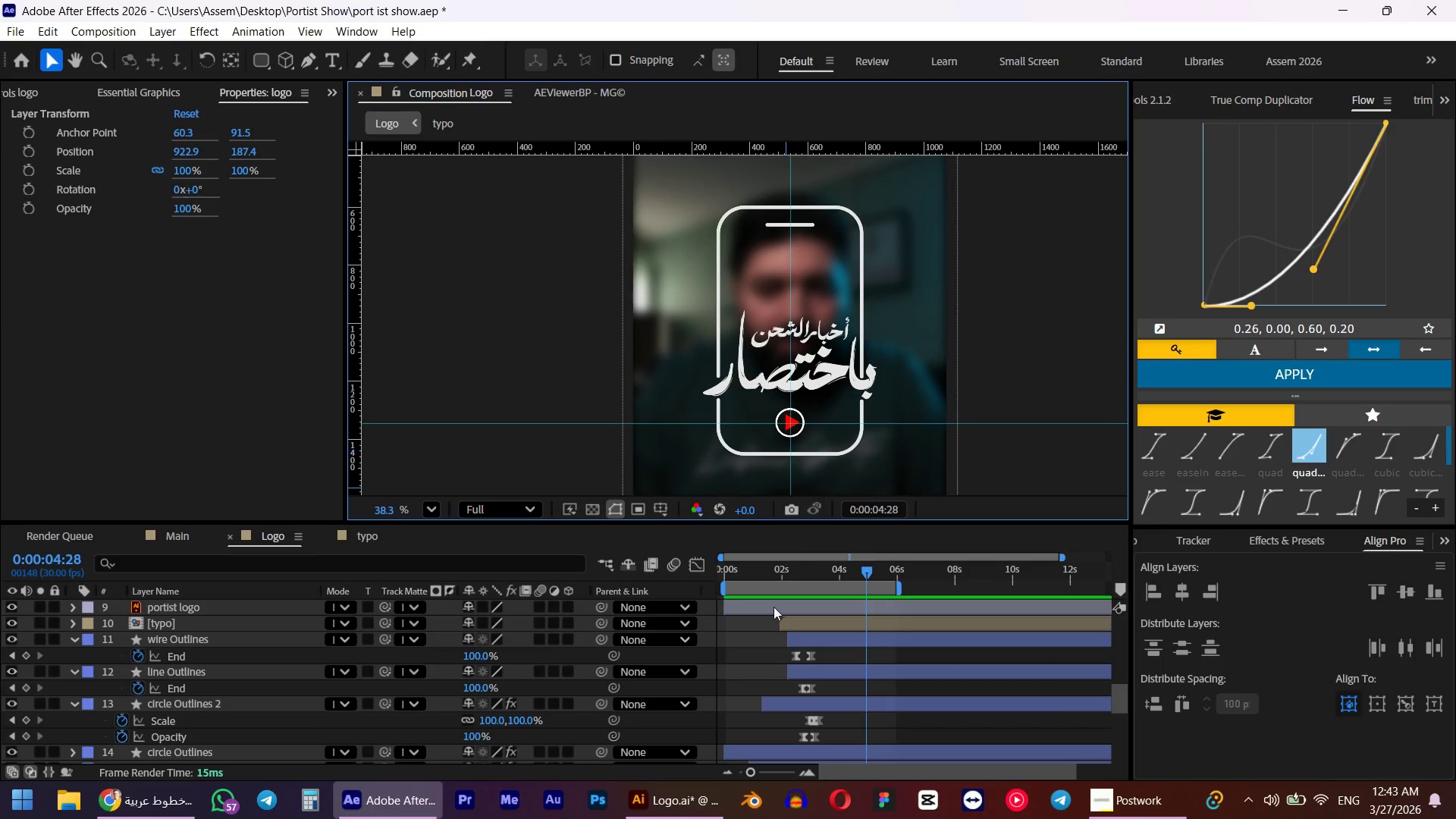 
scroll: coordinate [766, 451], scroll_direction: up, amount: 15.0
 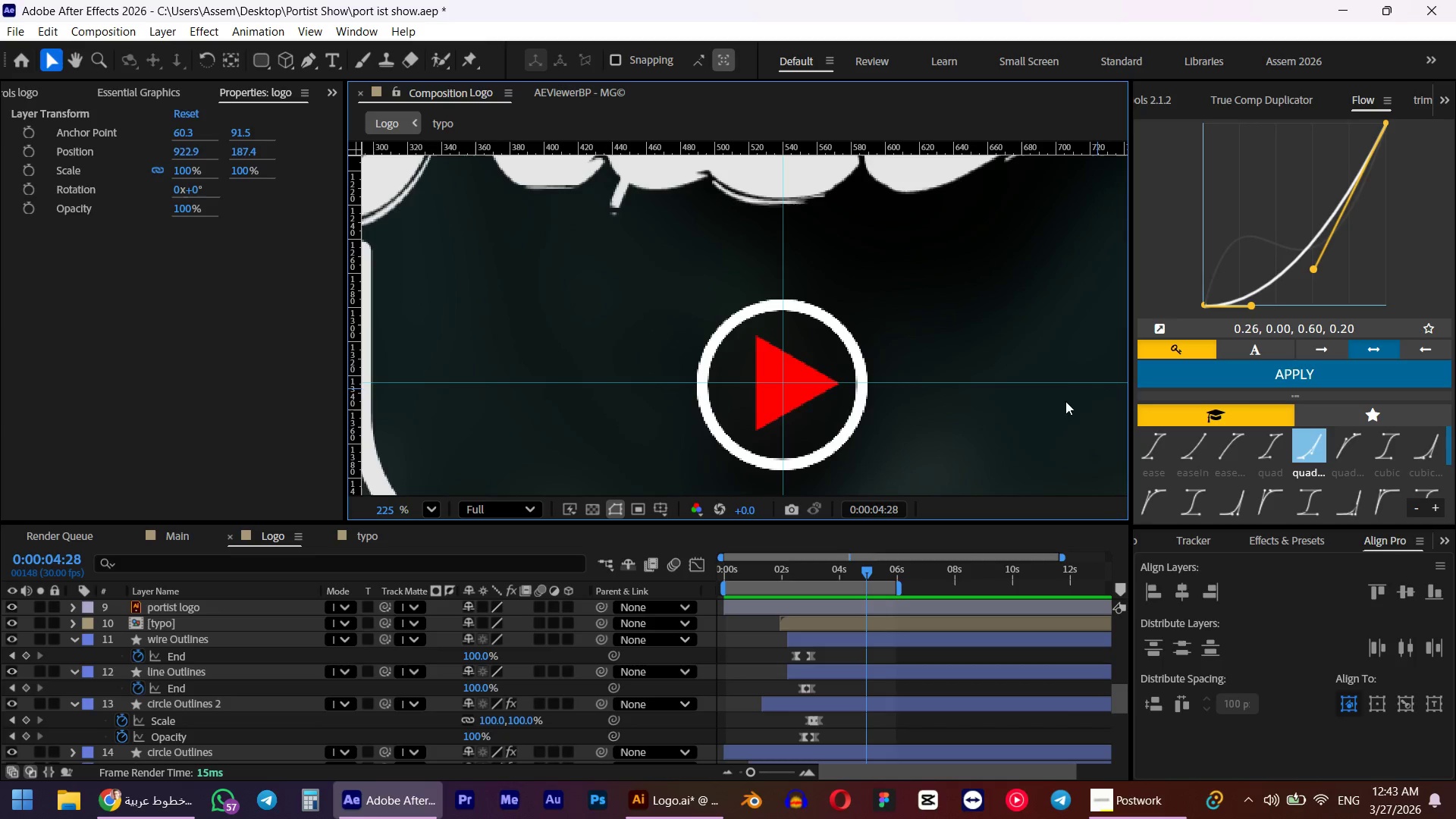 
scroll: coordinate [801, 421], scroll_direction: down, amount: 9.0
 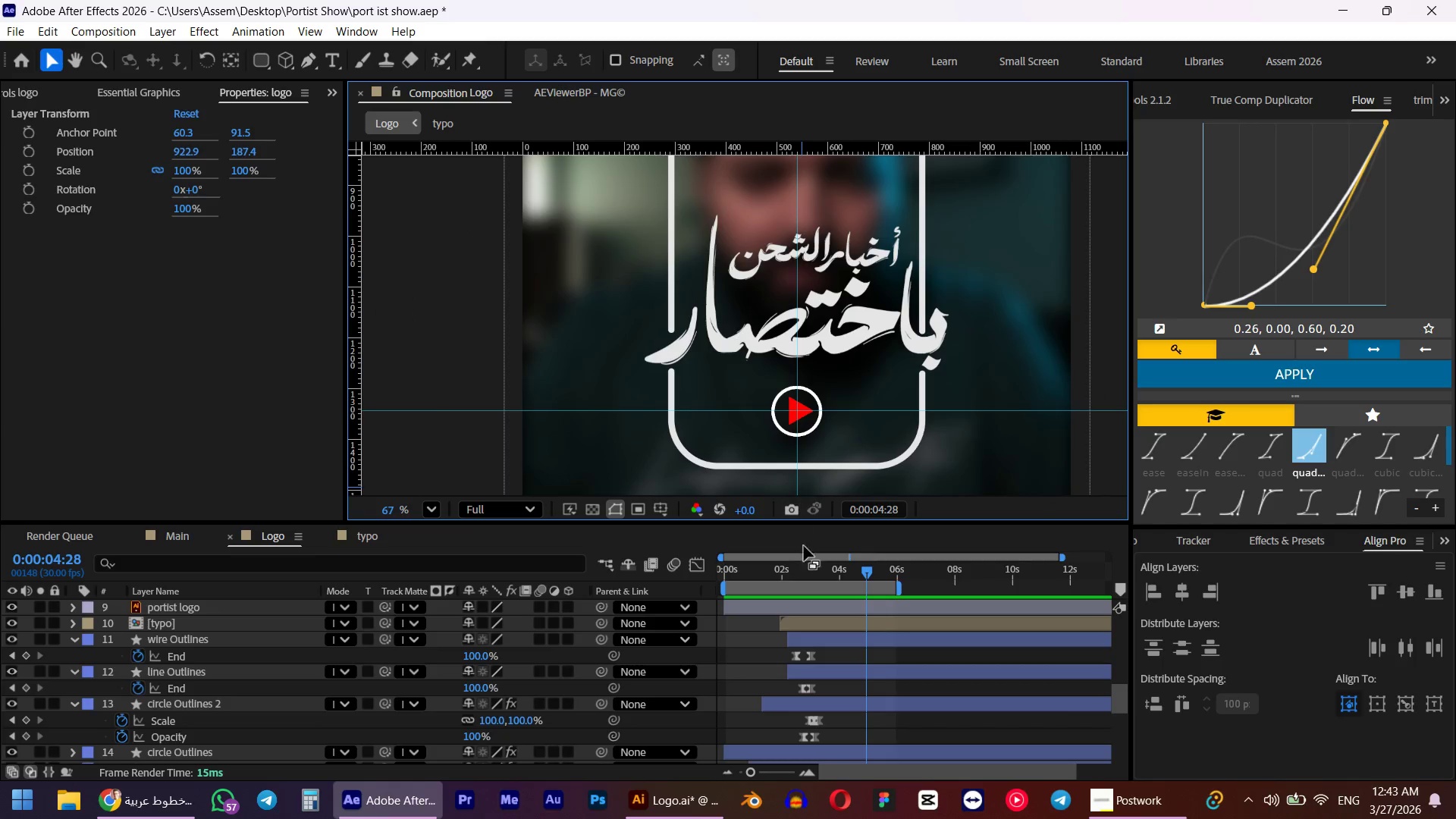 
left_click_drag(start_coordinate=[779, 566], to_coordinate=[846, 570])
 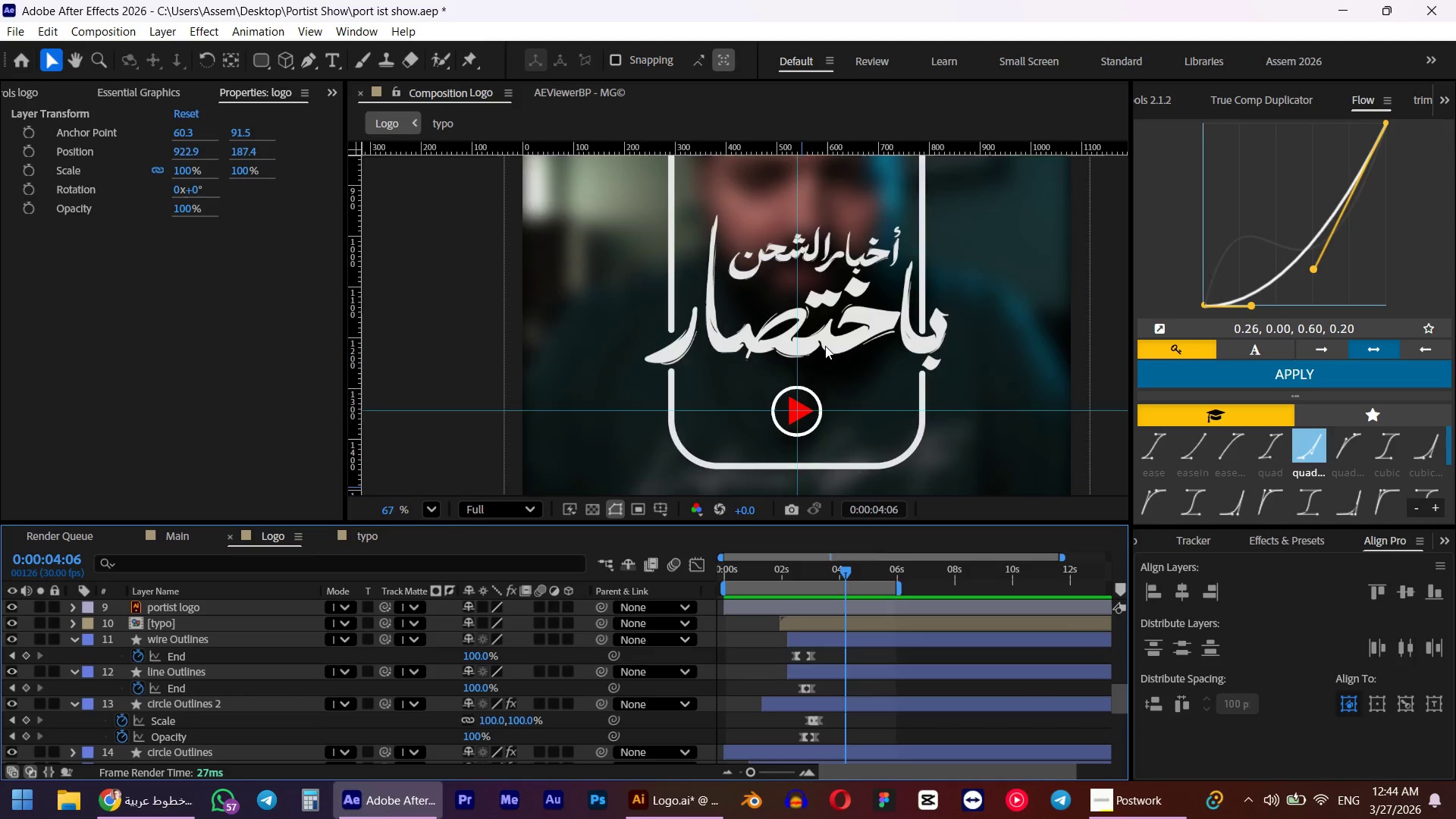 
scroll: coordinate [825, 346], scroll_direction: down, amount: 2.0
 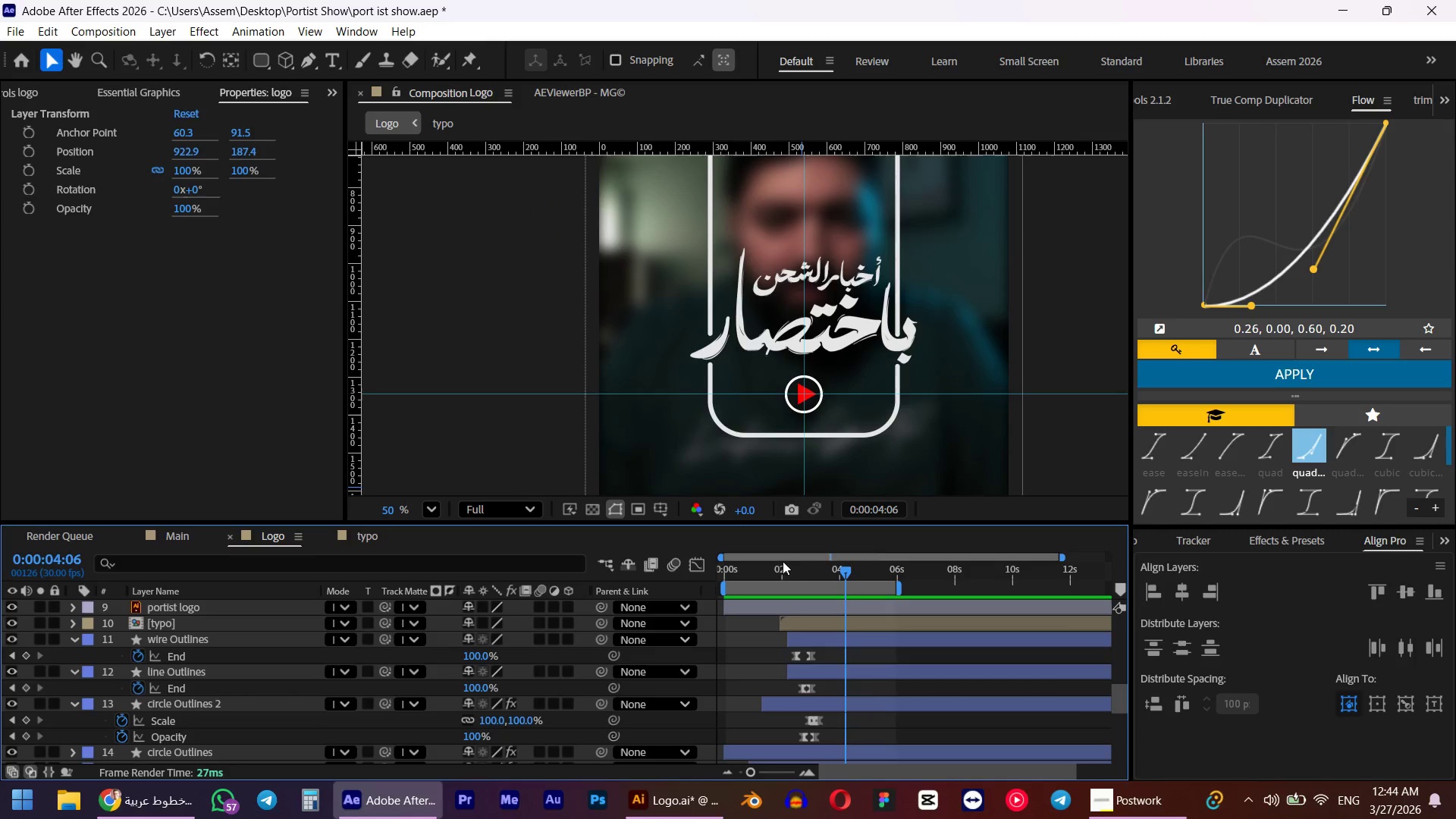 
left_click_drag(start_coordinate=[764, 574], to_coordinate=[864, 582])
 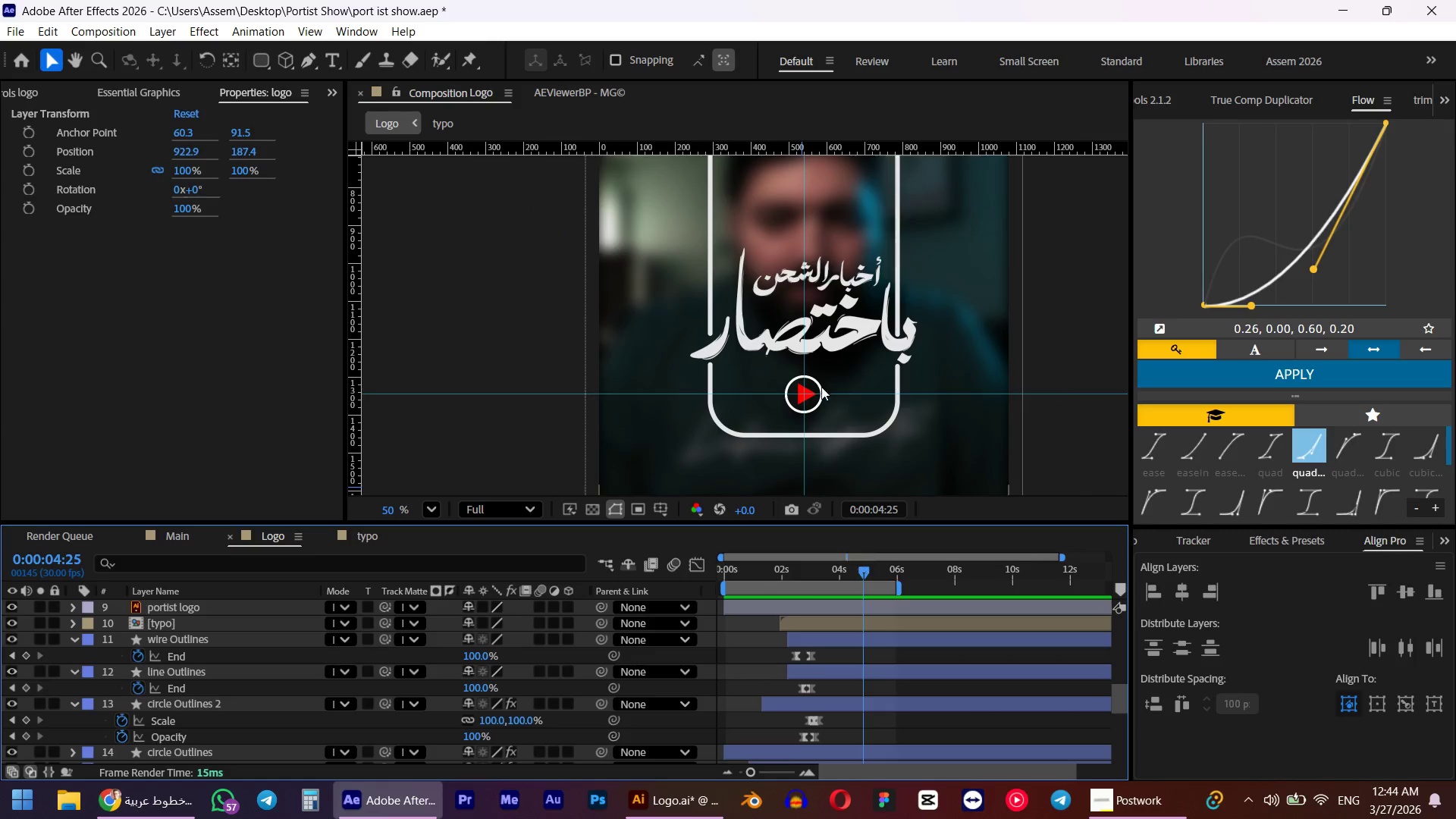 
scroll: coordinate [821, 385], scroll_direction: down, amount: 5.0
 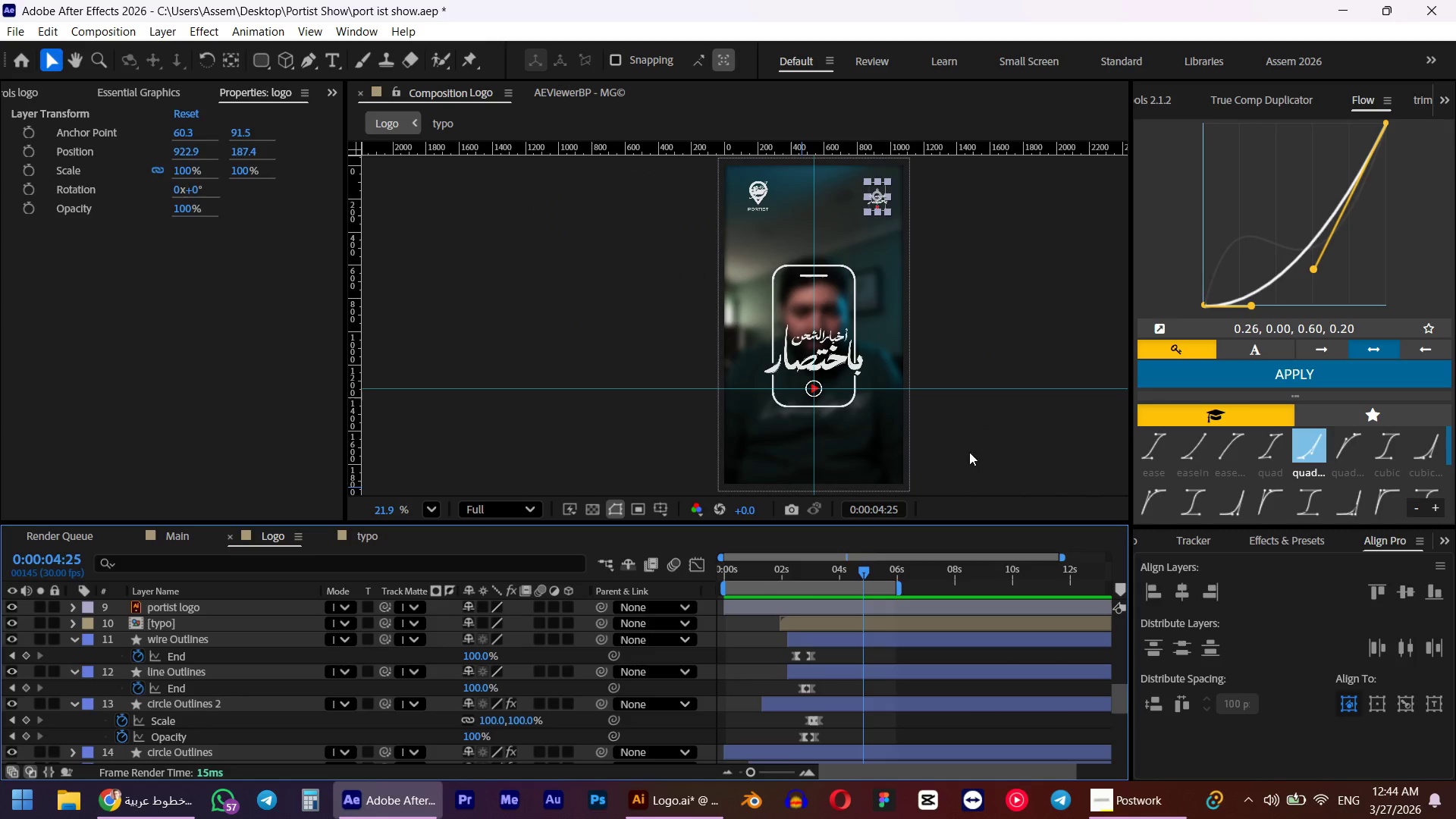 
left_click([964, 460])
 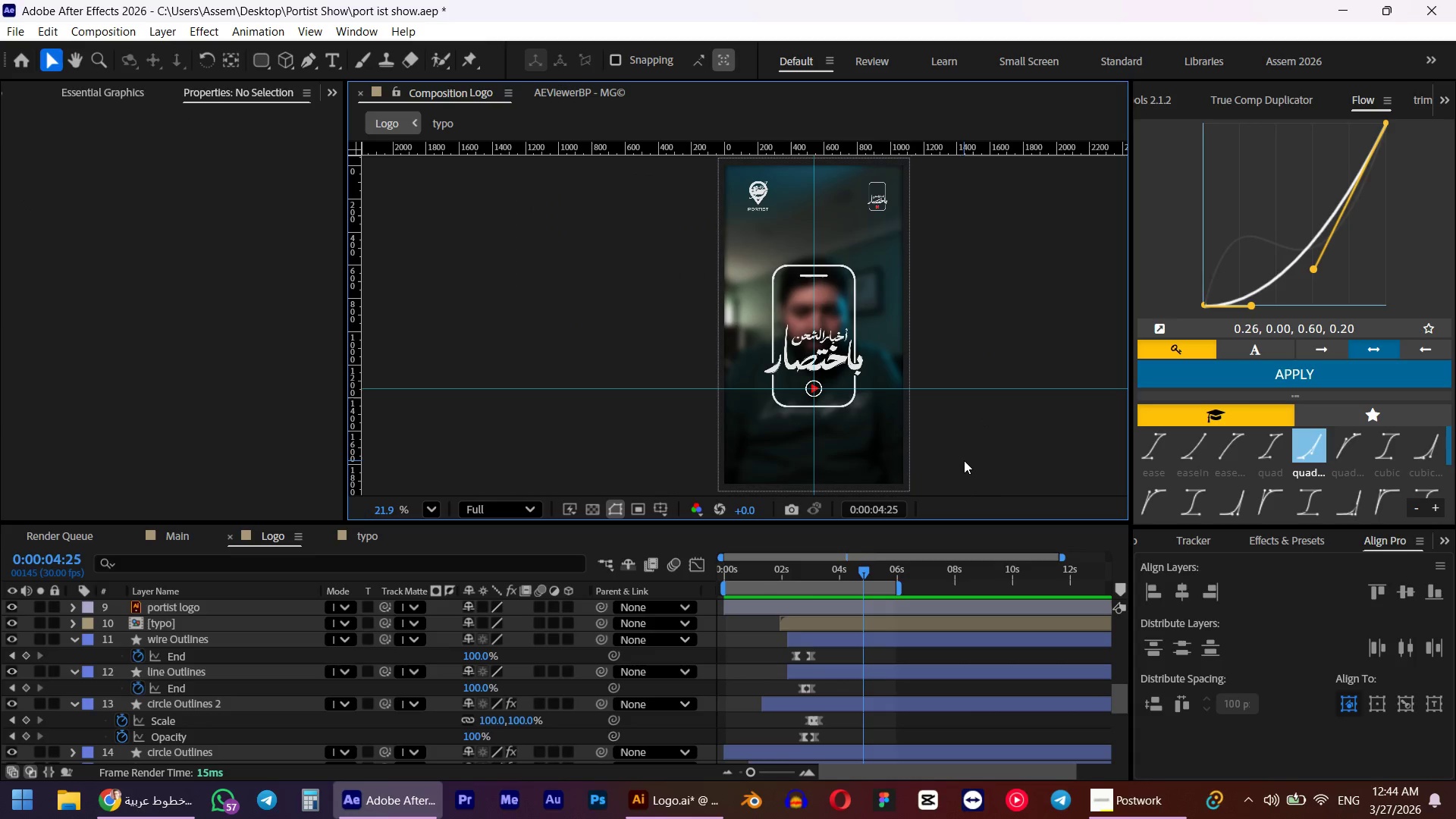 
key(Control+ControlLeft)
 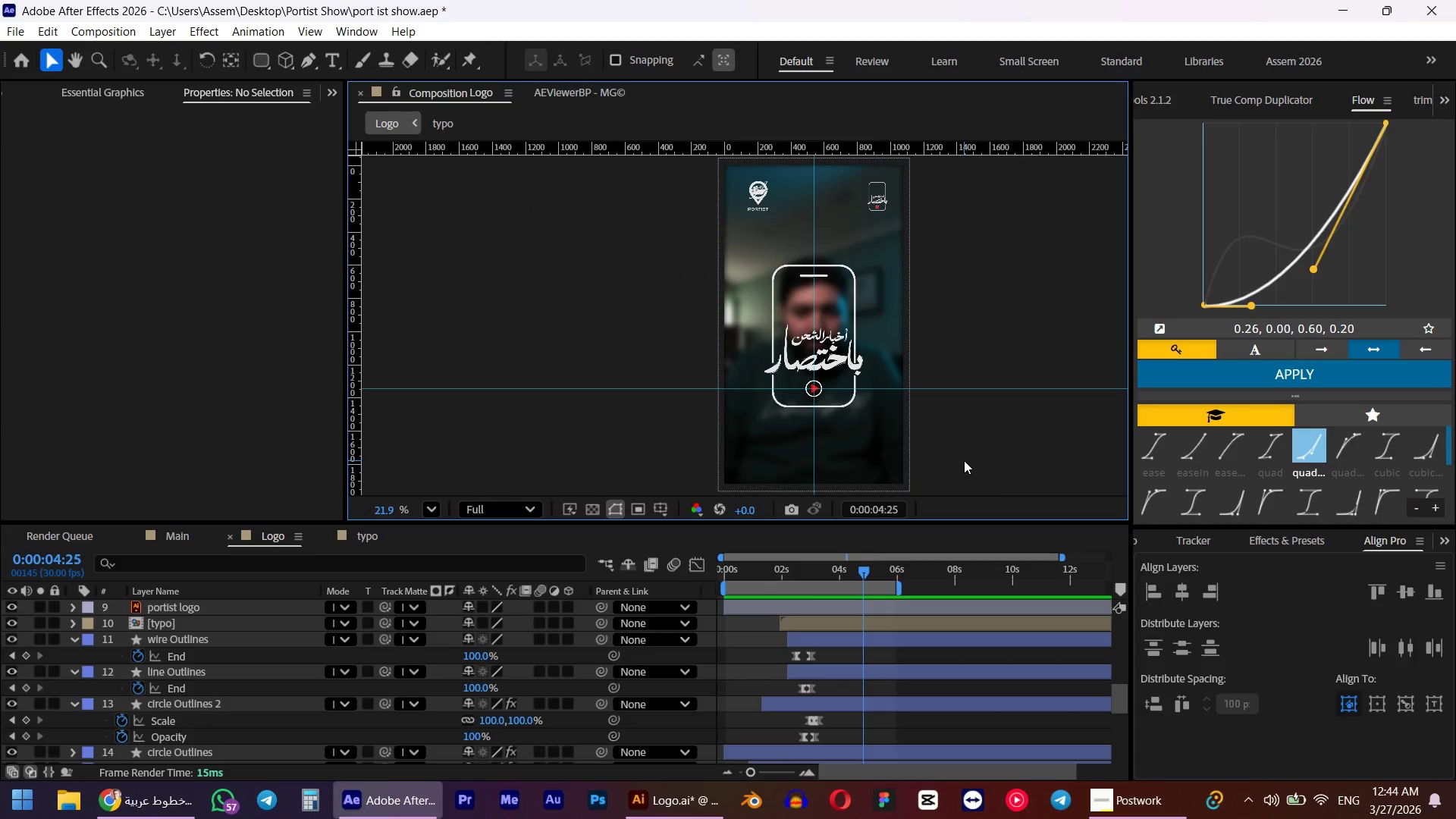 
key(Control+S)
 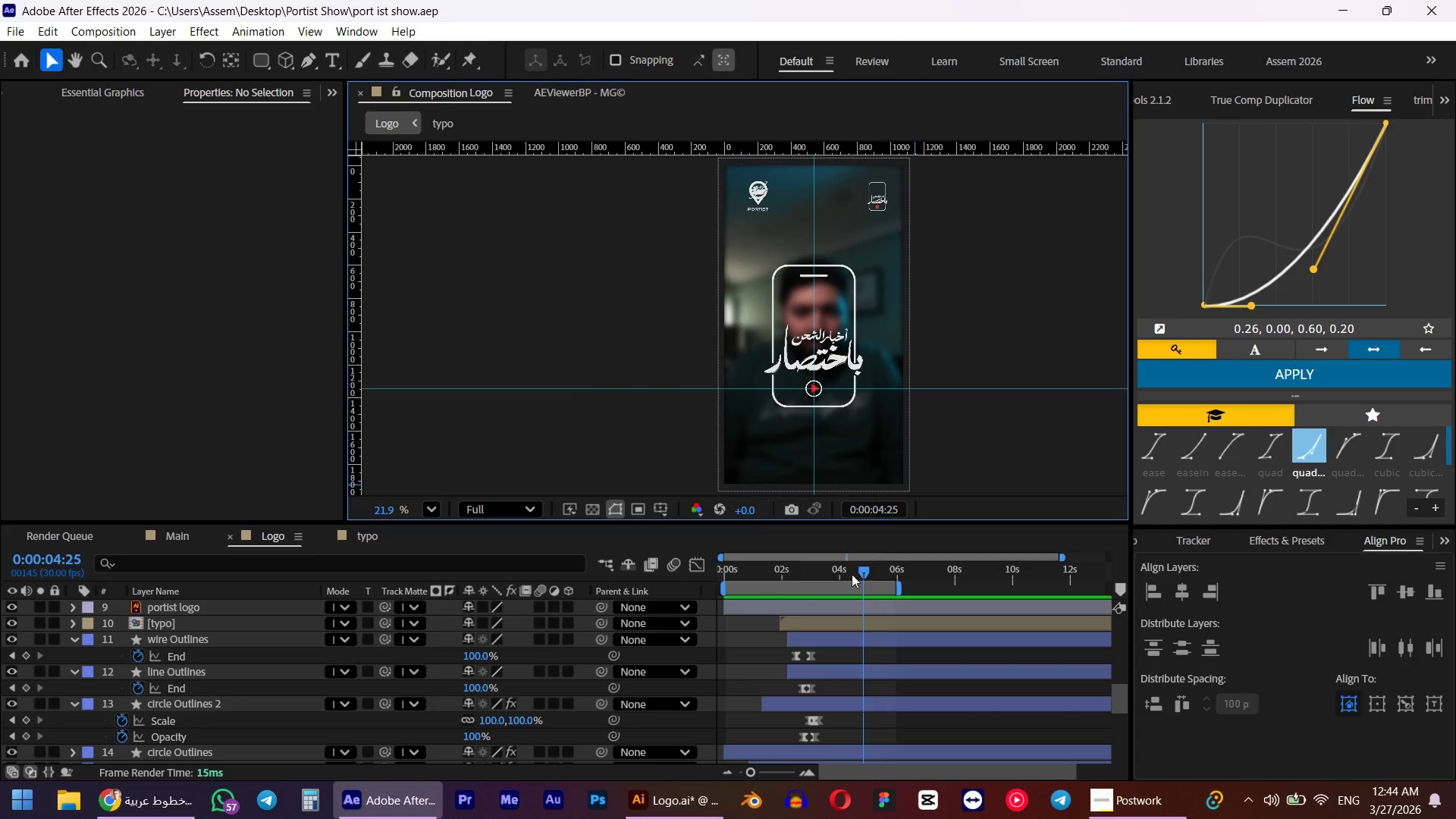 
left_click_drag(start_coordinate=[837, 572], to_coordinate=[844, 575])
 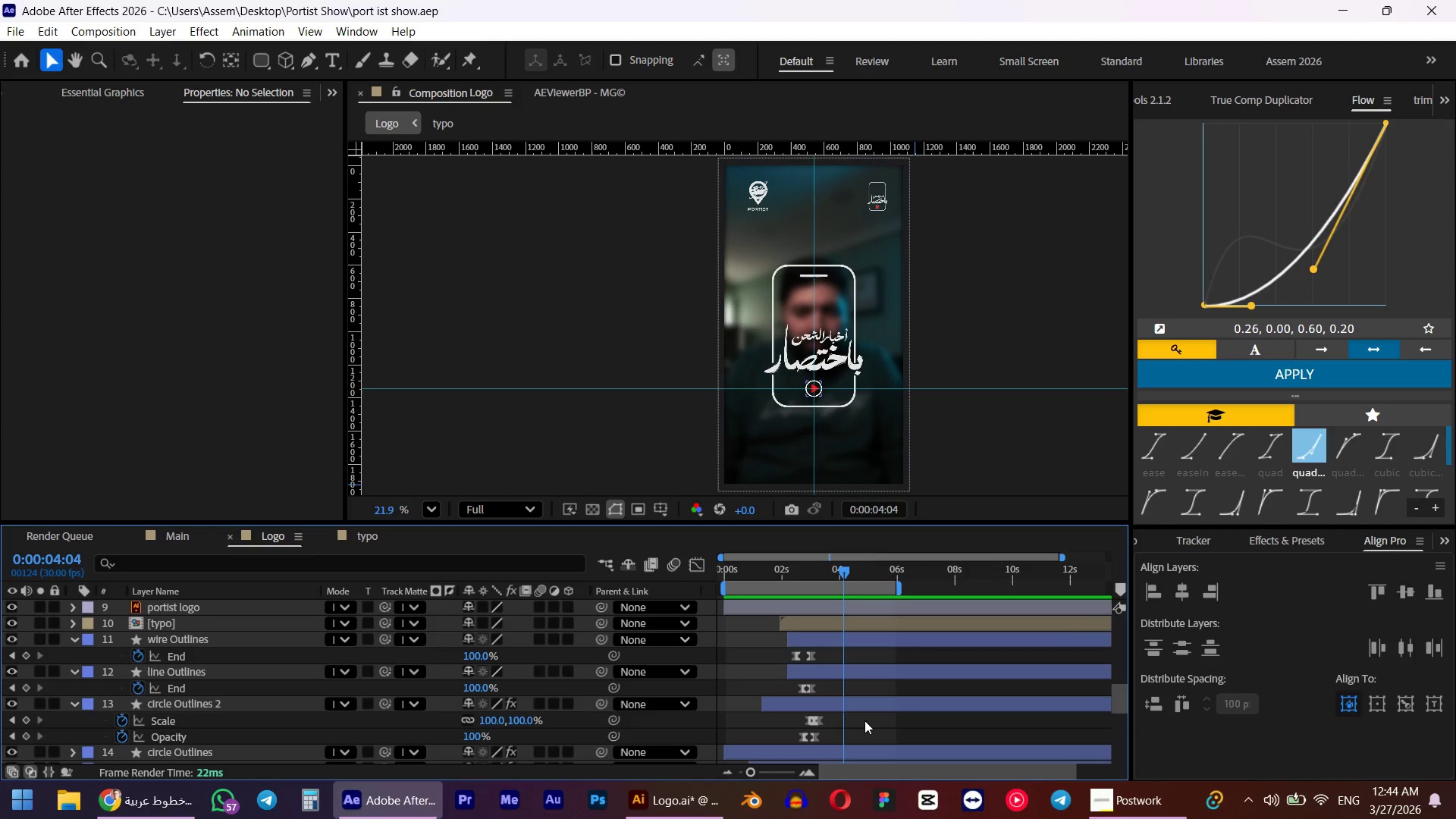 
wait(9.67)
 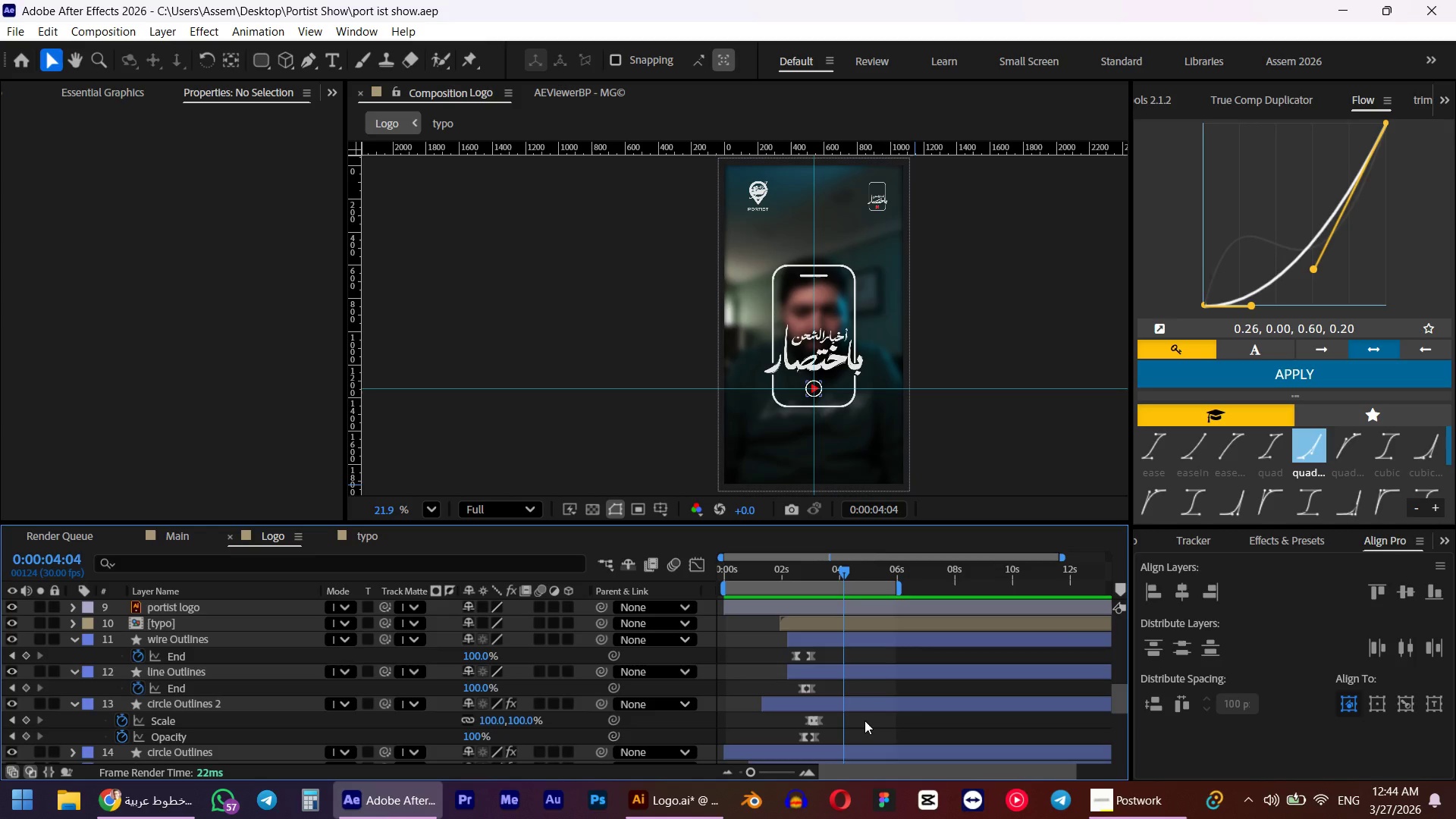 
left_click([864, 720])
 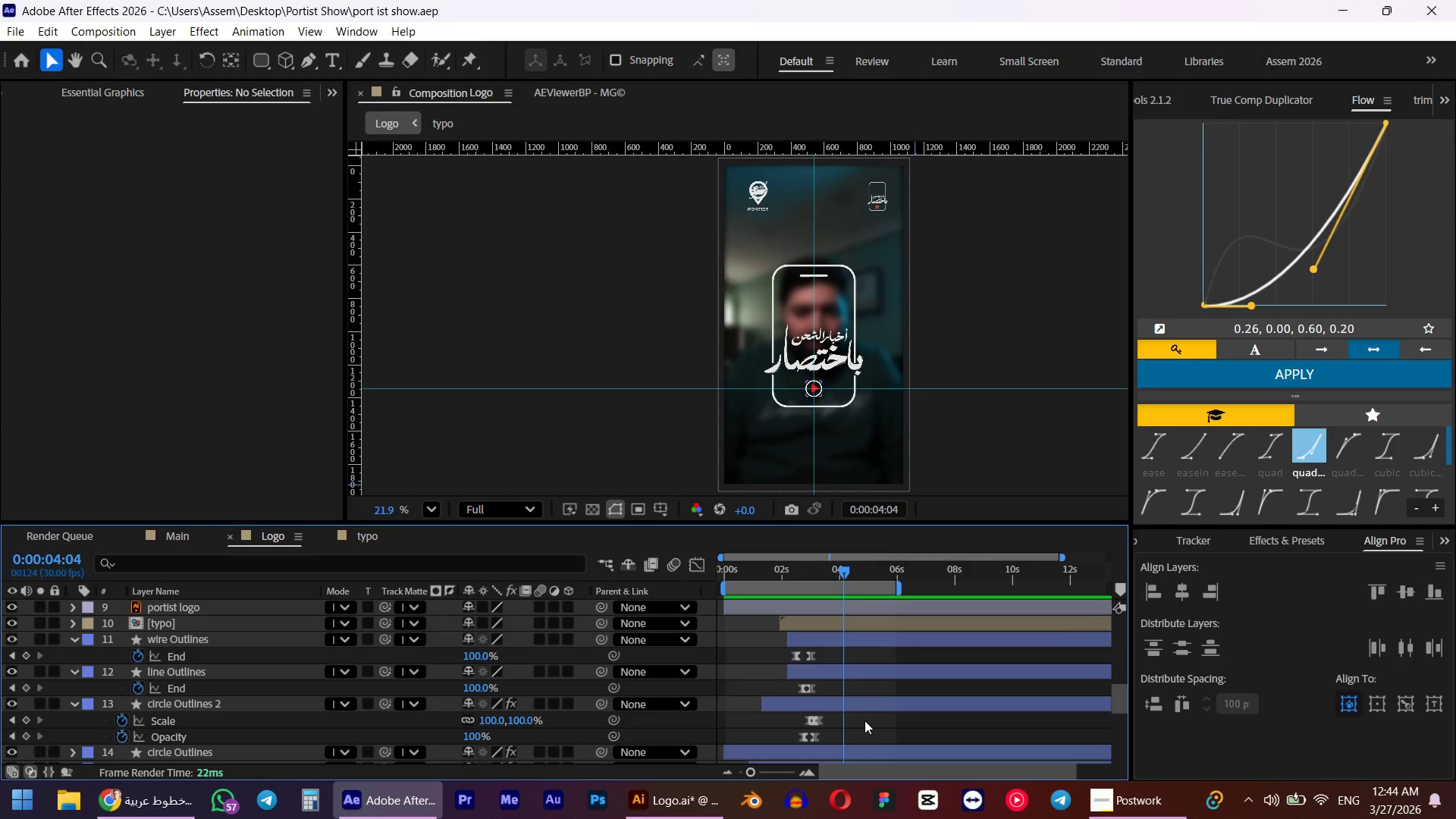 
key(Control+Shift+N)
 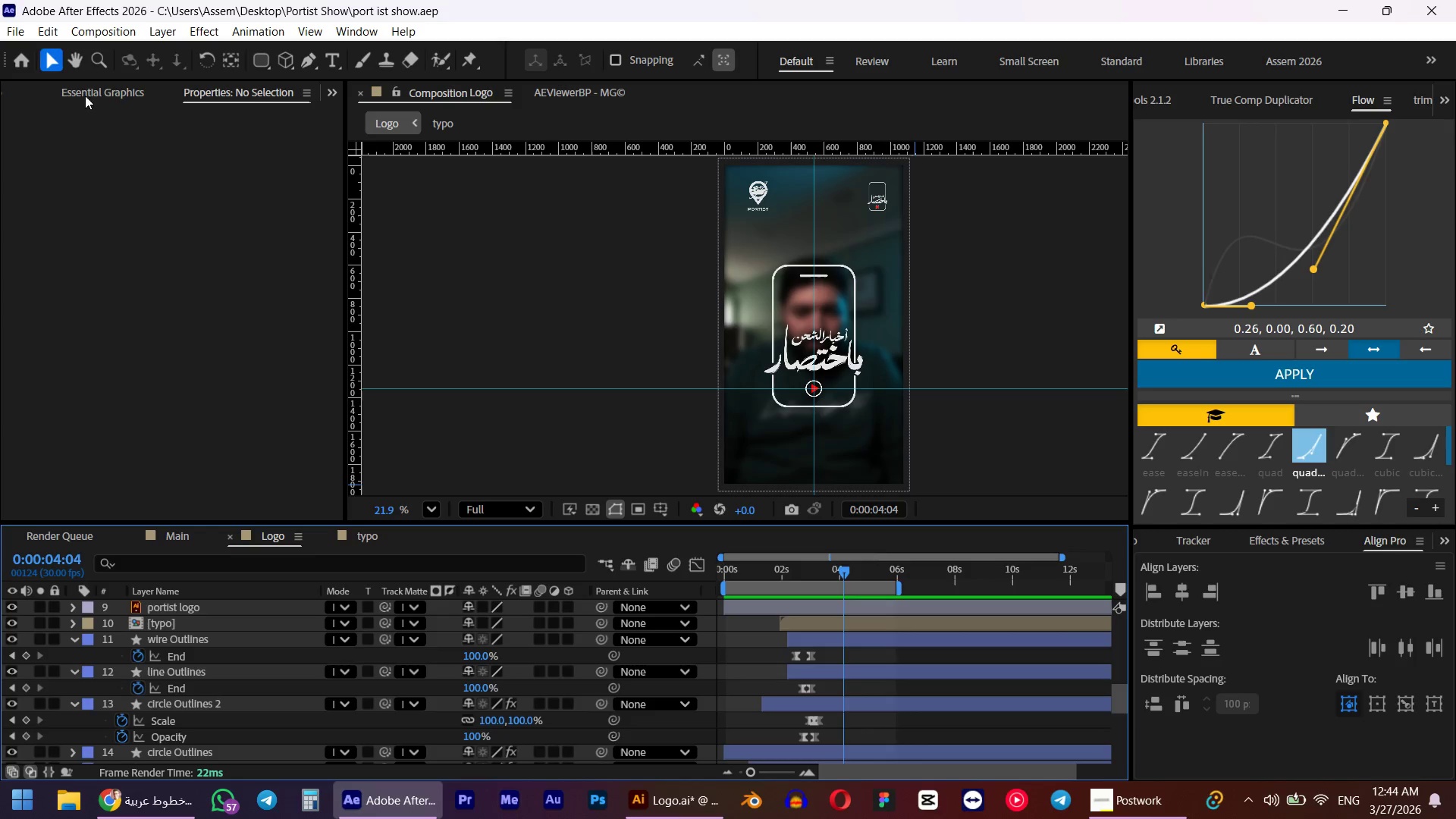 
left_click([53, 36])
 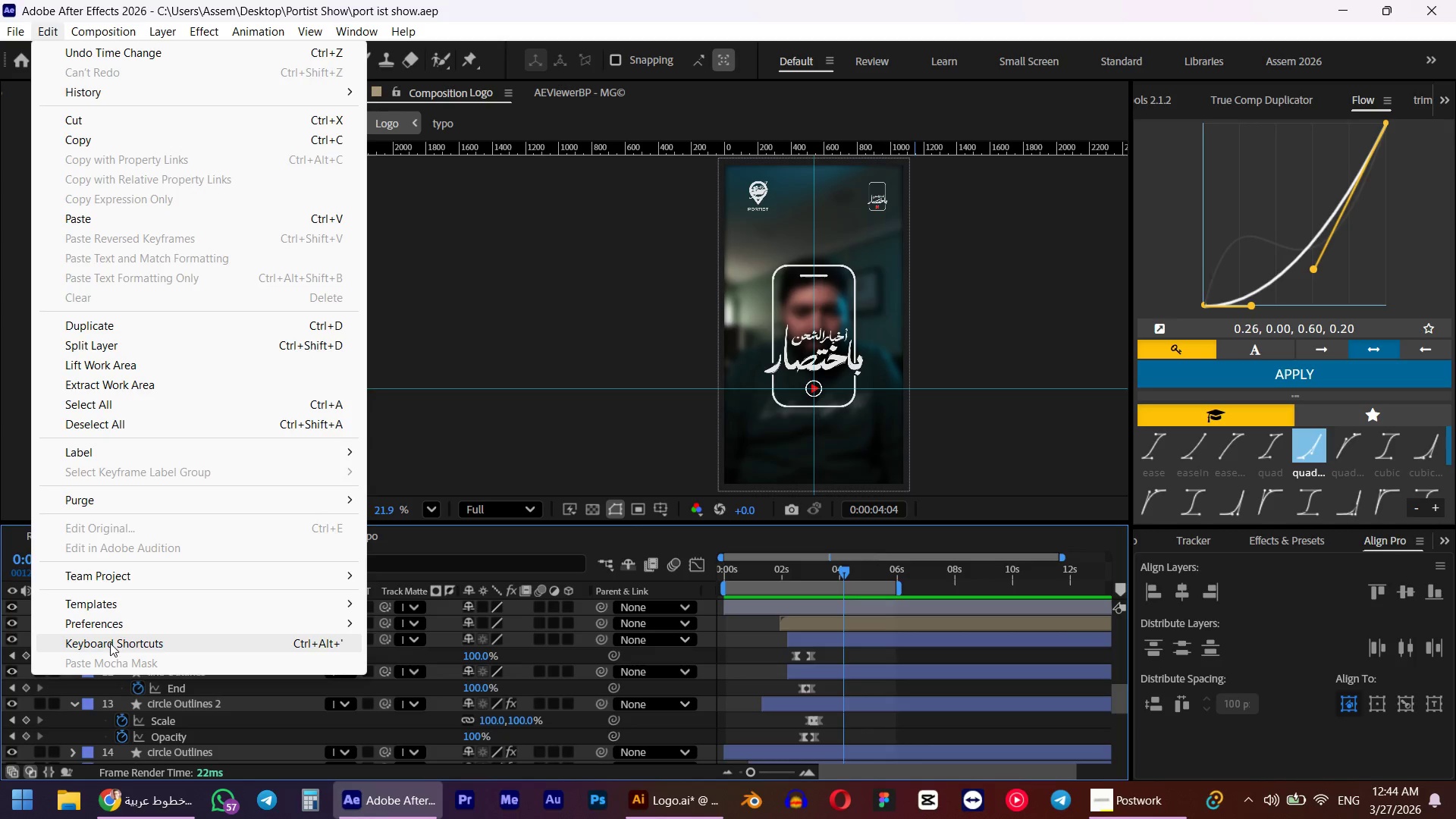 
left_click([110, 643])
 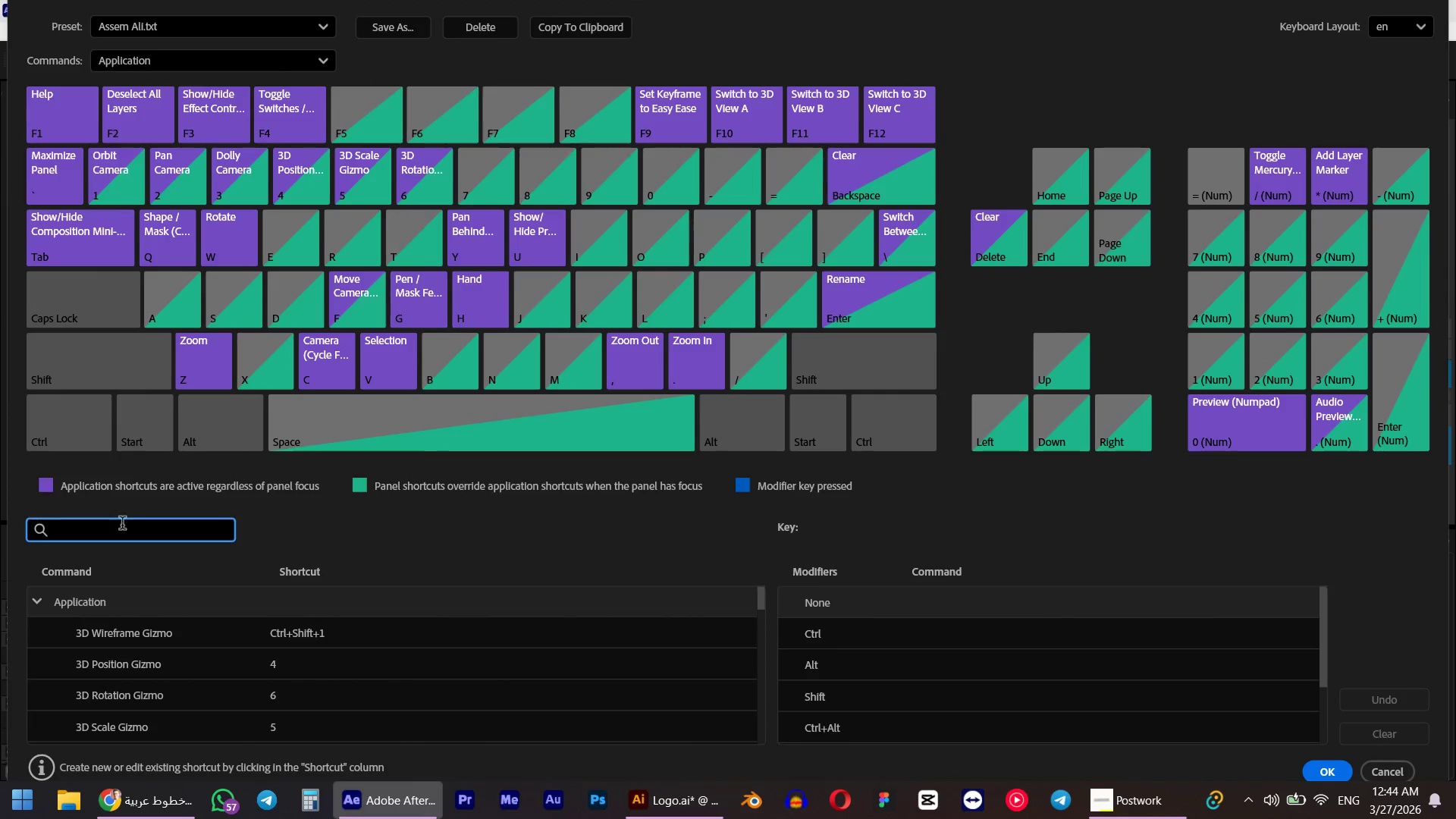 
left_click([115, 533])
 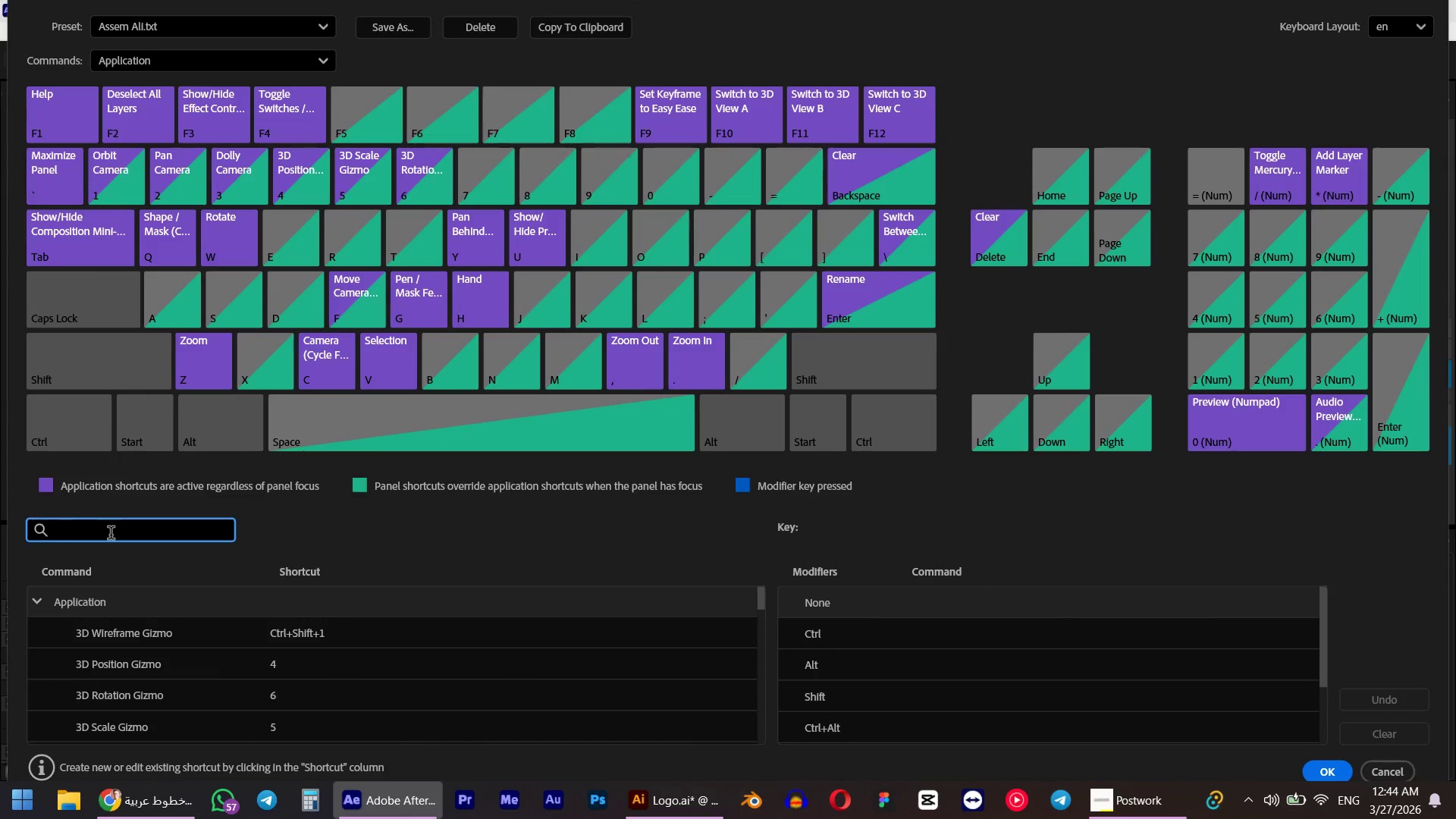 
type(null )
 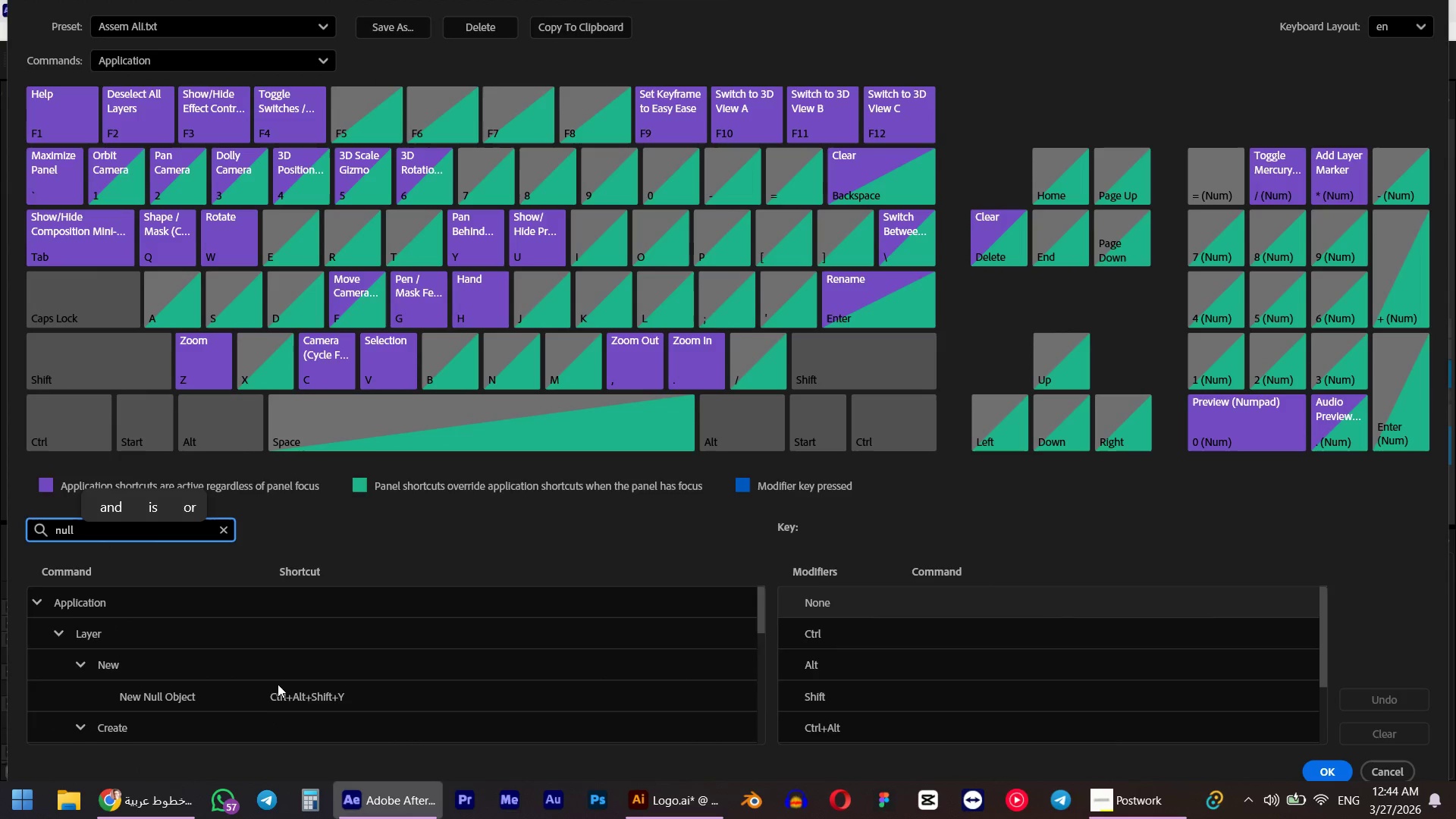 
left_click([309, 696])
 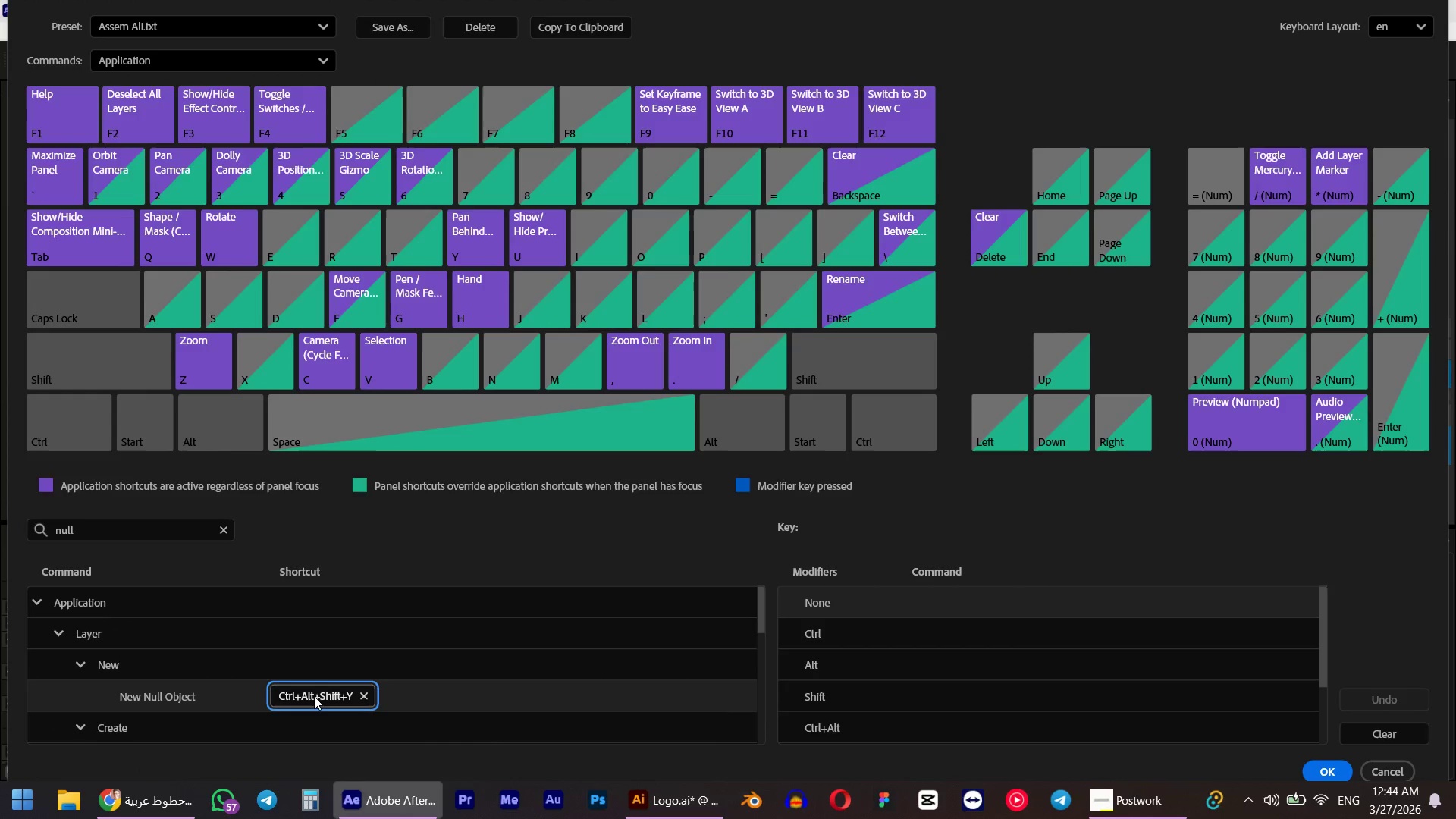 
key(Control+Shift+N)
 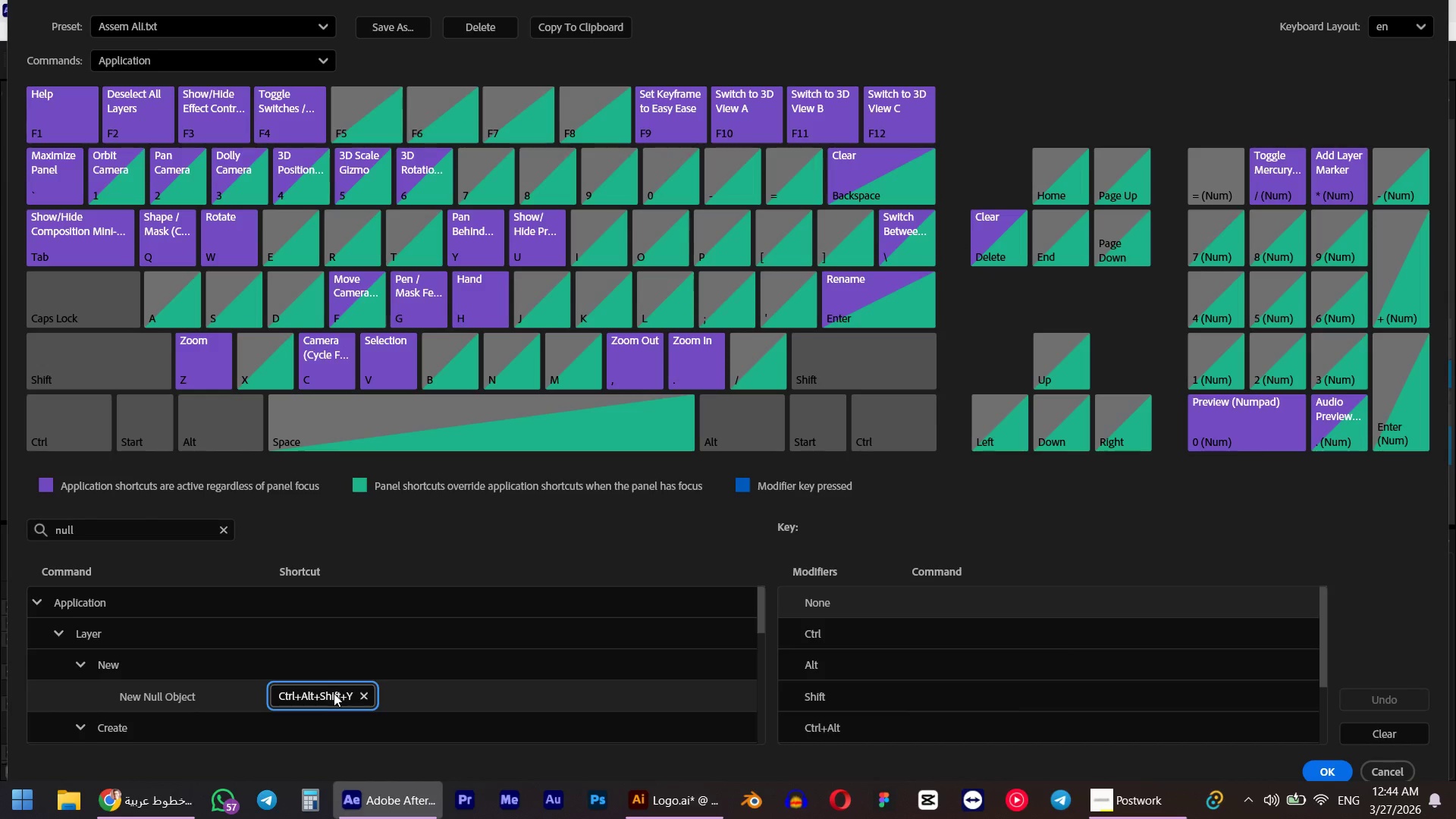 
left_click([334, 693])
 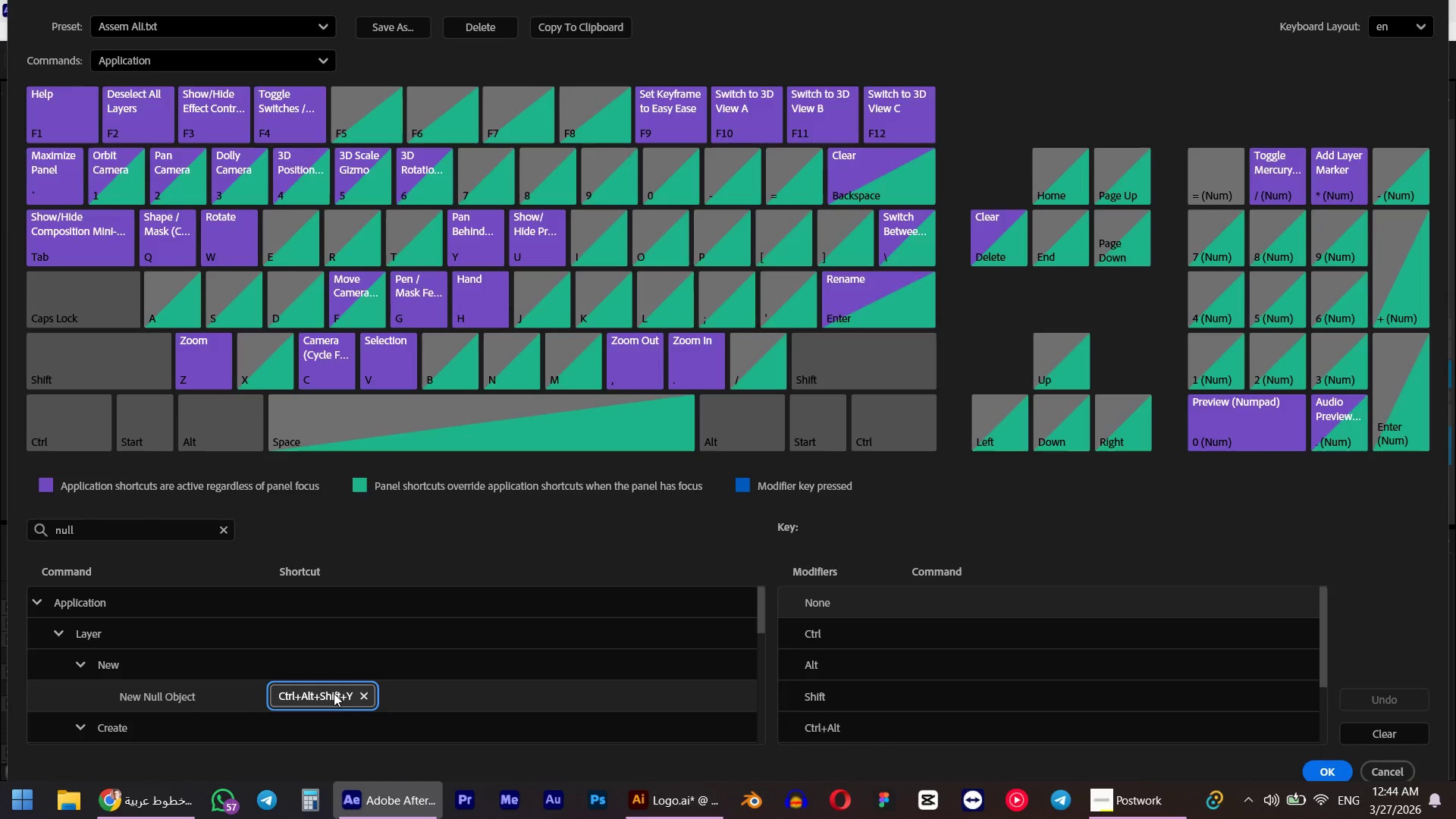 
key(Control+Shift+N)
 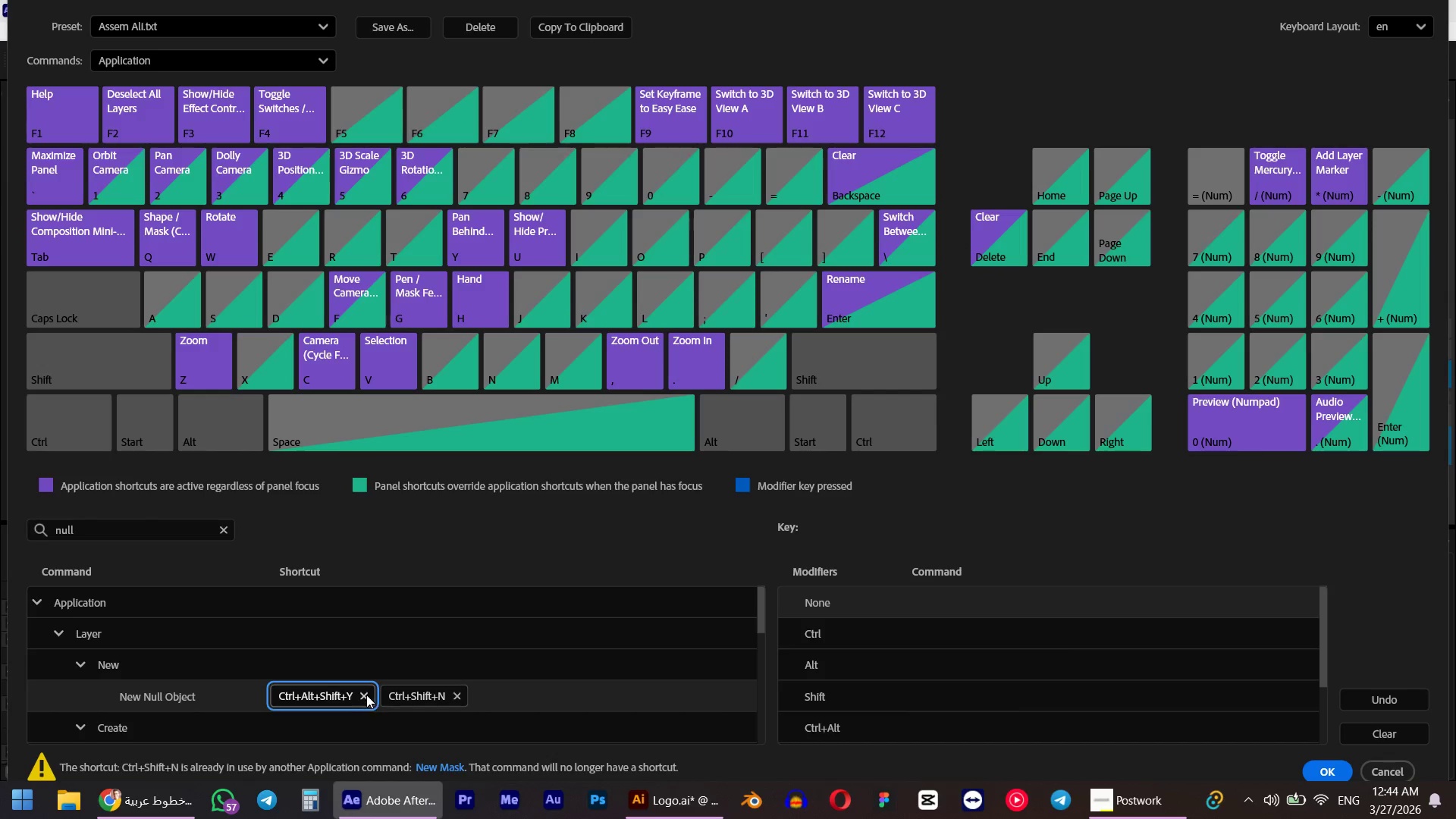 
left_click([365, 693])
 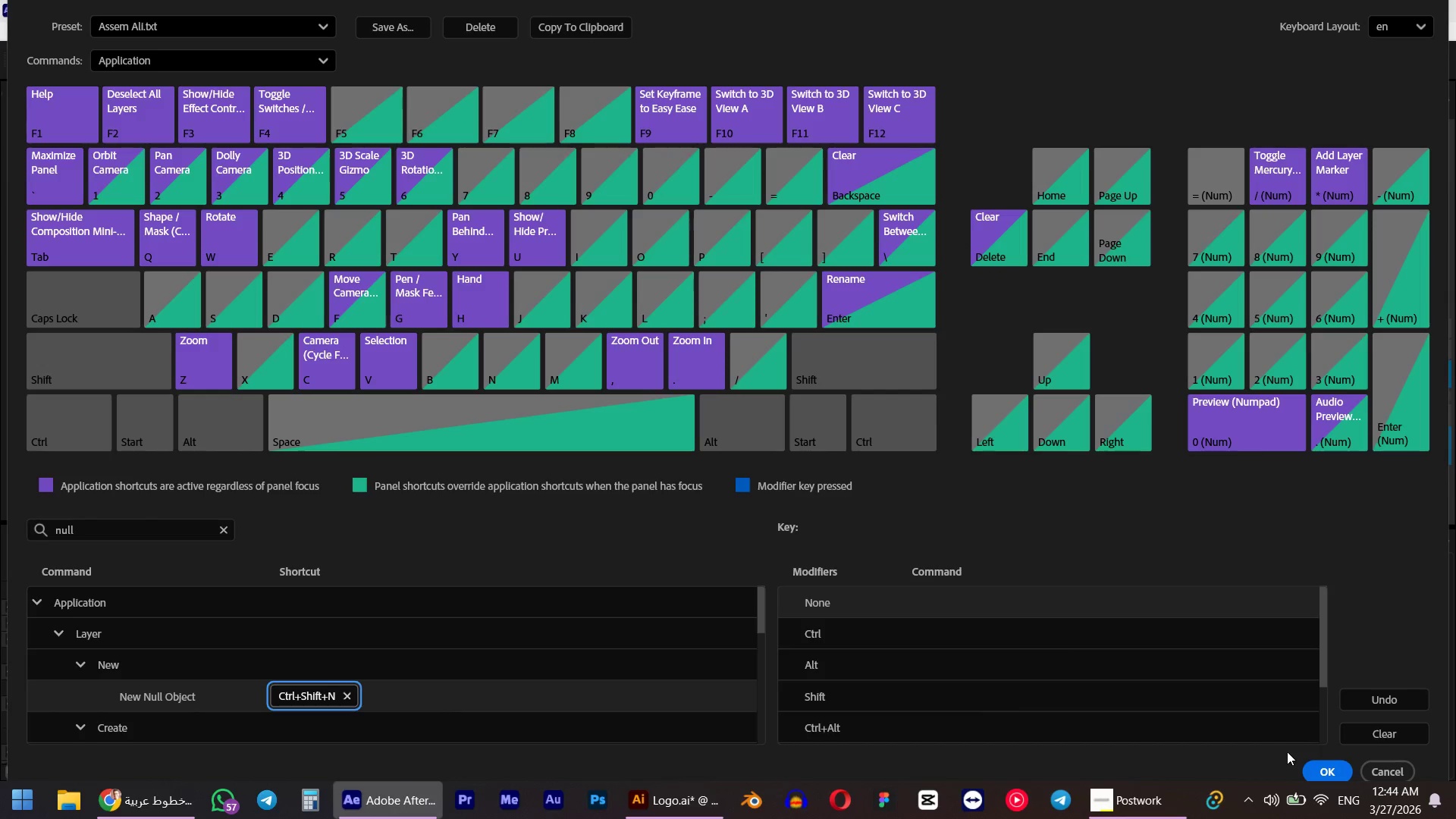 
left_click([1321, 765])
 